 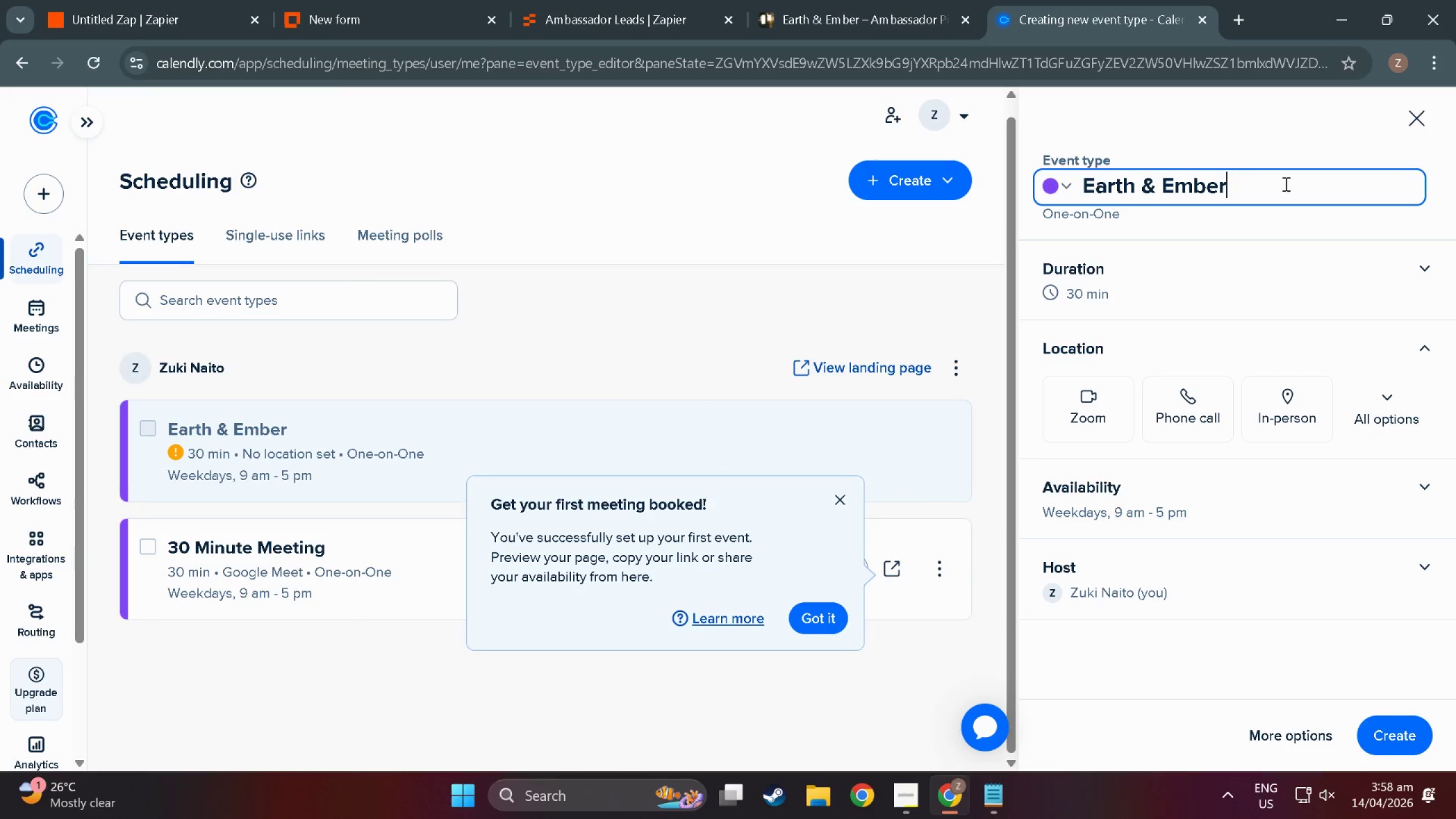 
type( - 15 m)
key(Backspace)
type(Mi)
key(Backspace)
key(Backspace)
key(Backspace)
type(0)
key(Backspace)
type(-)
 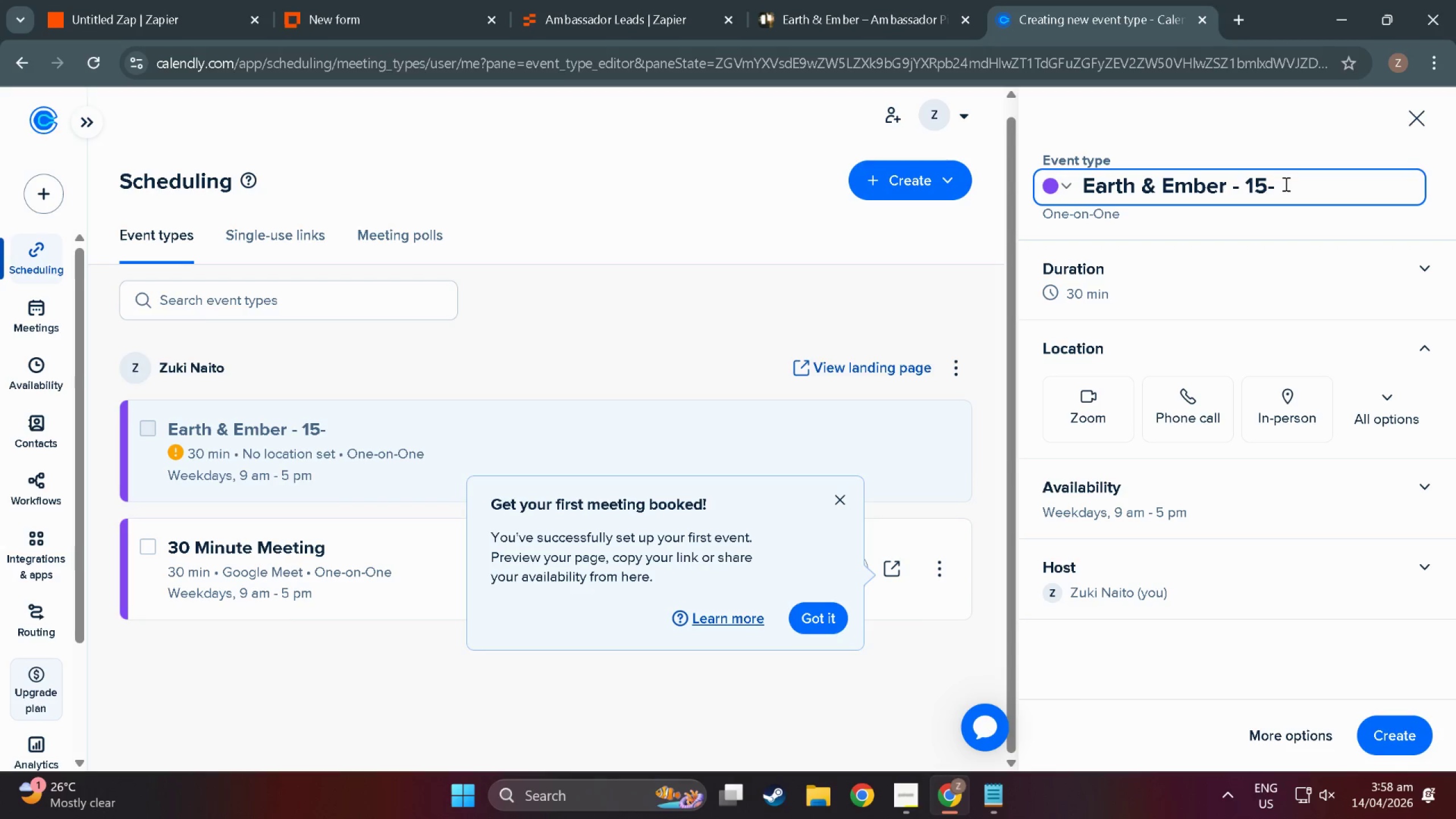 
type(mi)
key(Backspace)
key(Backspace)
type(Minute Ambassador Screening.)
key(Backspace)
 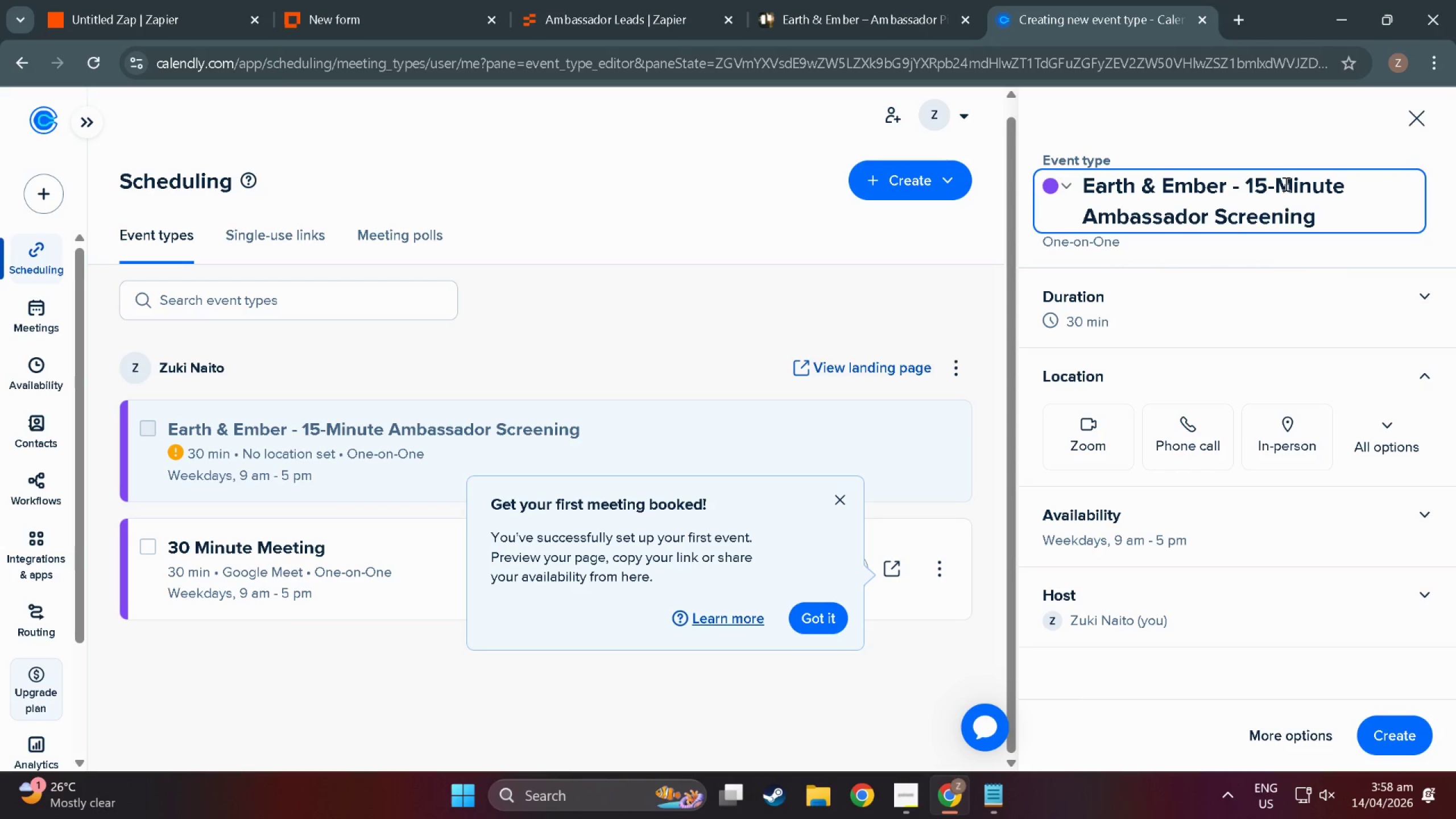 
left_click([1185, 342])
 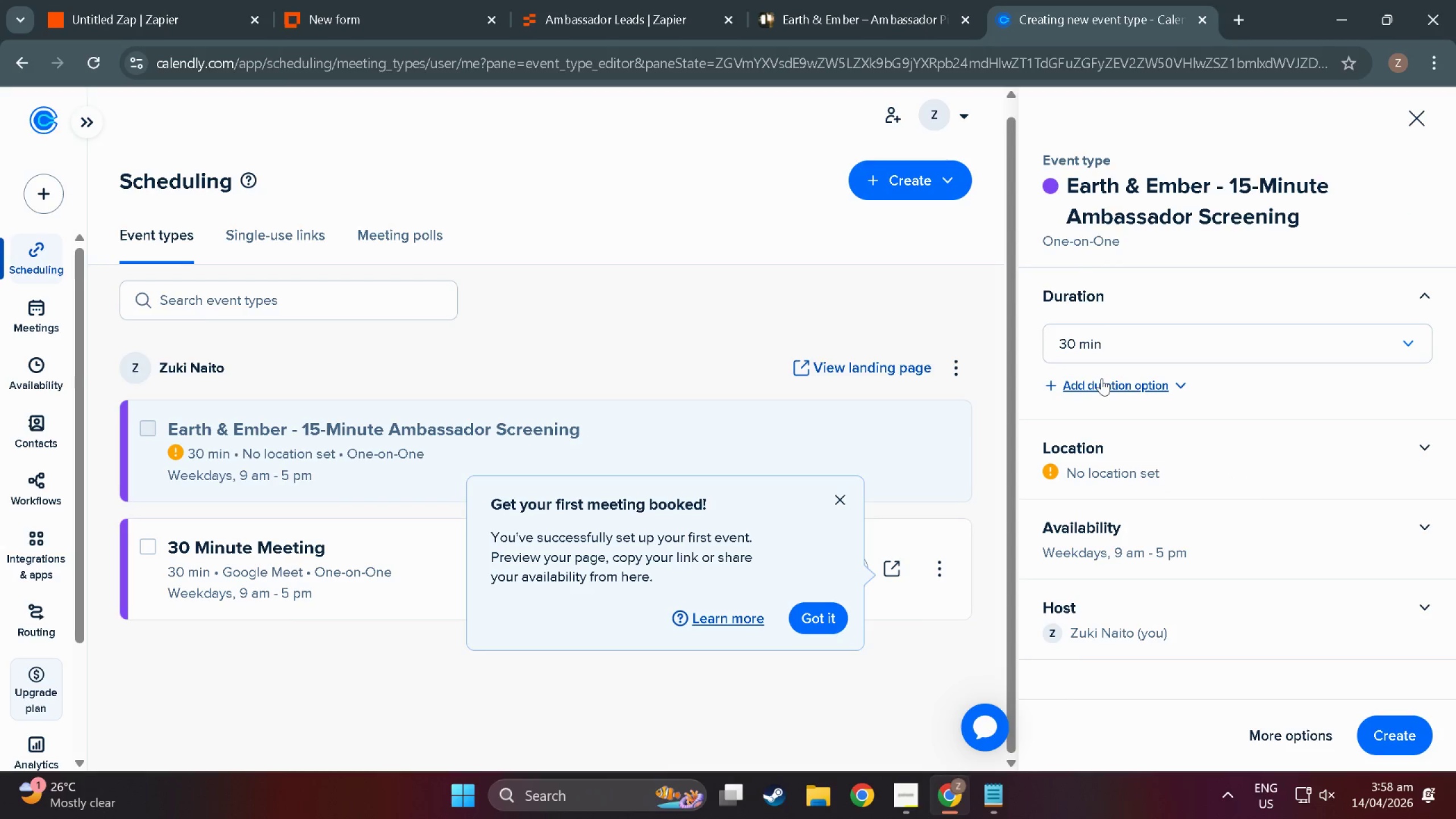 
left_click([1120, 342])
 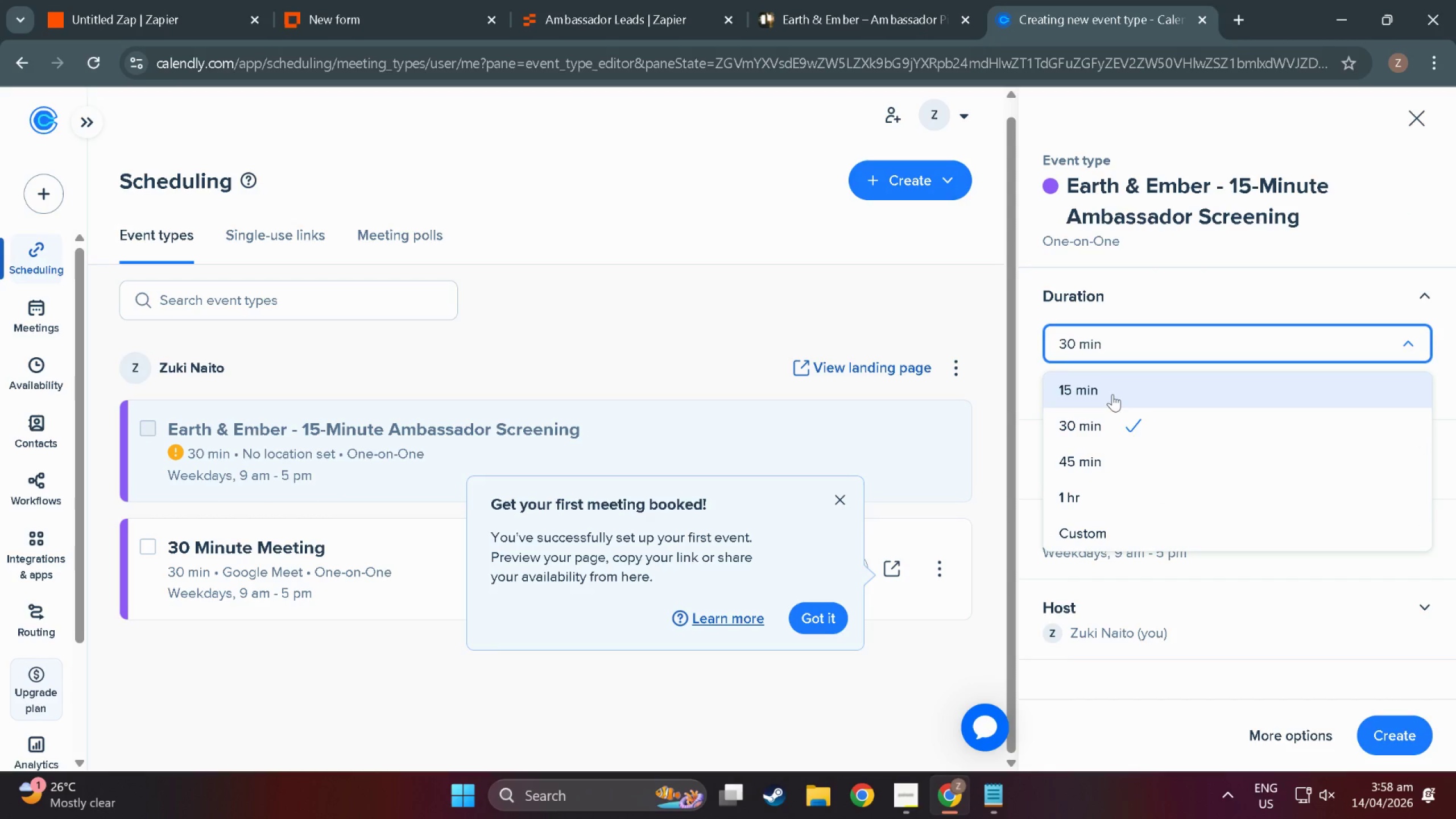 
left_click([1111, 397])
 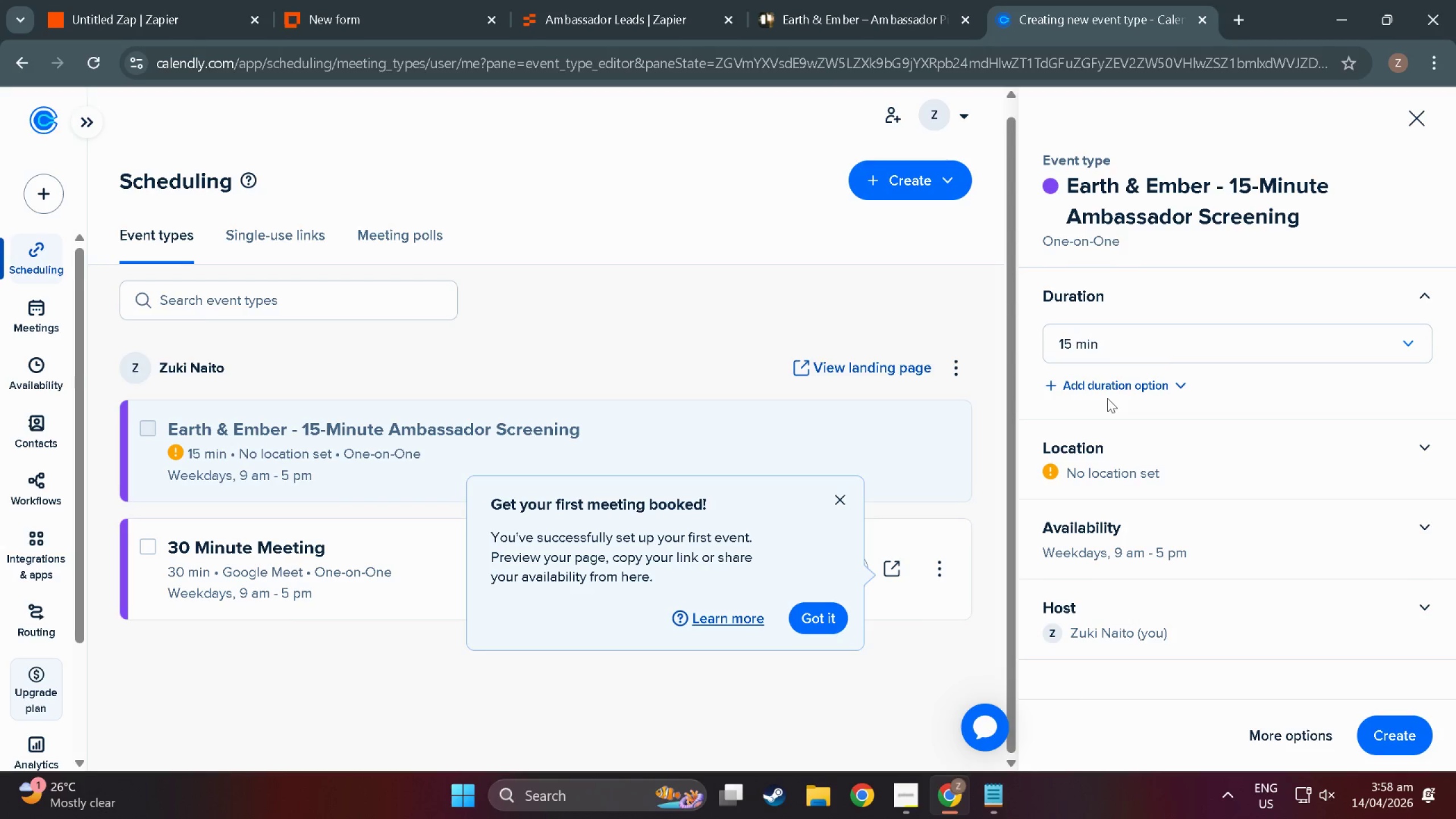 
wait(6.72)
 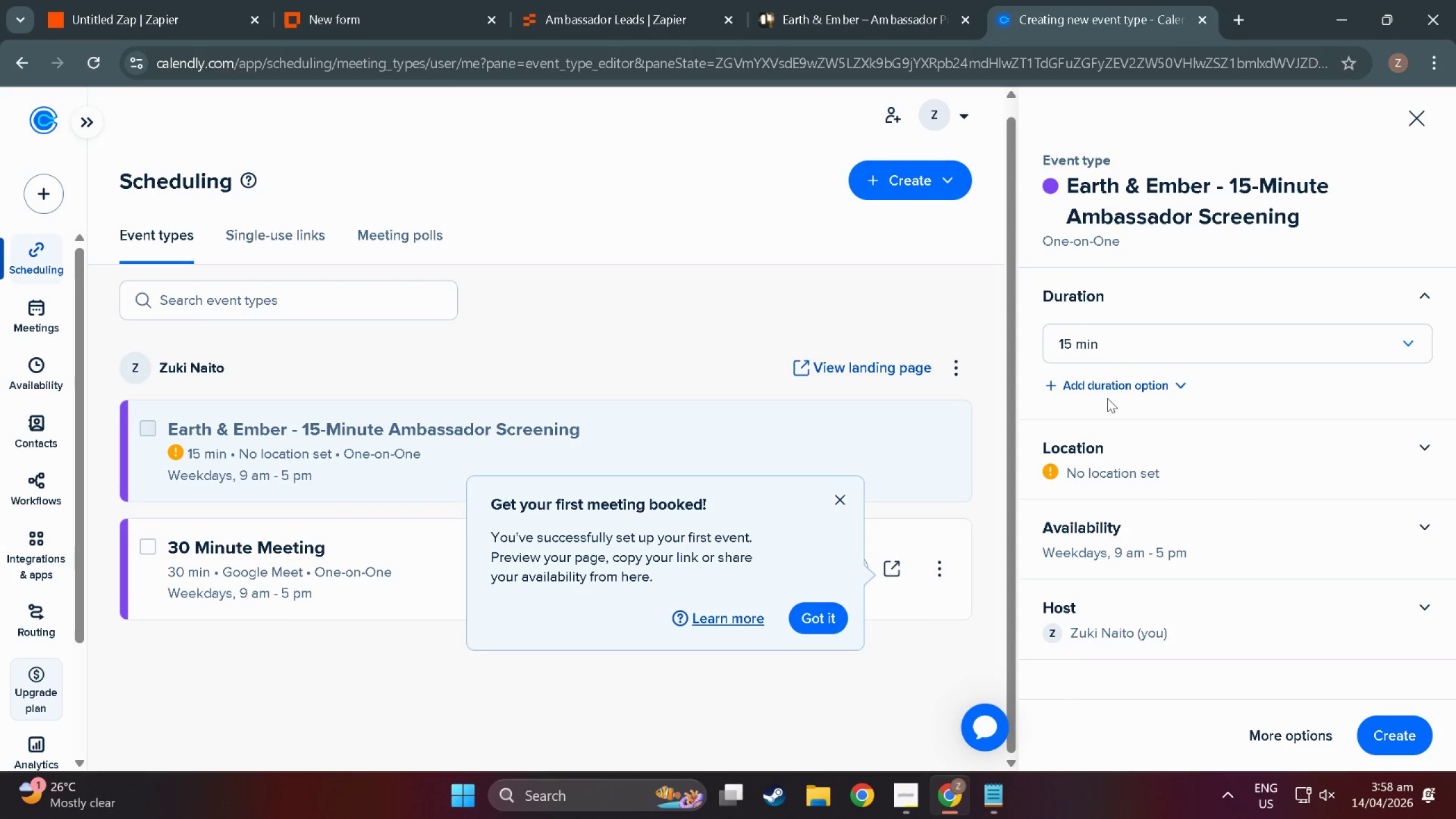 
left_click([1176, 547])
 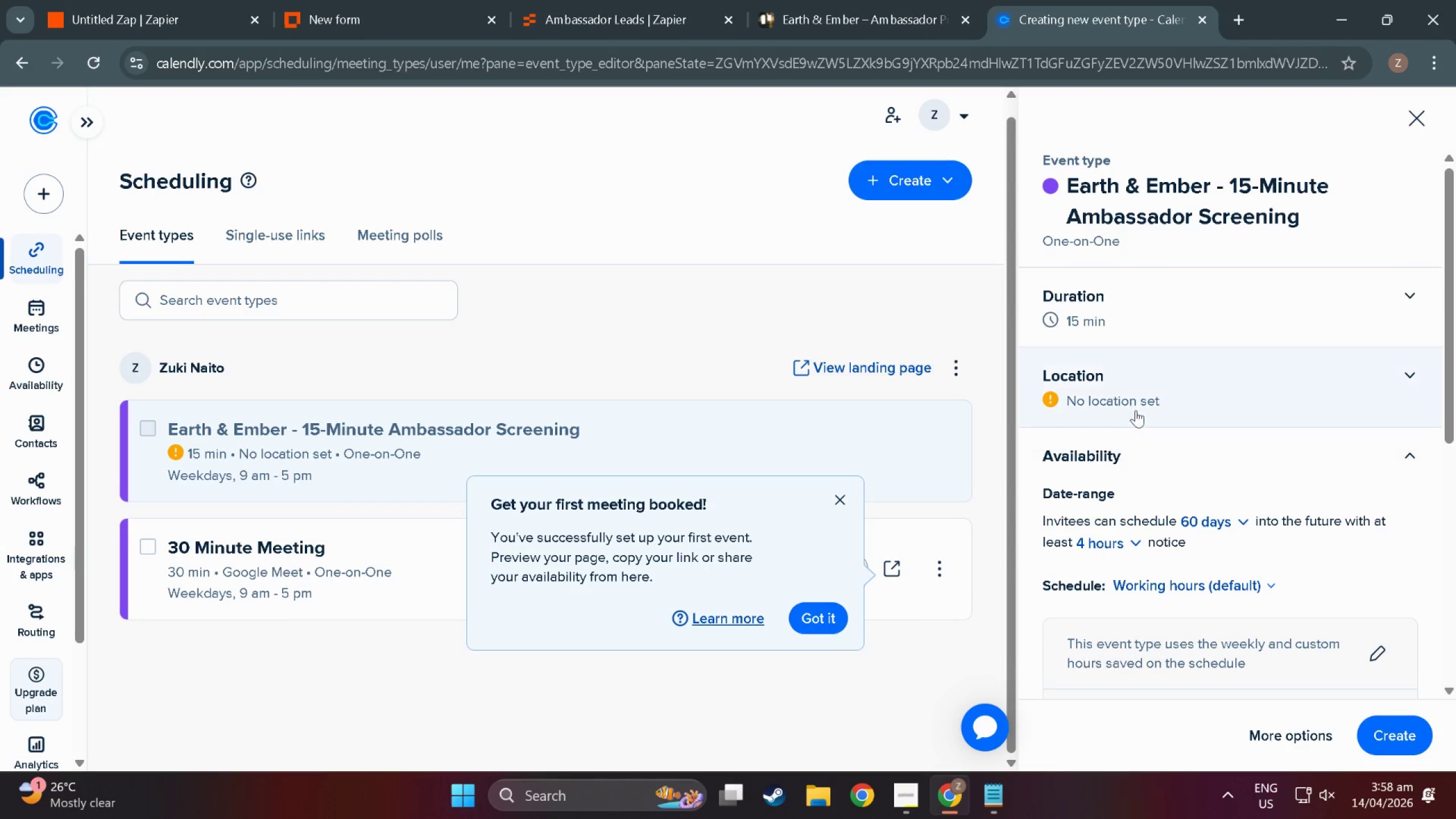 
scroll: coordinate [1127, 454], scroll_direction: down, amount: 12.0
 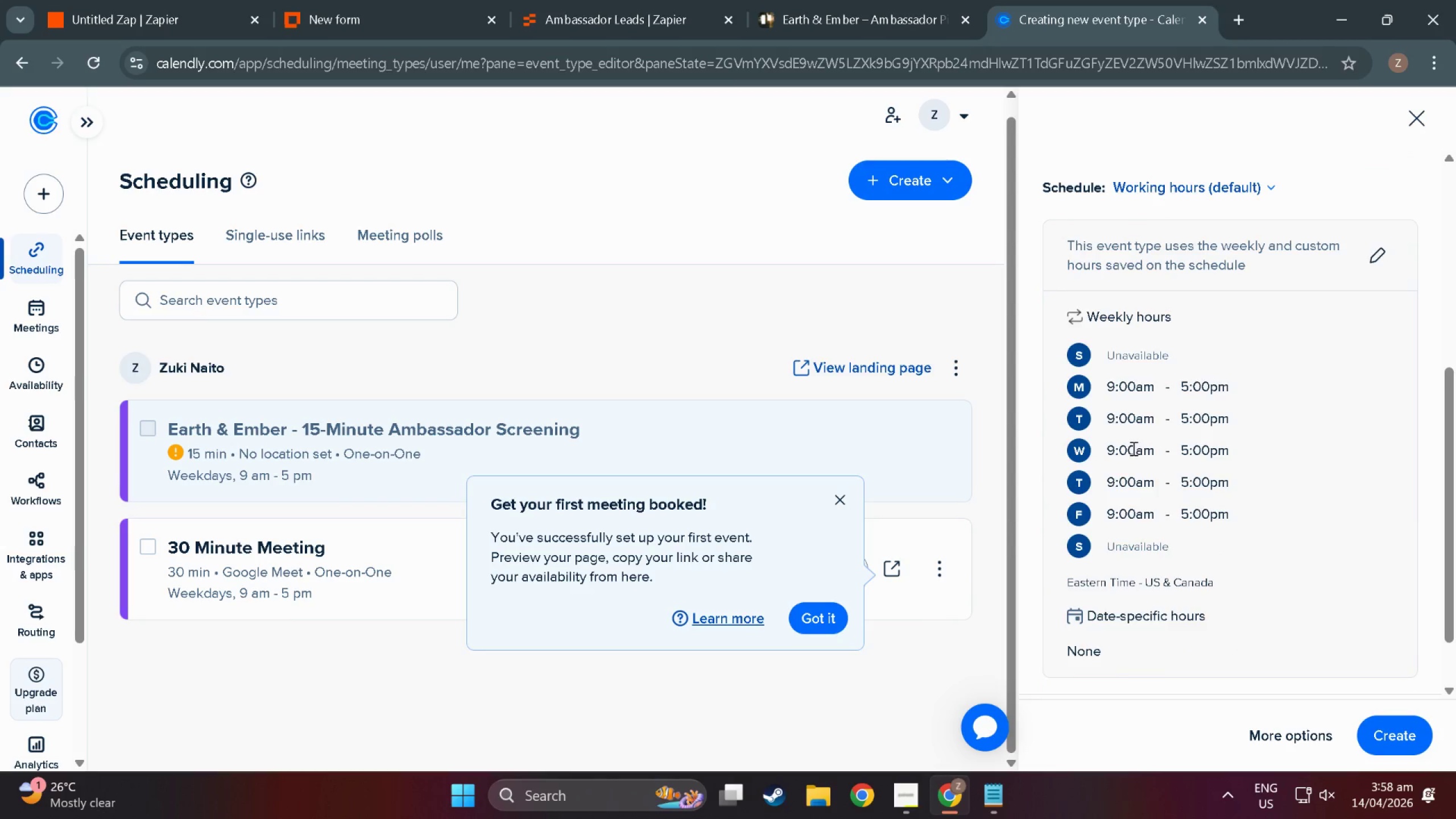 
scroll: coordinate [1132, 446], scroll_direction: up, amount: 7.0
 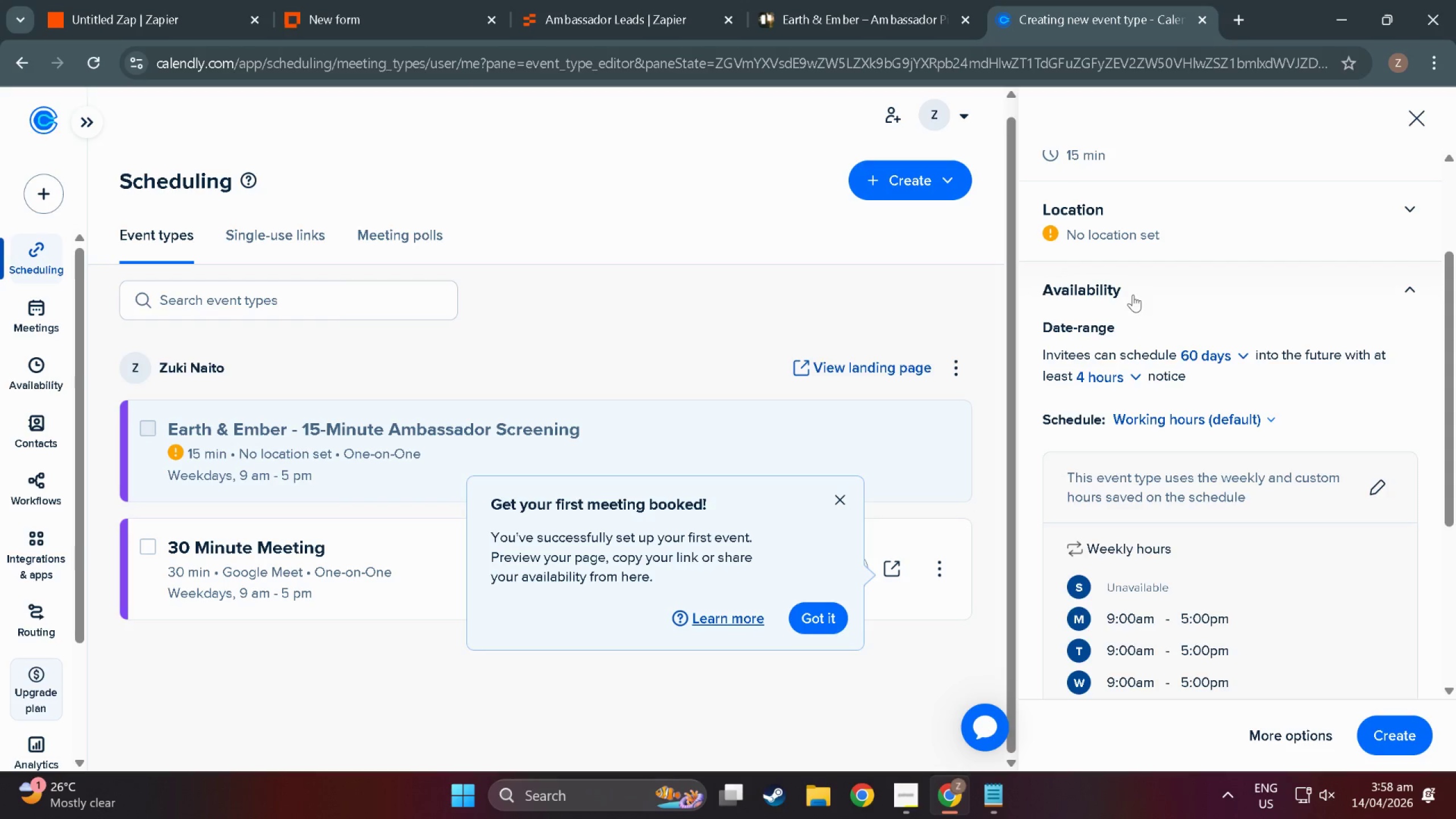 
left_click([1133, 295])
 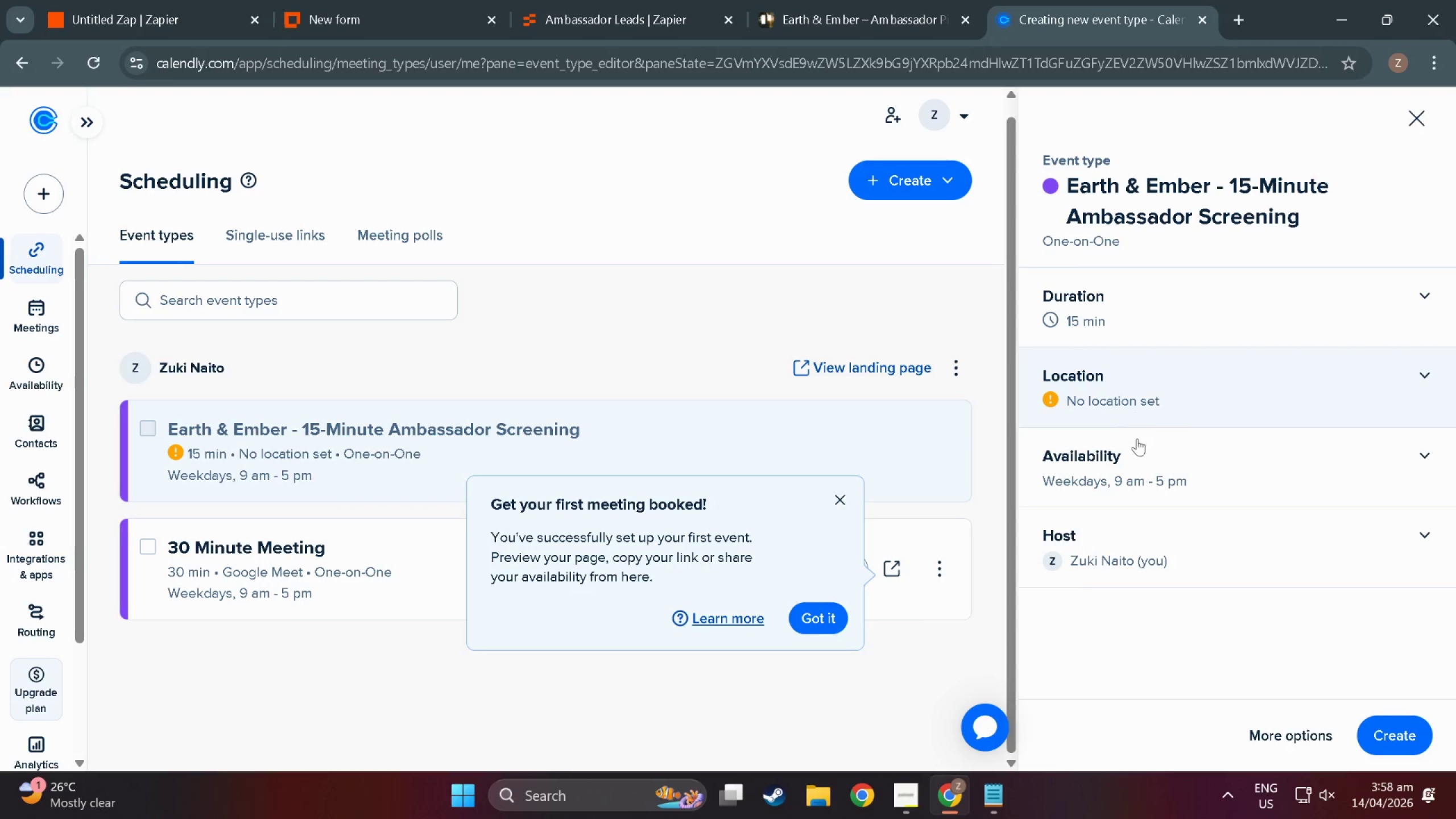 
left_click([1139, 450])
 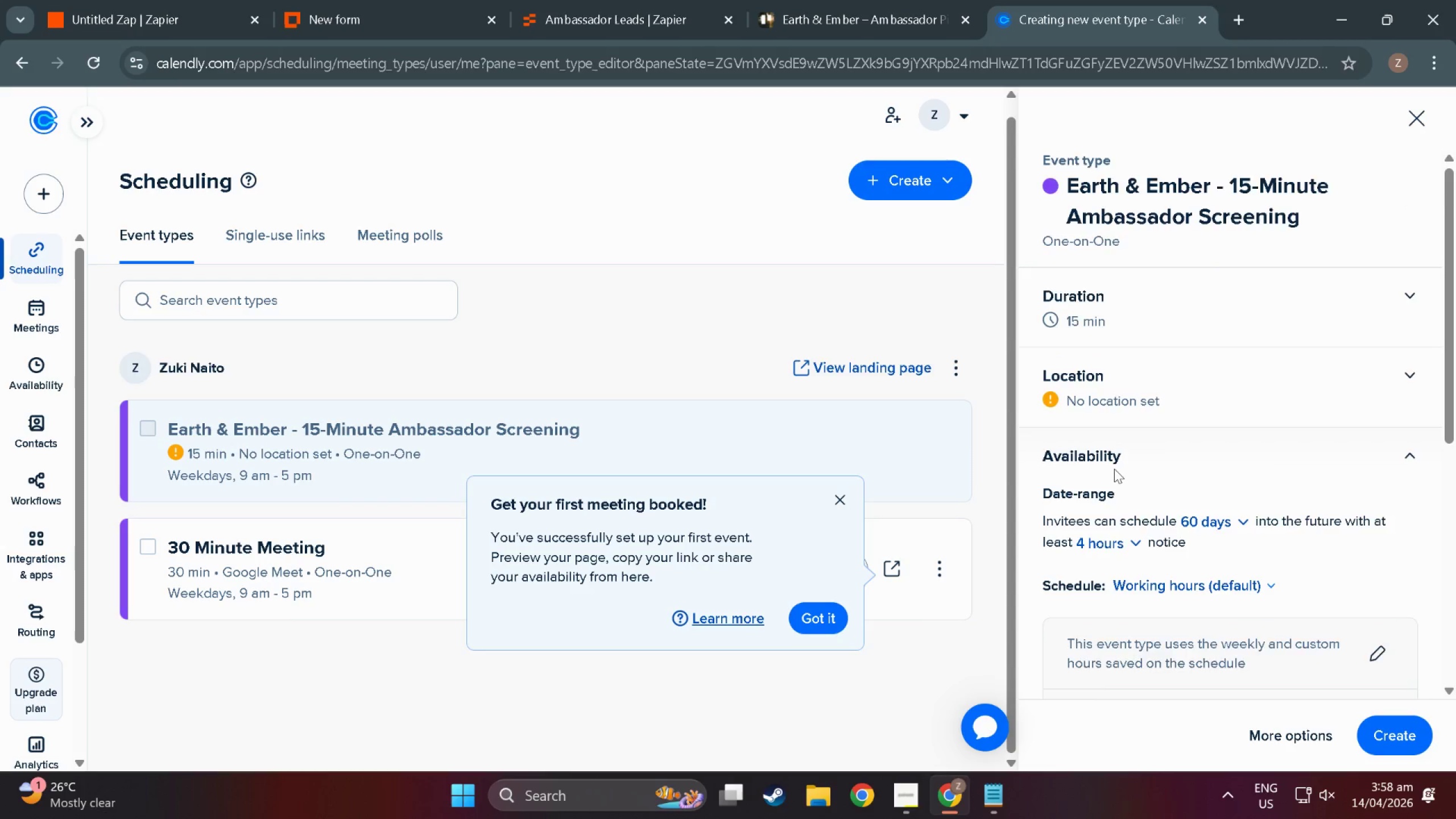 
scroll: coordinate [1101, 481], scroll_direction: down, amount: 3.0
 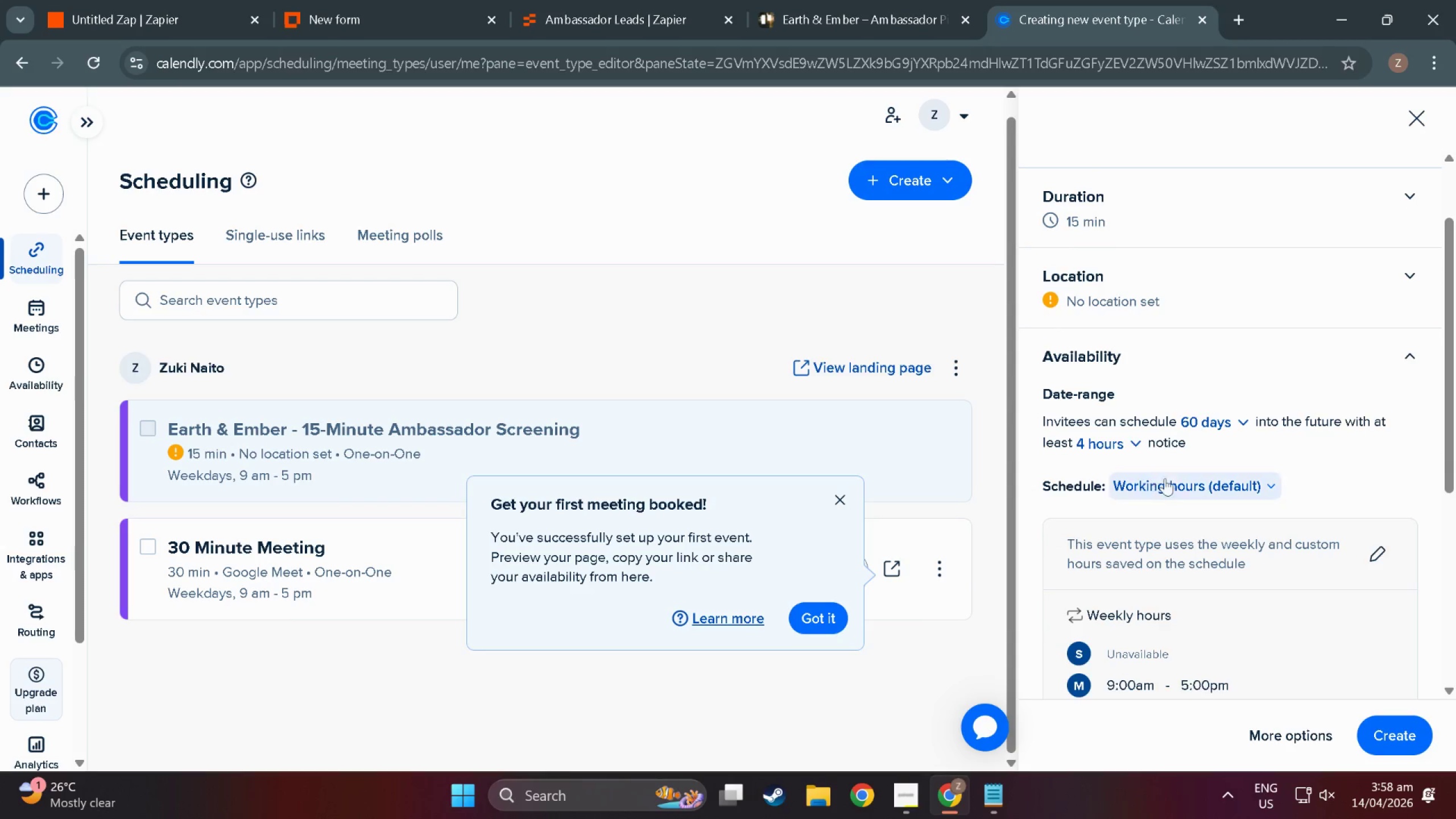 
left_click([1188, 488])
 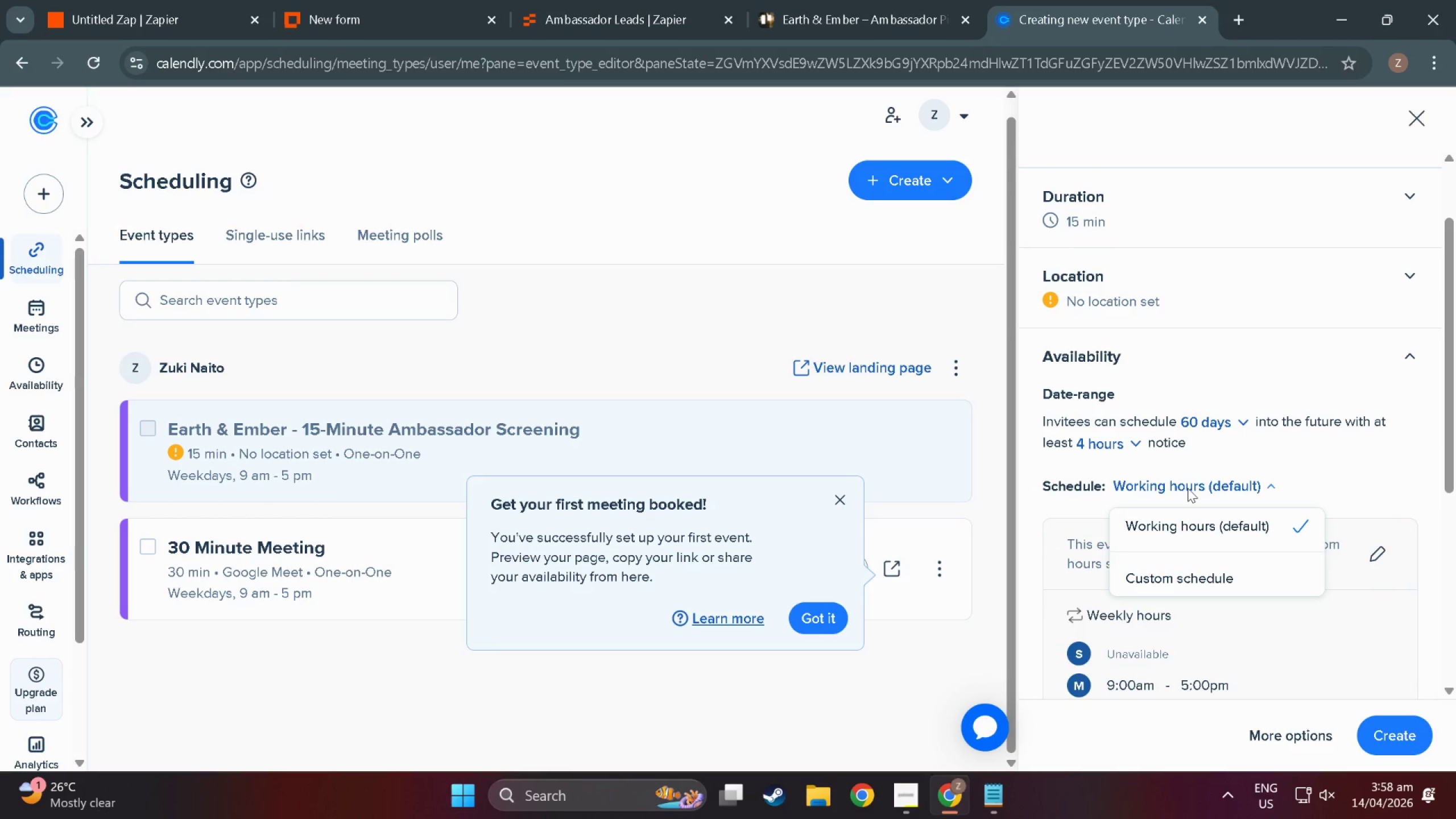 
left_click([1188, 488])
 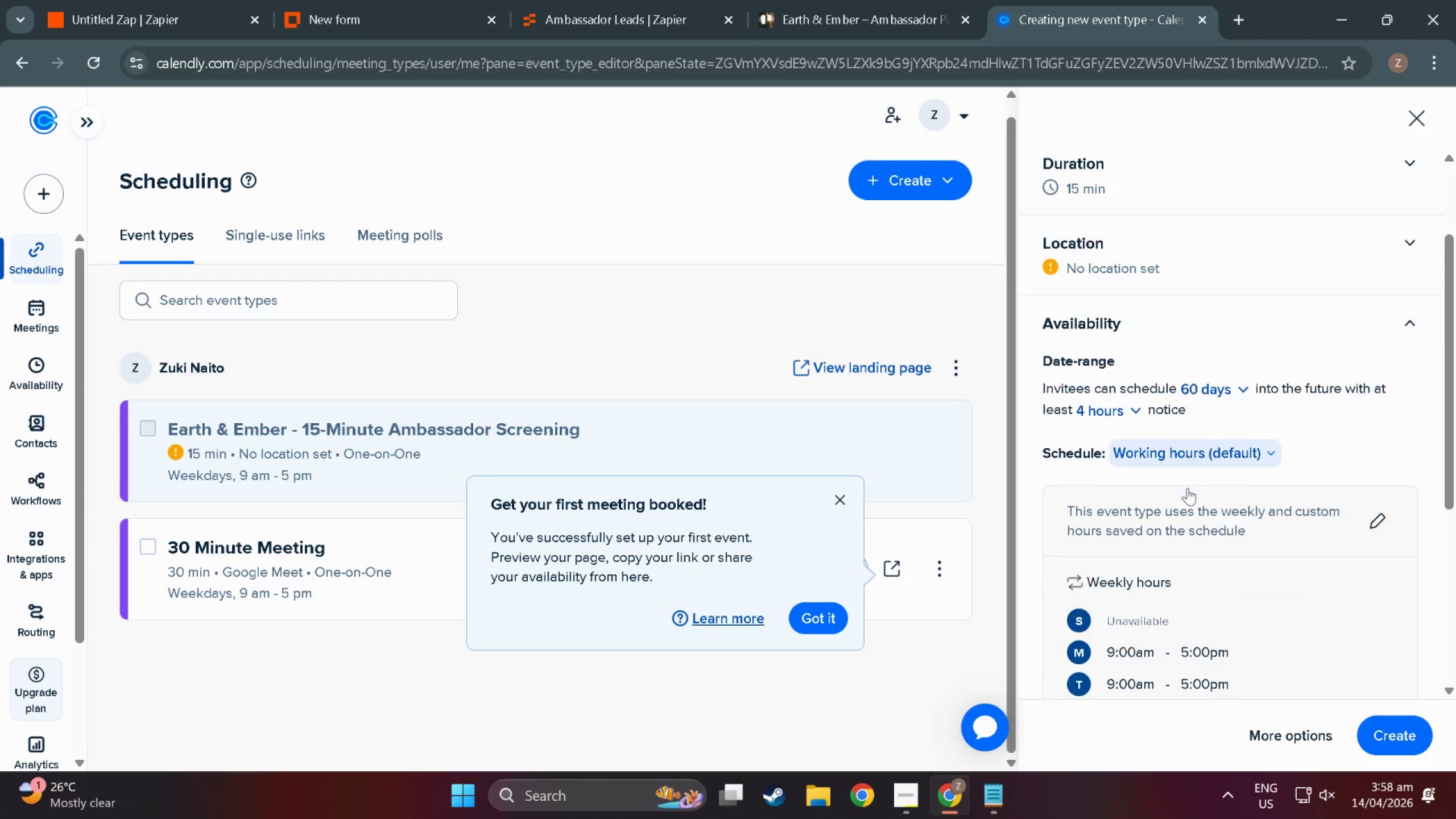 
scroll: coordinate [1126, 518], scroll_direction: down, amount: 7.0
 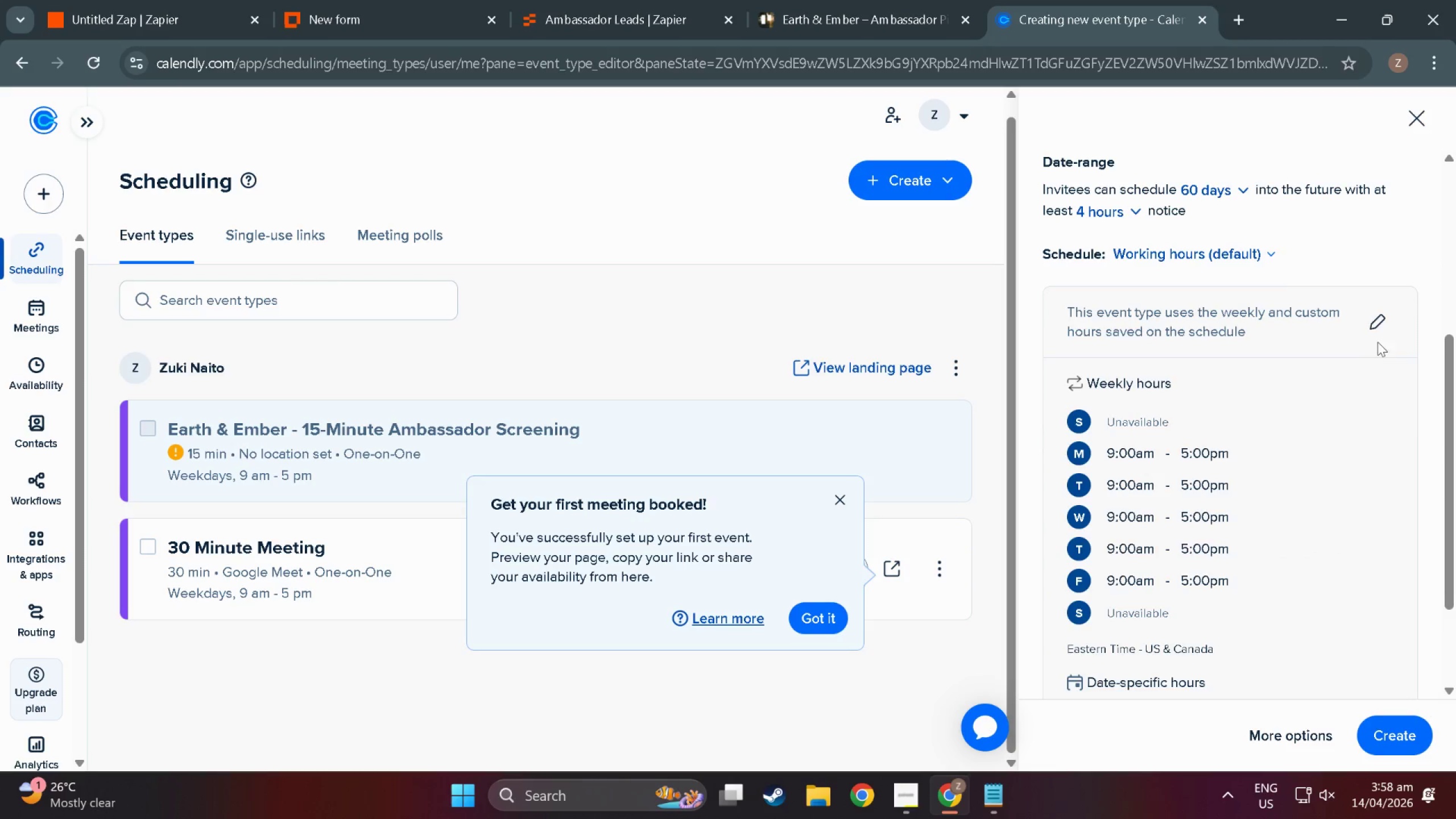 
left_click([1381, 324])
 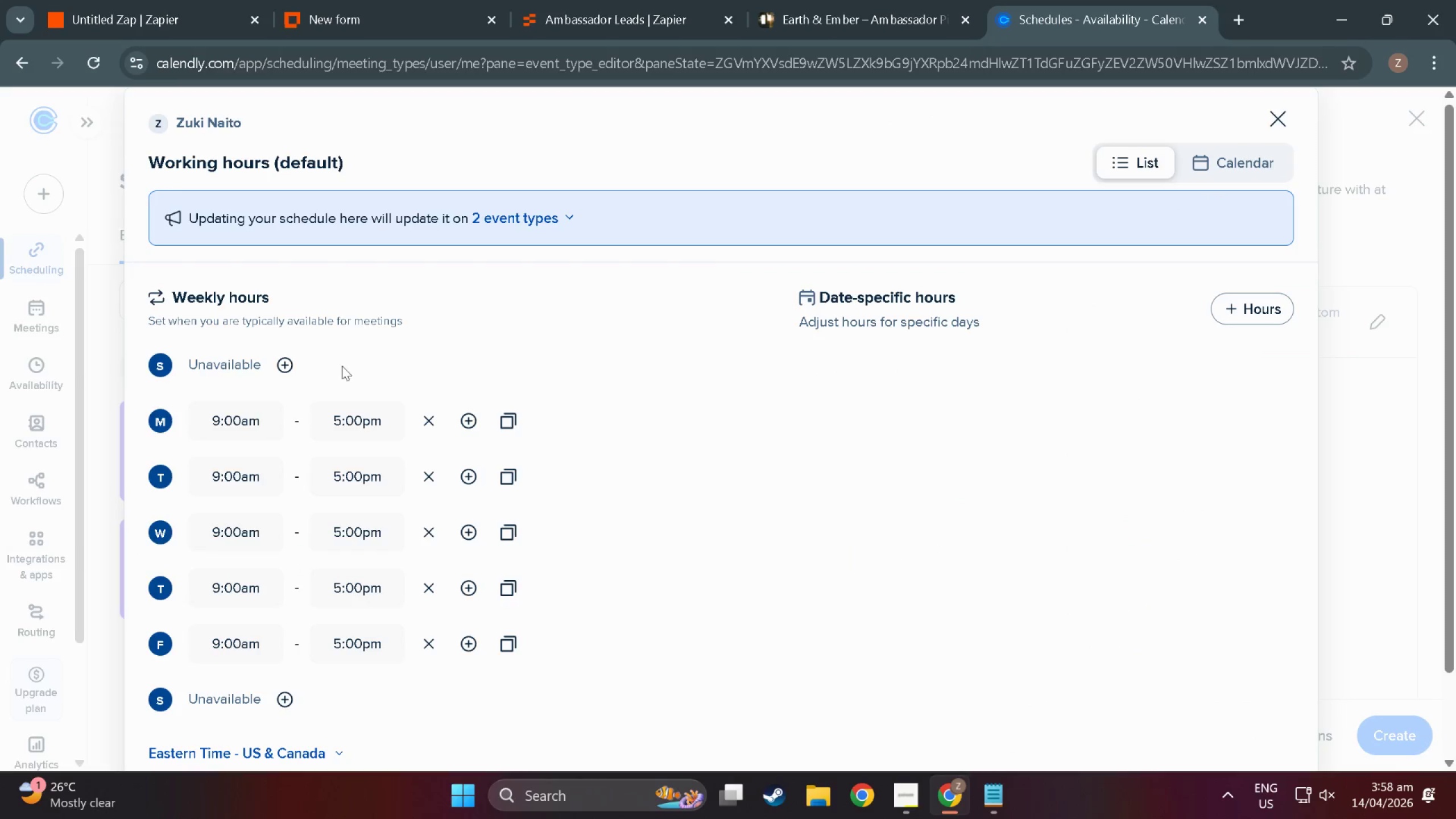 
scroll: coordinate [365, 390], scroll_direction: down, amount: 3.0
 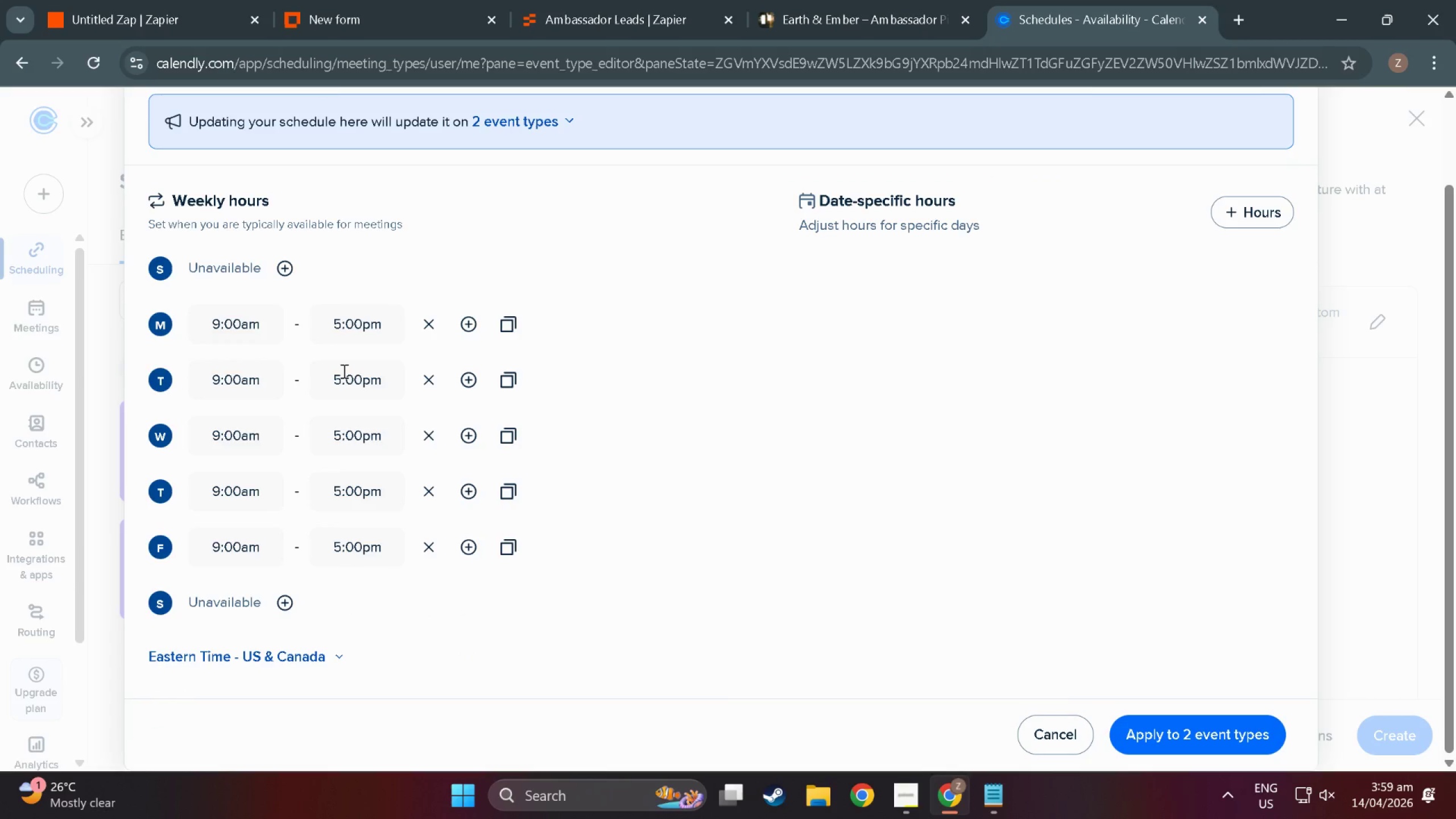 
wait(8.91)
 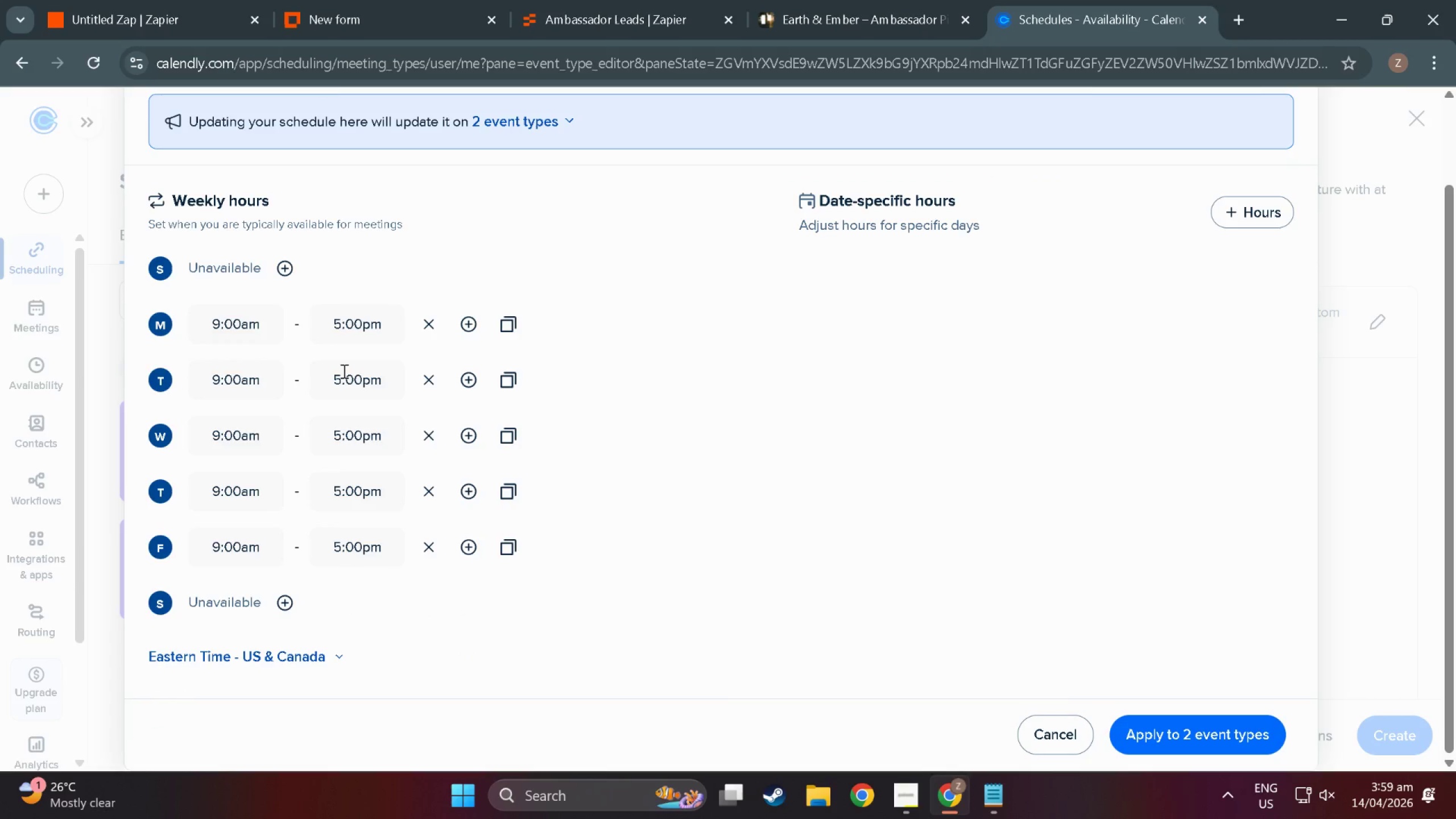 
left_click([266, 324])
 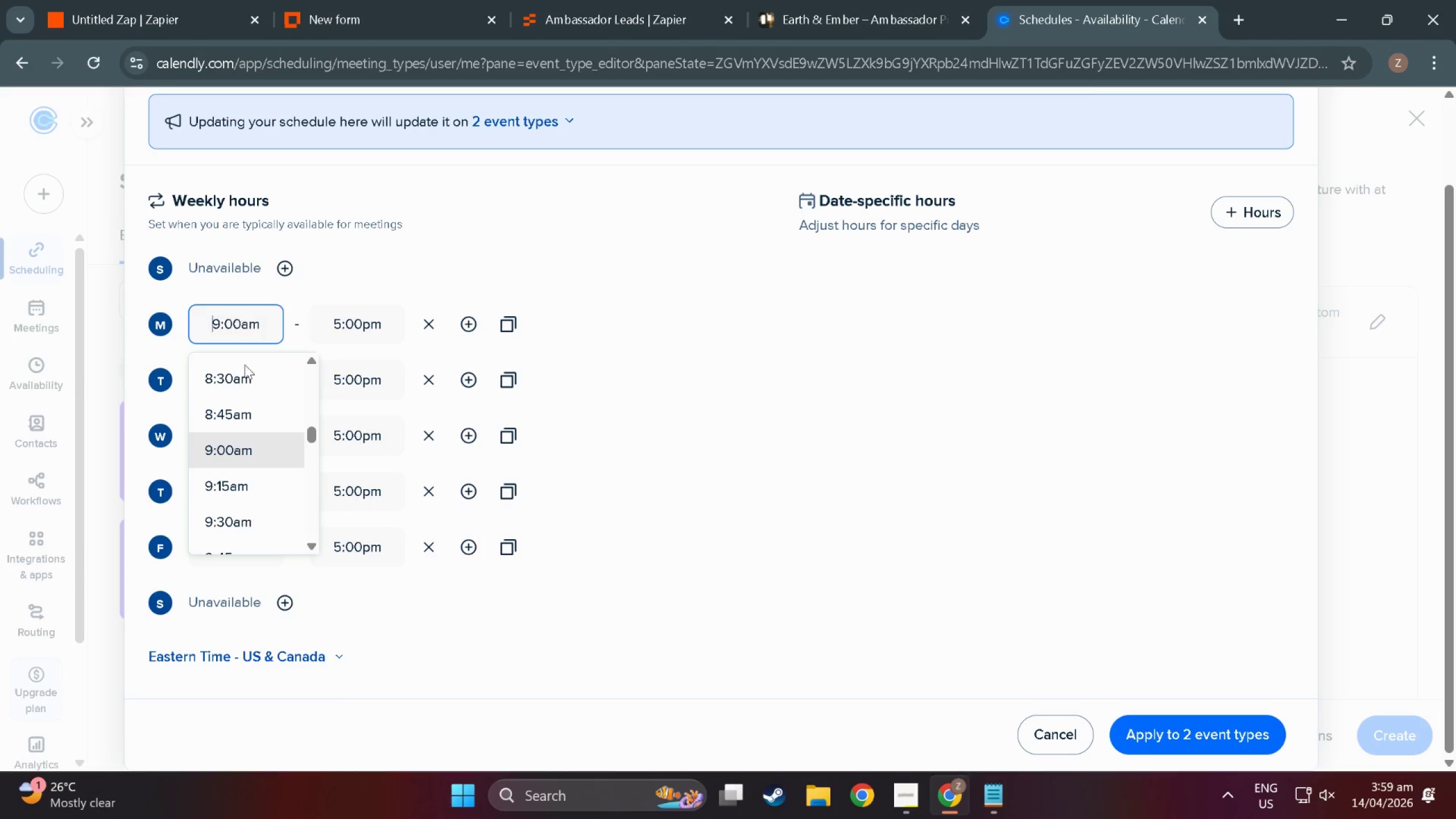 
scroll: coordinate [241, 491], scroll_direction: down, amount: 5.0
 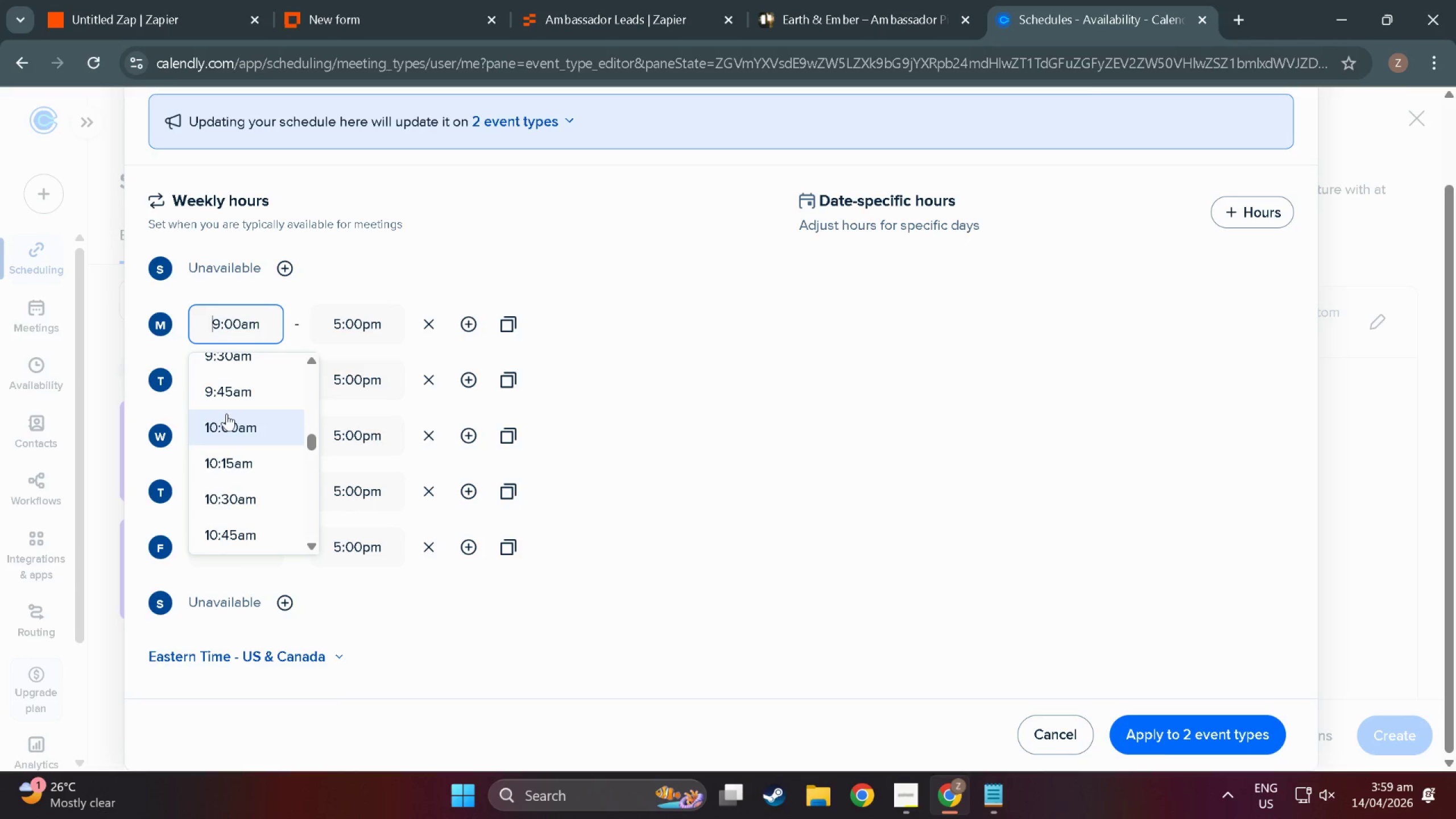 
left_click([231, 428])
 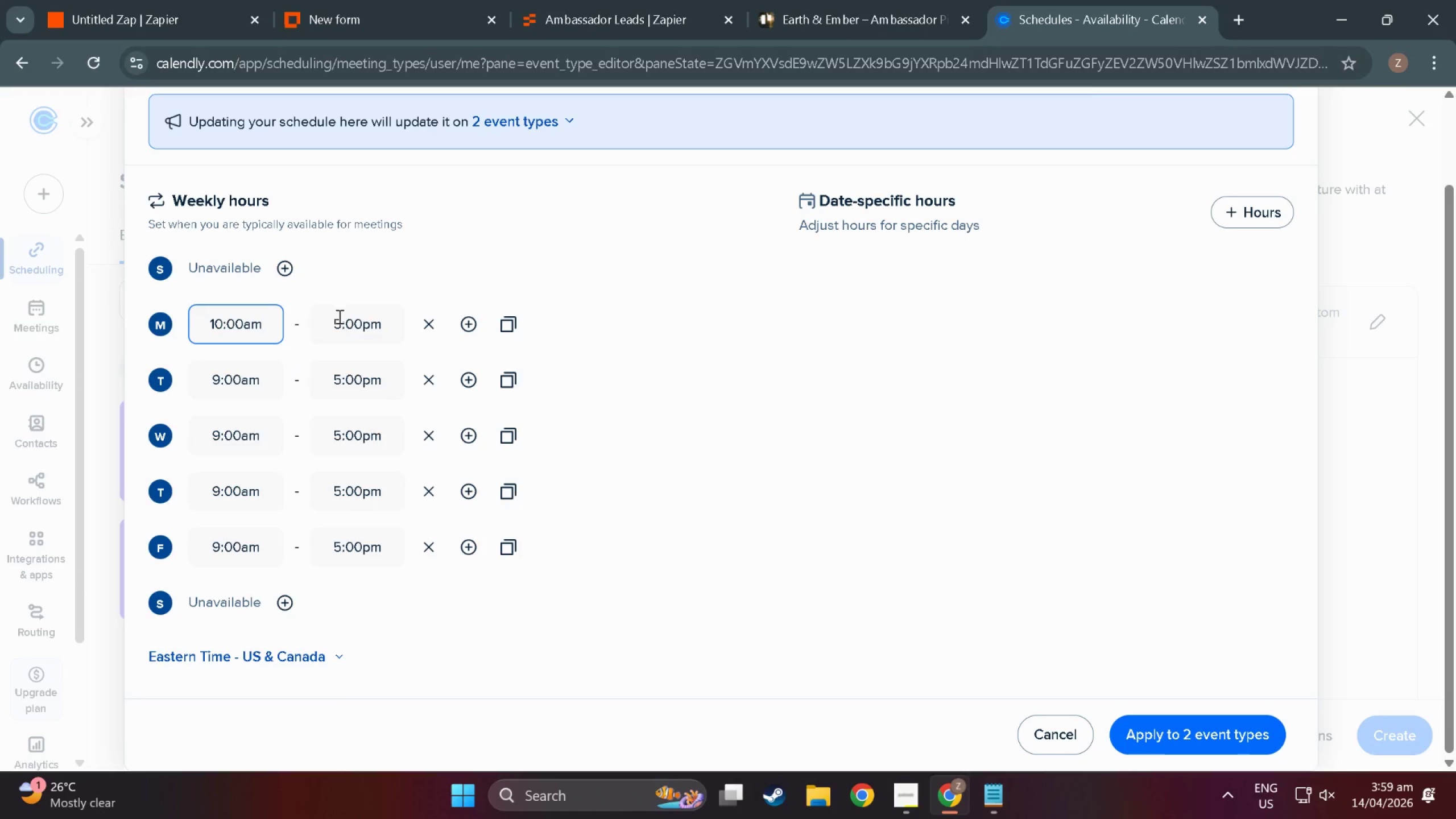 
left_click([344, 317])
 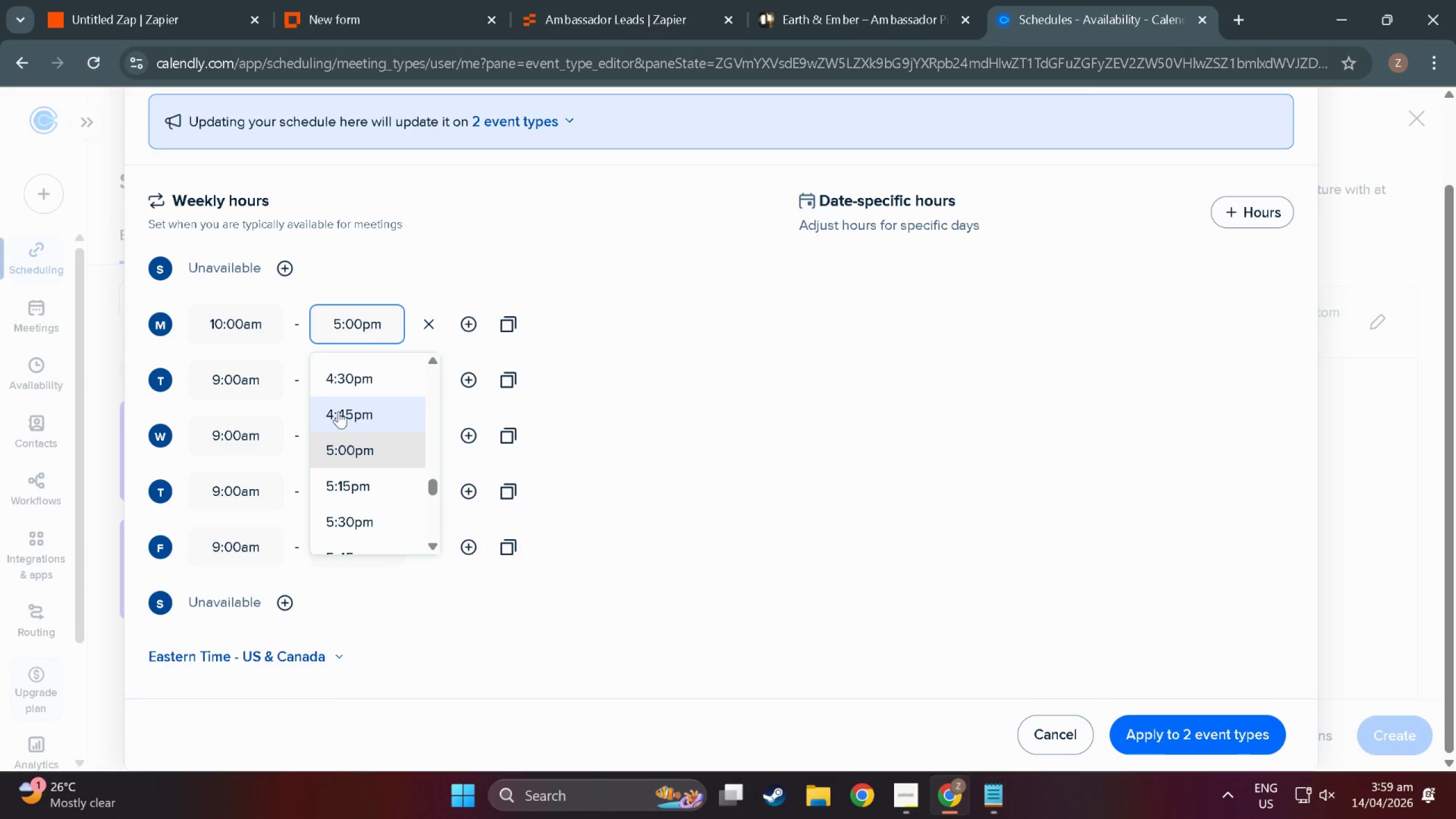 
scroll: coordinate [343, 425], scroll_direction: up, amount: 2.0
 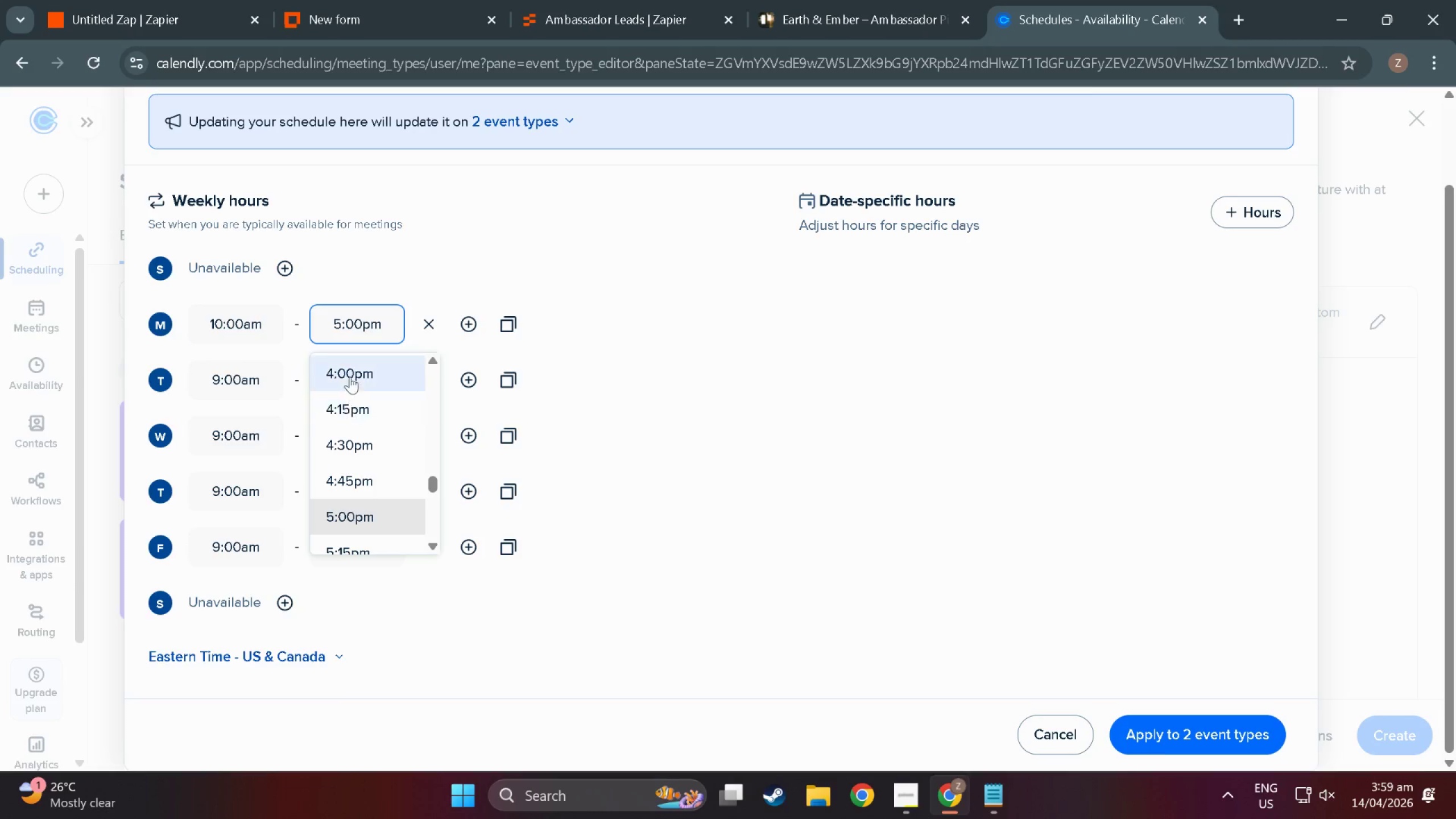 
left_click([348, 373])
 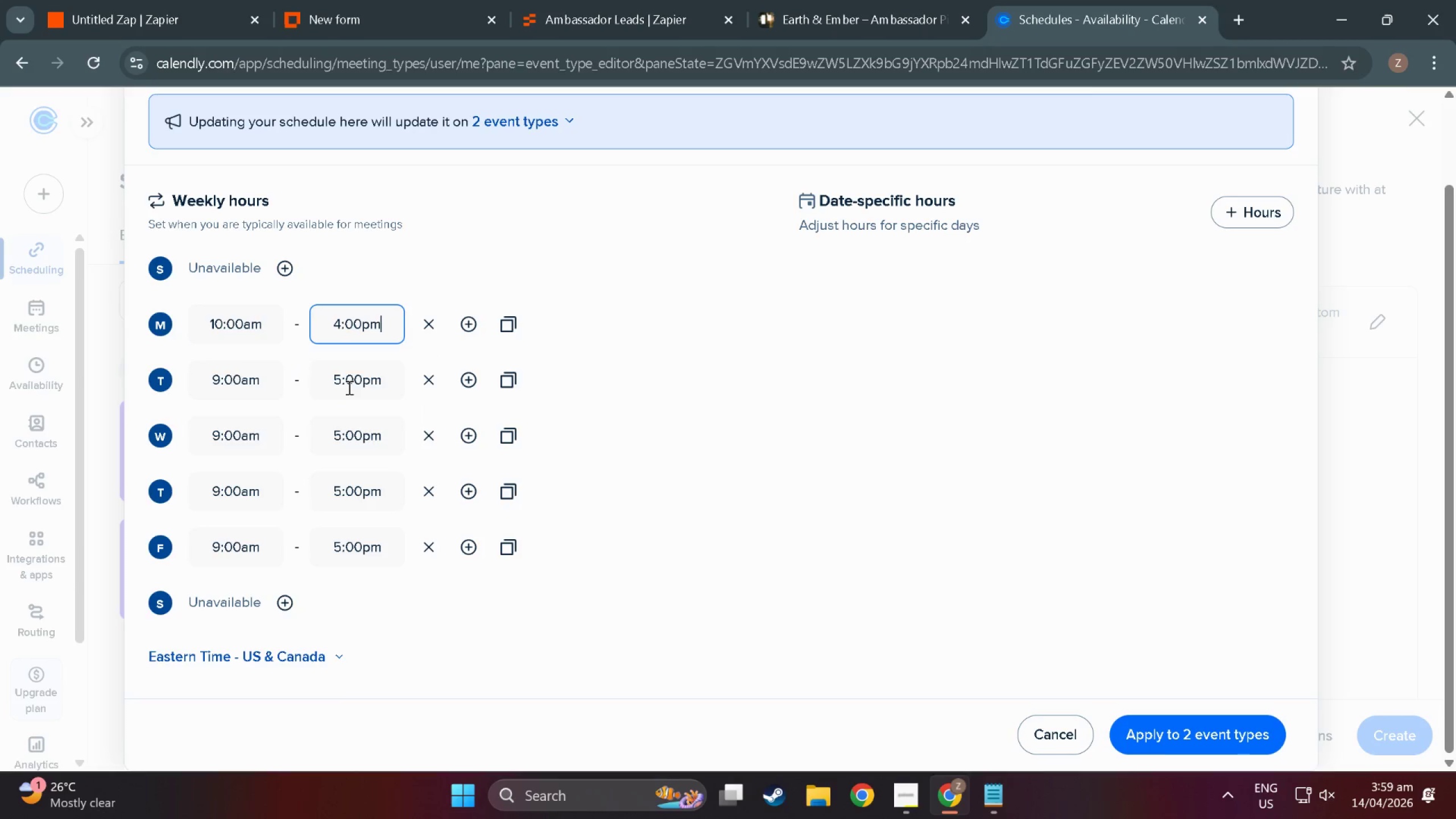 
mouse_move([481, 320])
 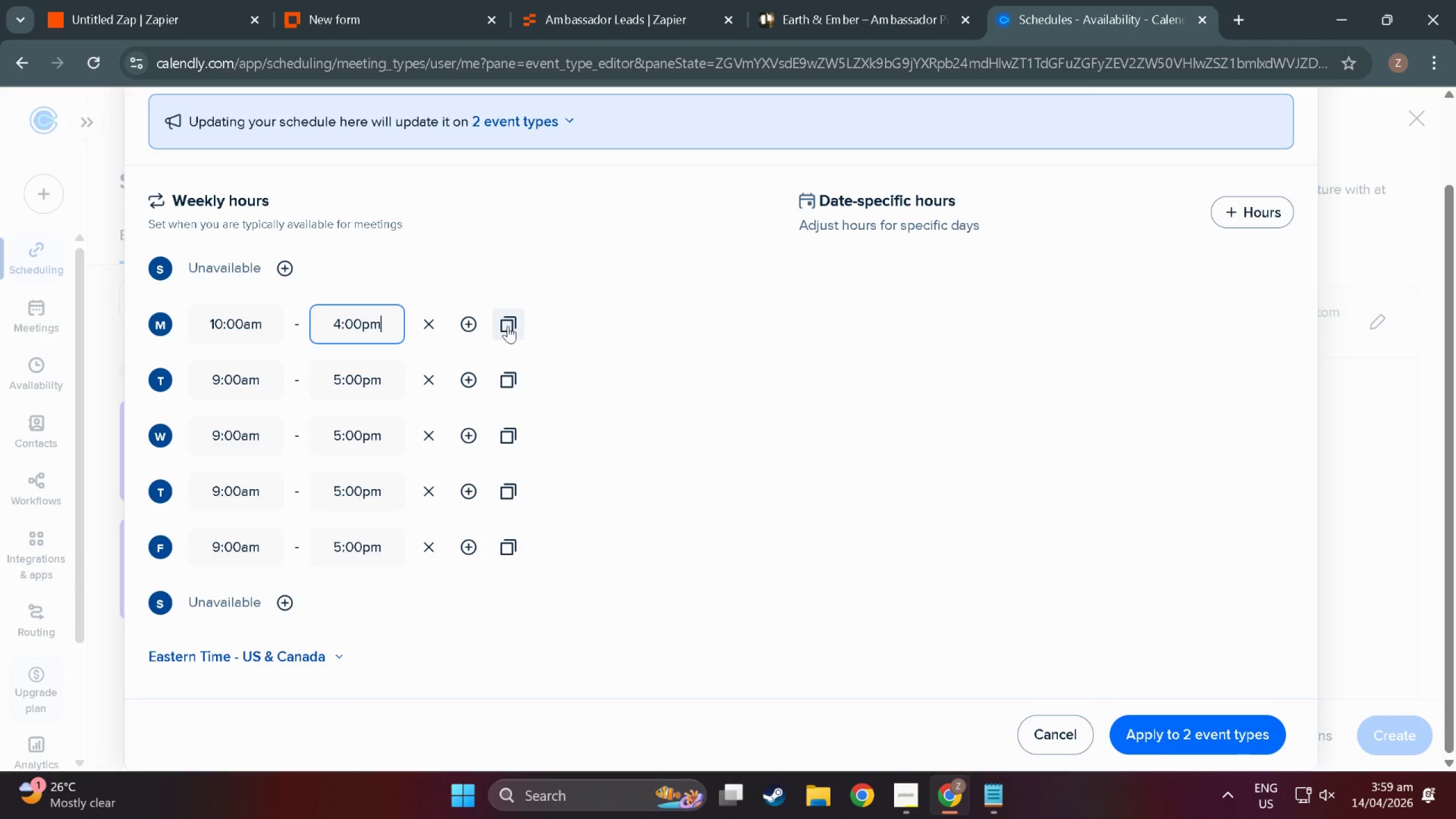 
left_click([508, 326])
 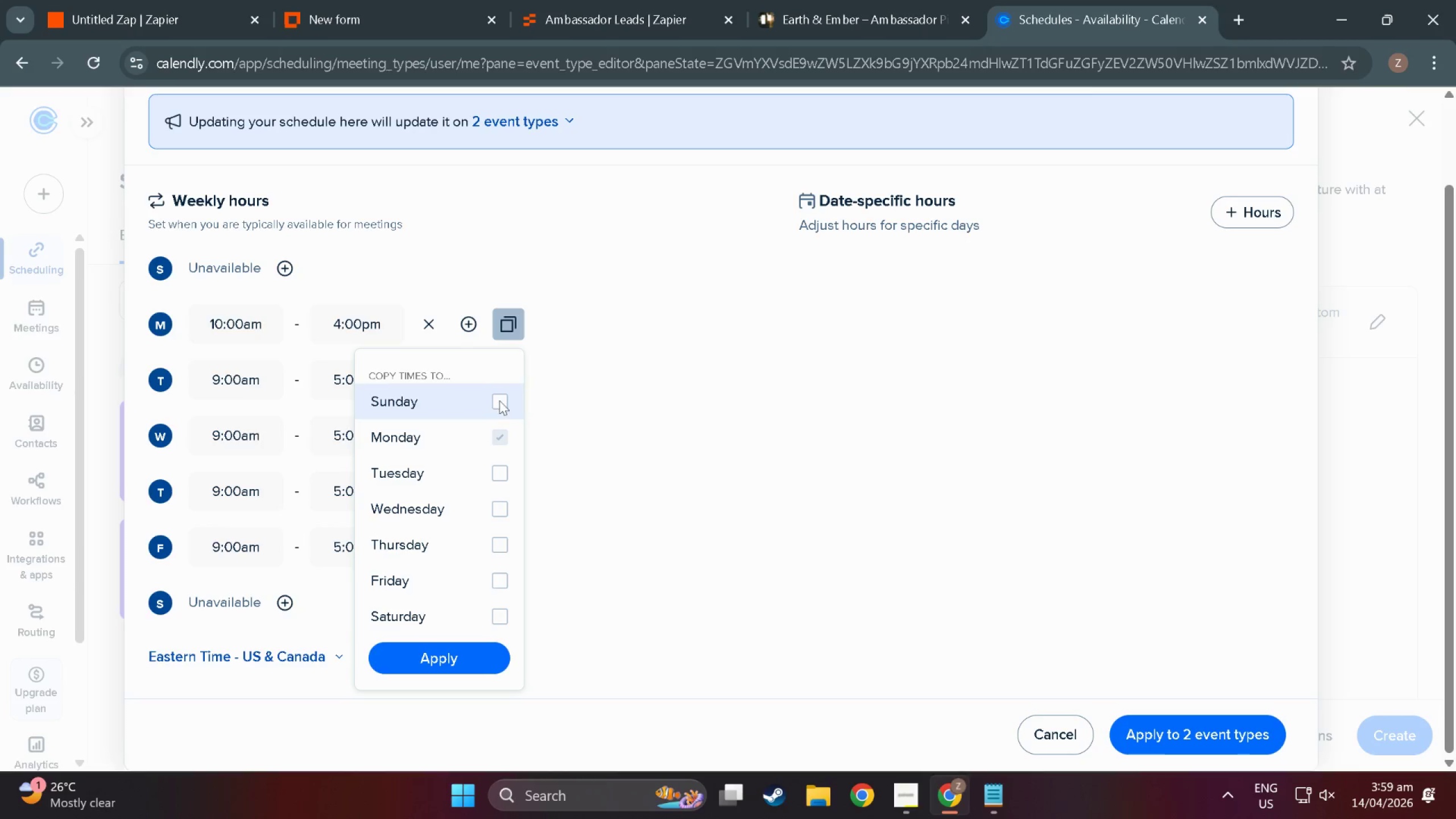 
left_click([502, 400])
 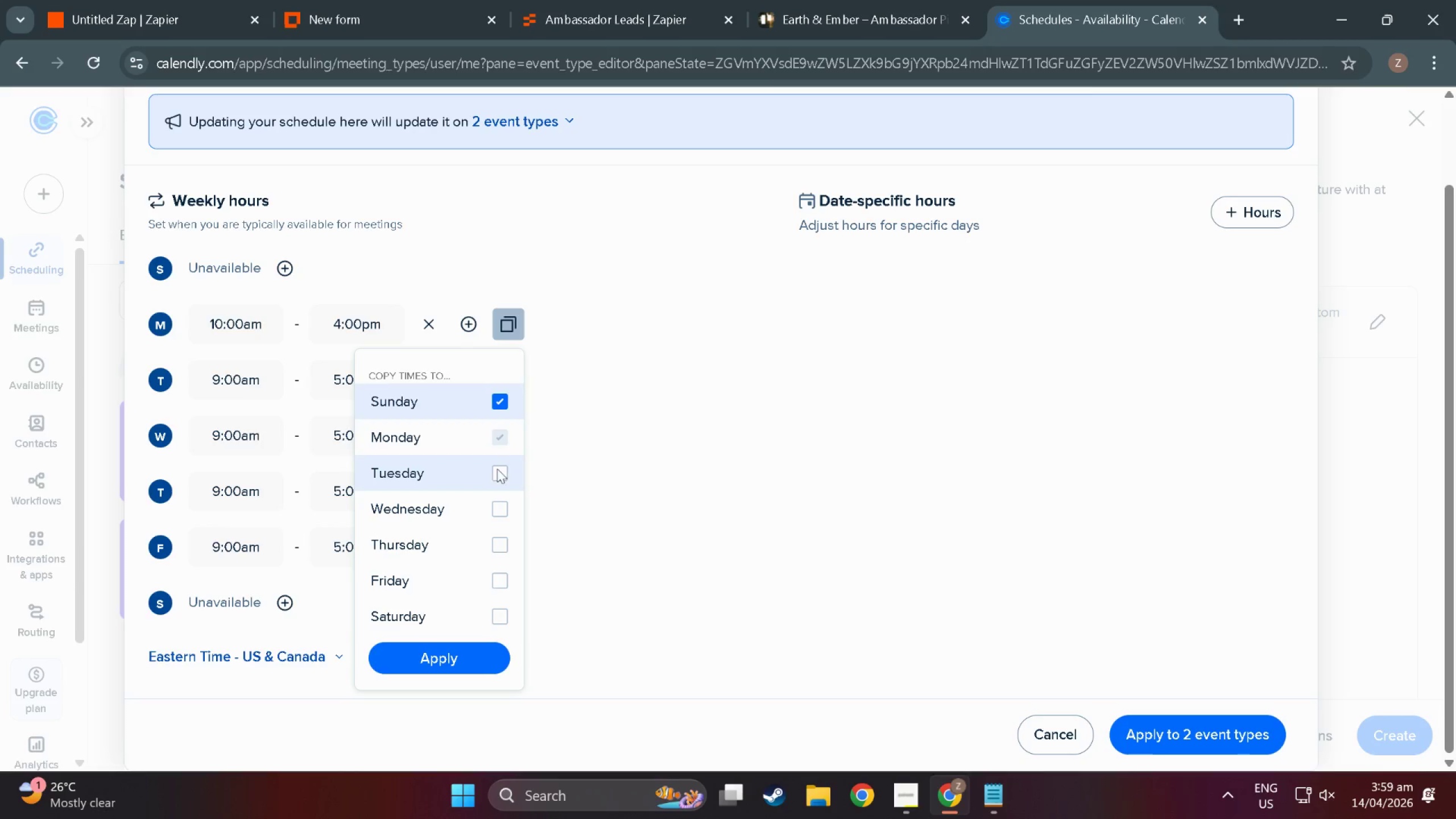 
left_click([497, 478])
 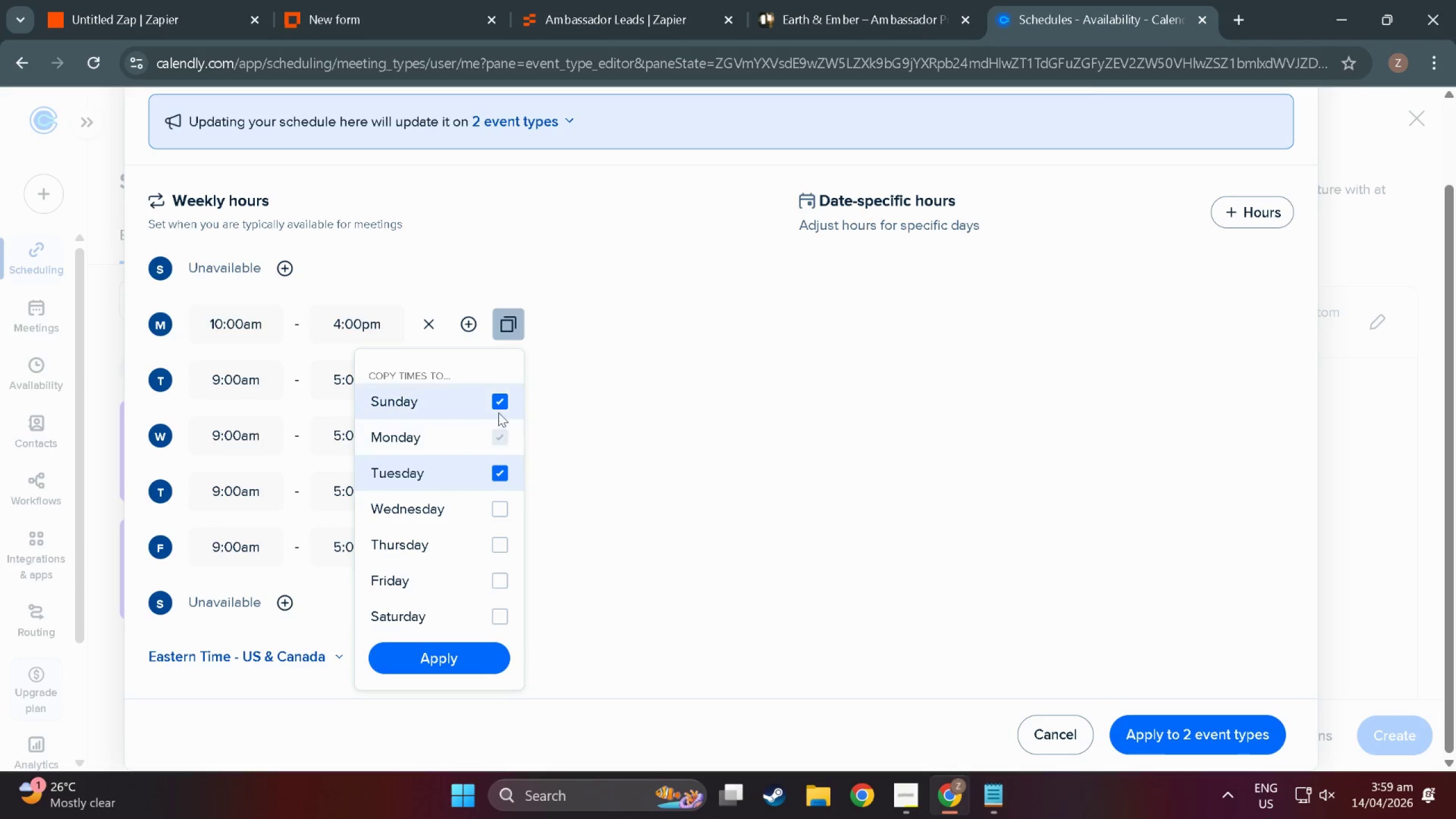 
left_click([499, 402])
 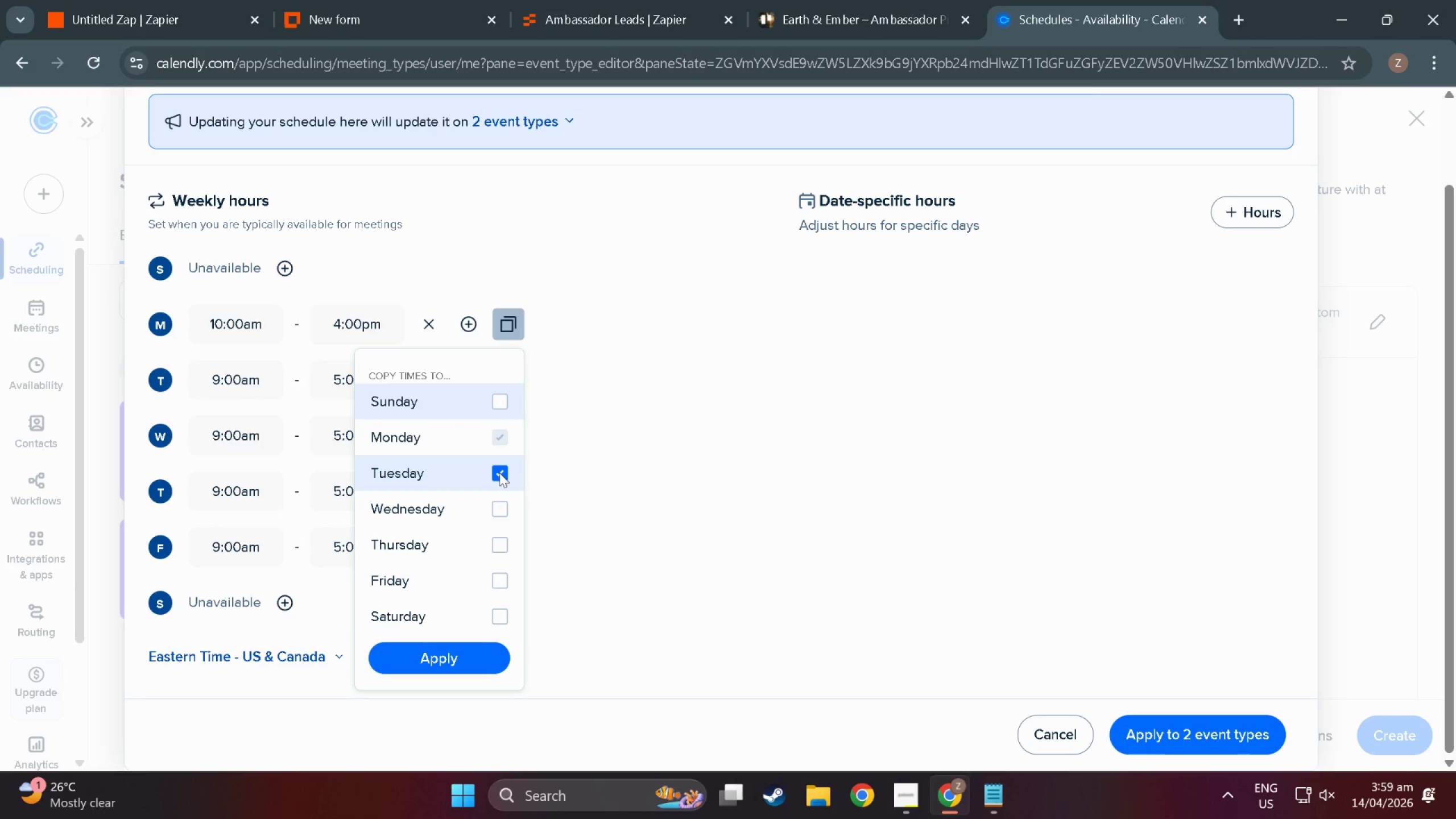 
left_click([499, 473])
 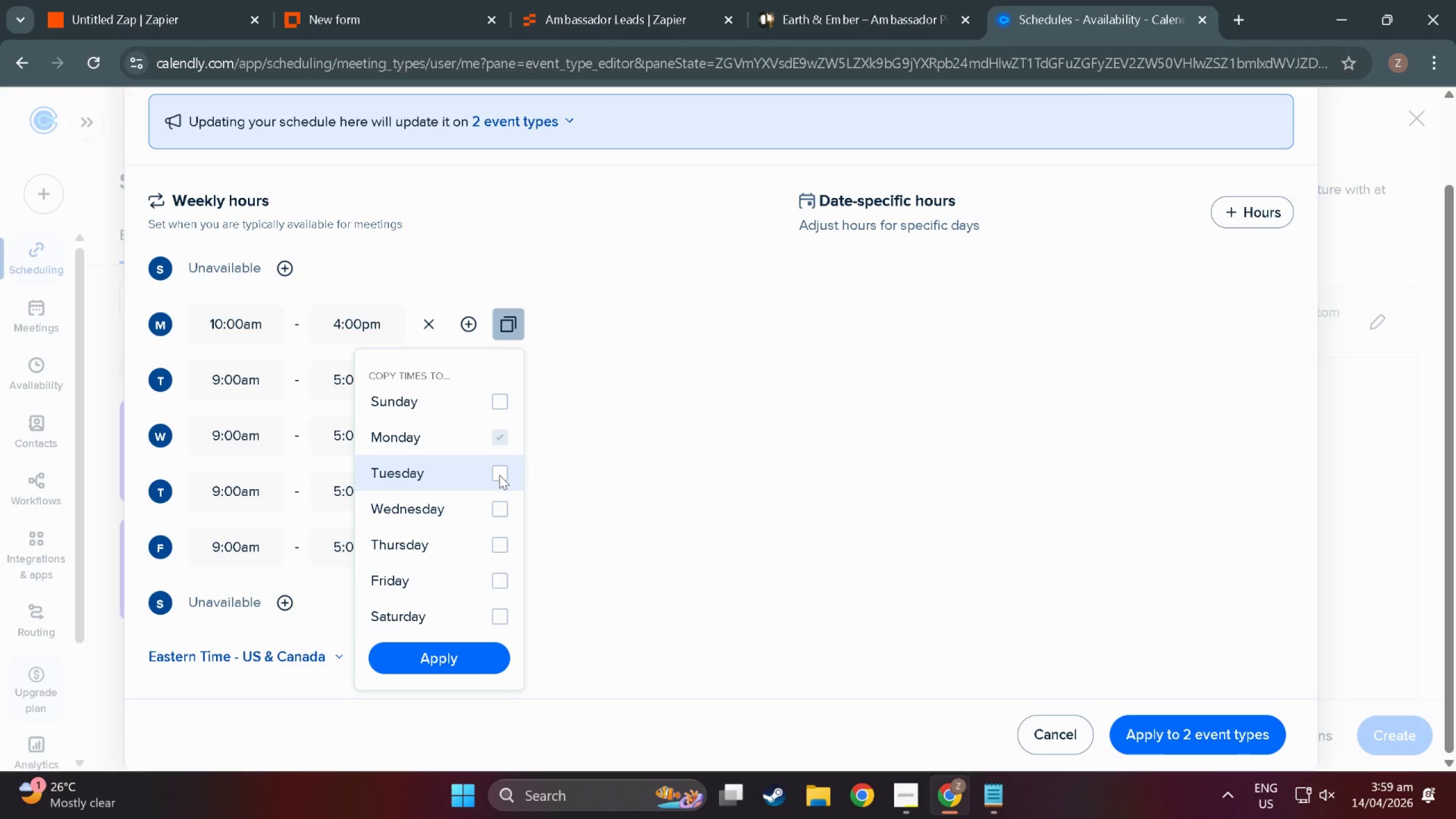 
left_click([499, 475])
 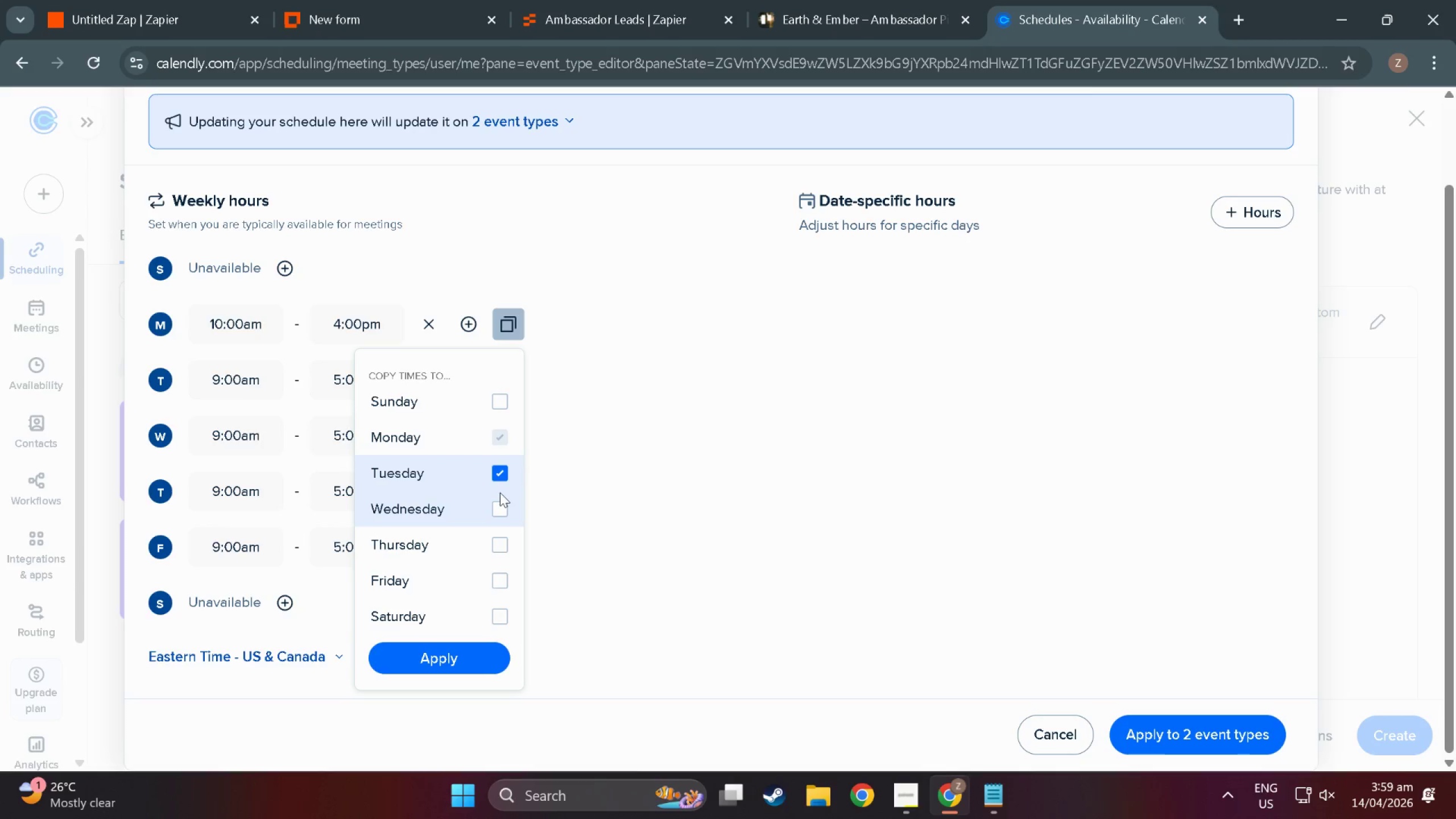 
left_click([500, 493])
 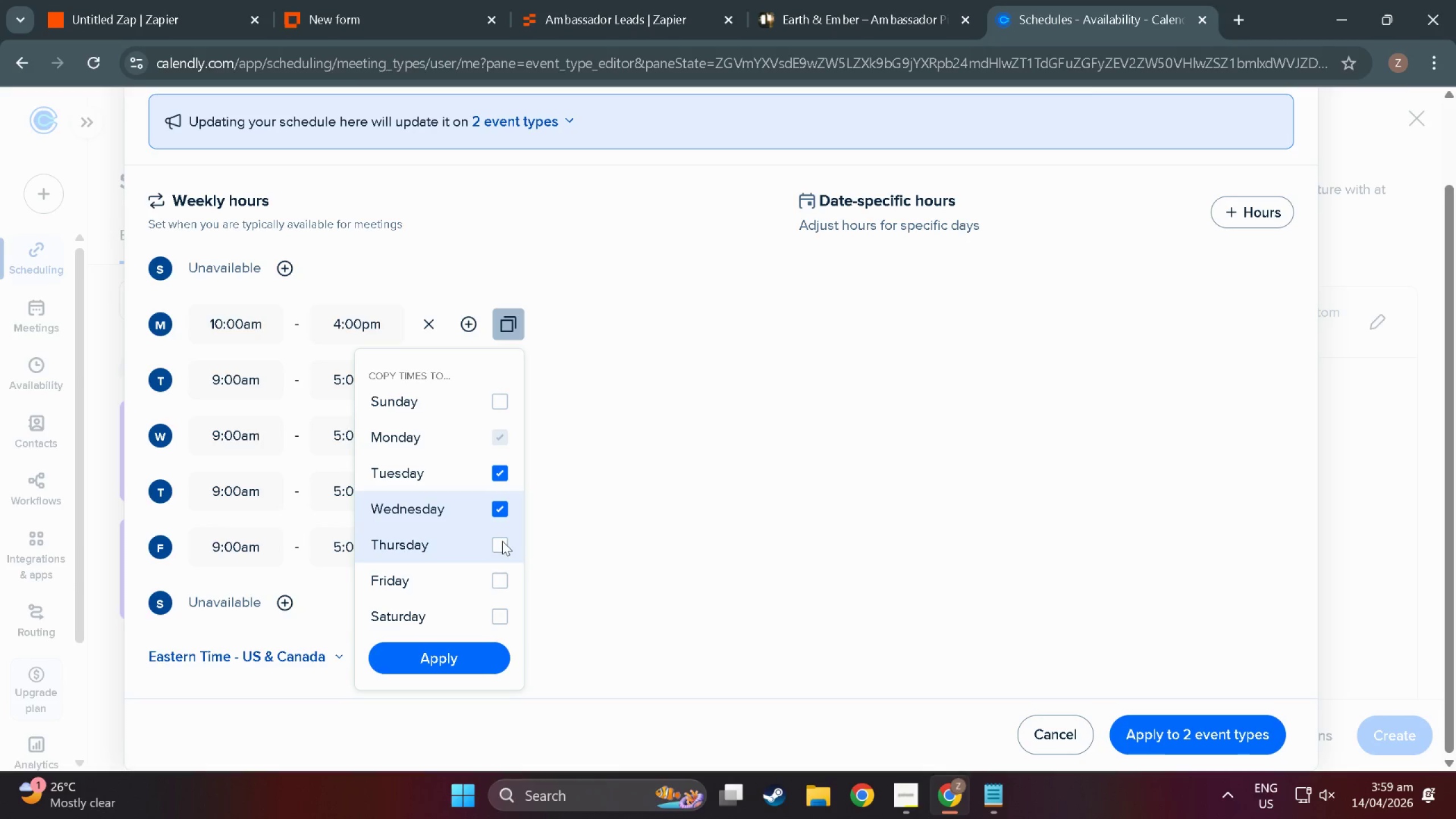 
left_click([502, 541])
 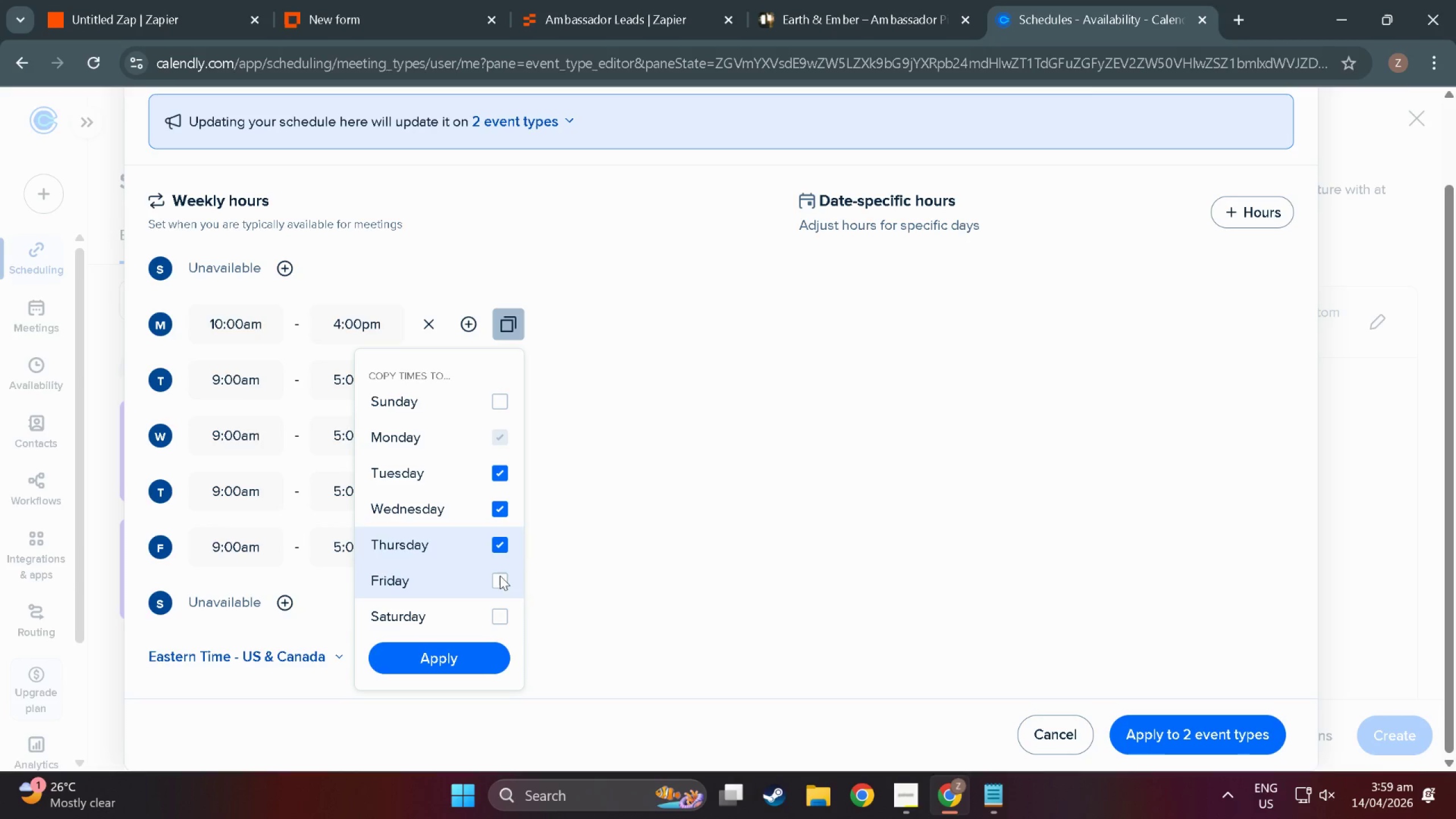 
left_click([500, 576])
 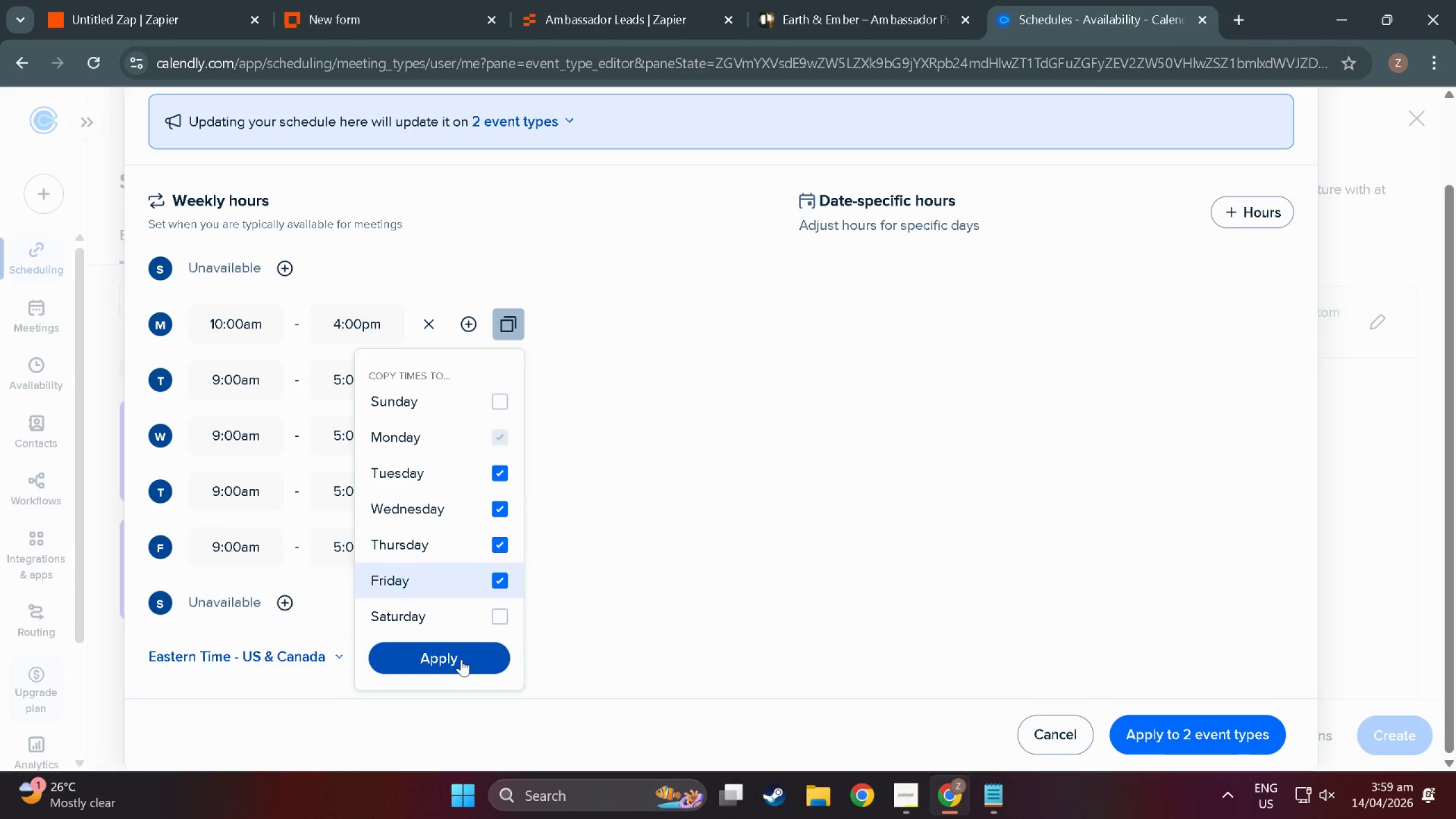 
left_click([461, 659])
 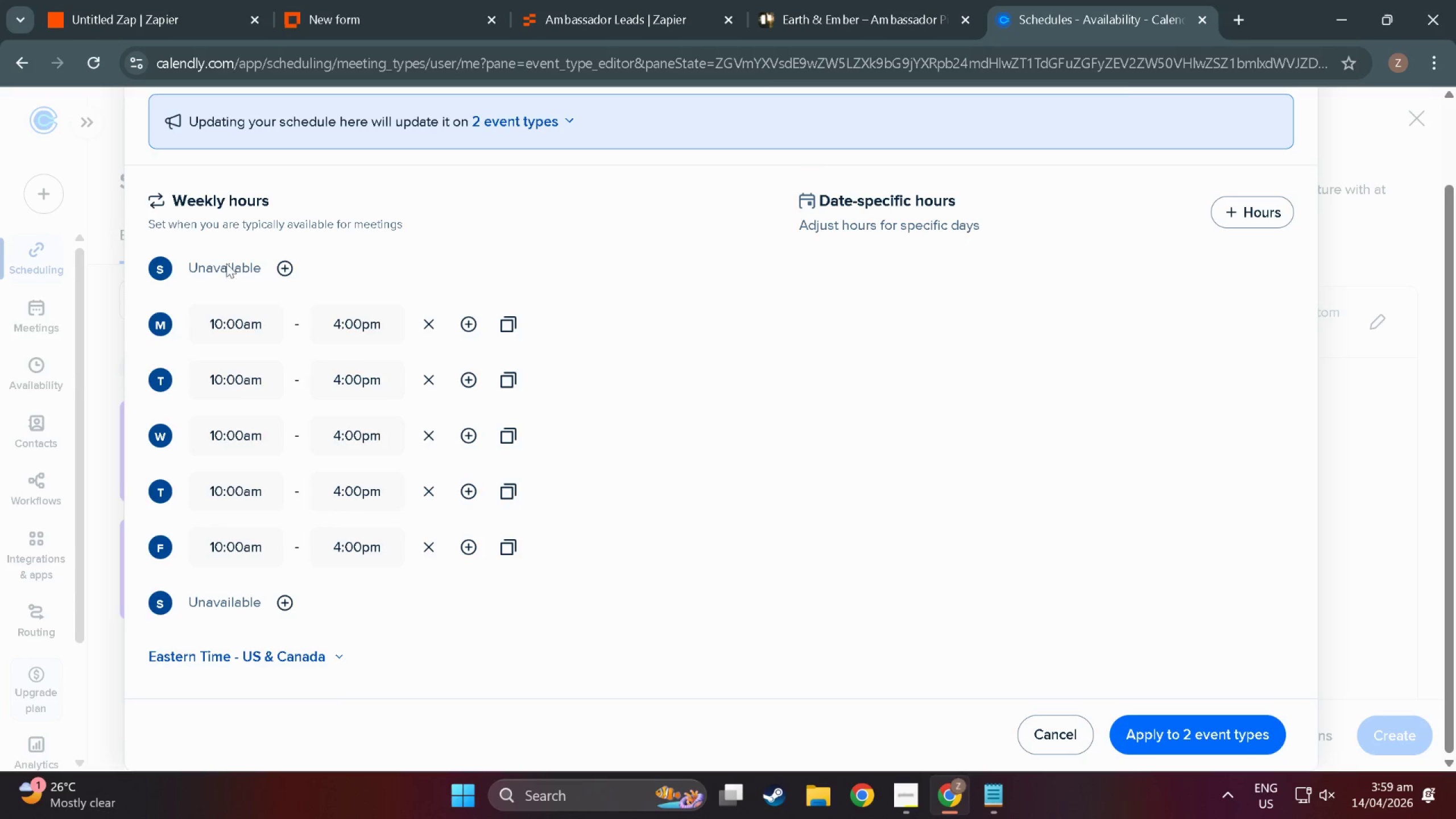 
scroll: coordinate [229, 578], scroll_direction: down, amount: 3.0
 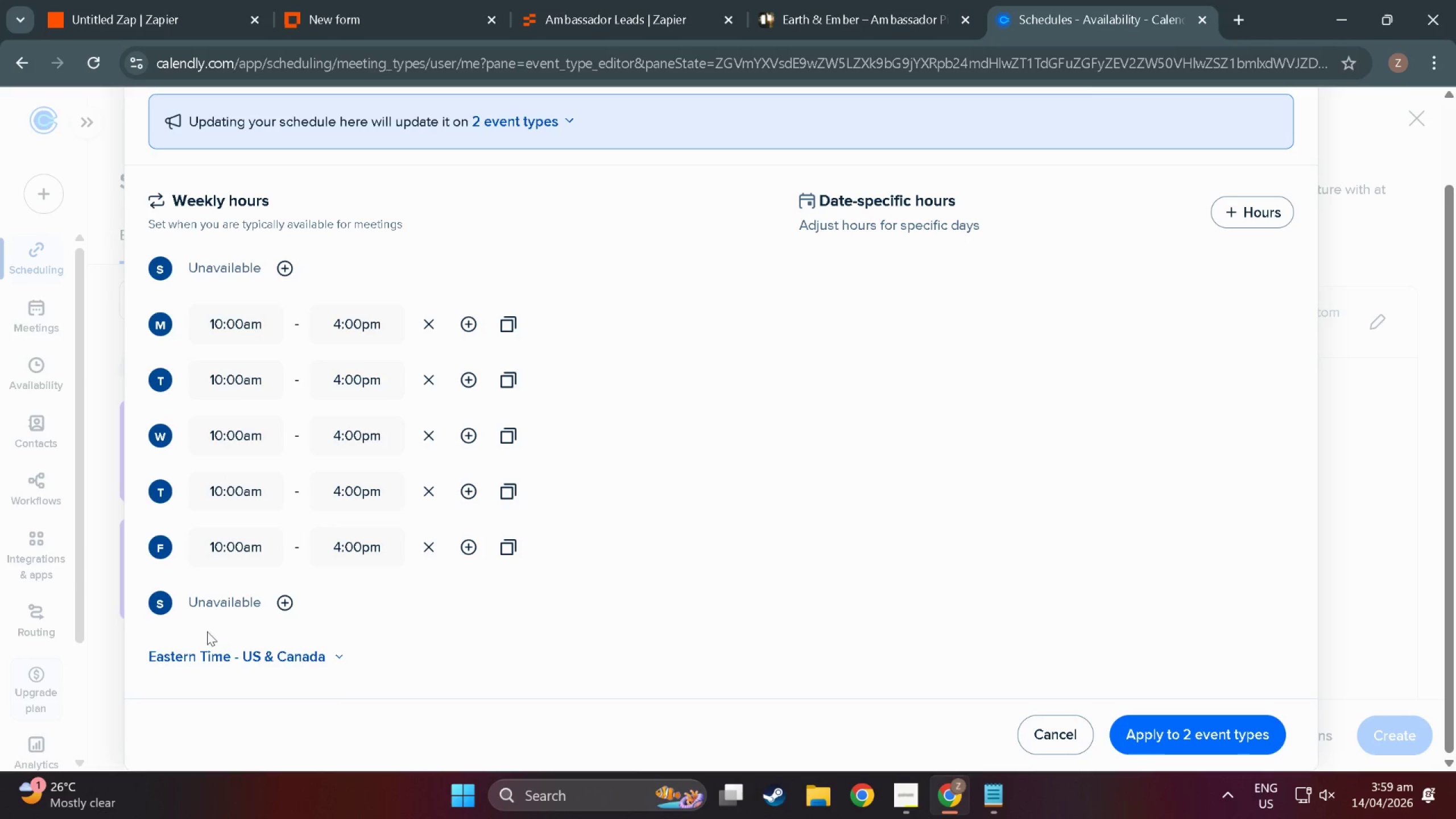 
left_click([253, 657])
 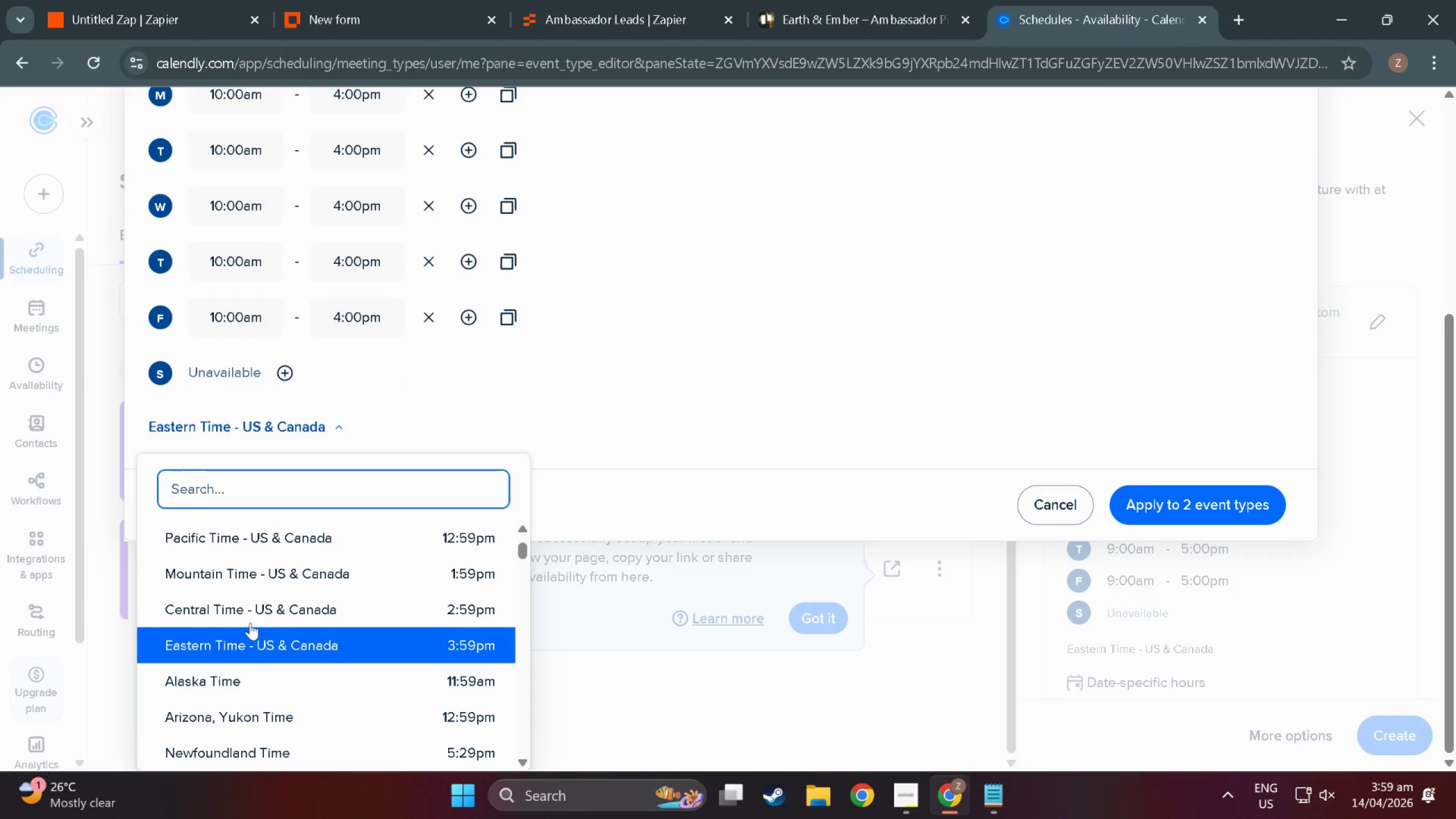 
scroll: coordinate [262, 656], scroll_direction: up, amount: 1.0
 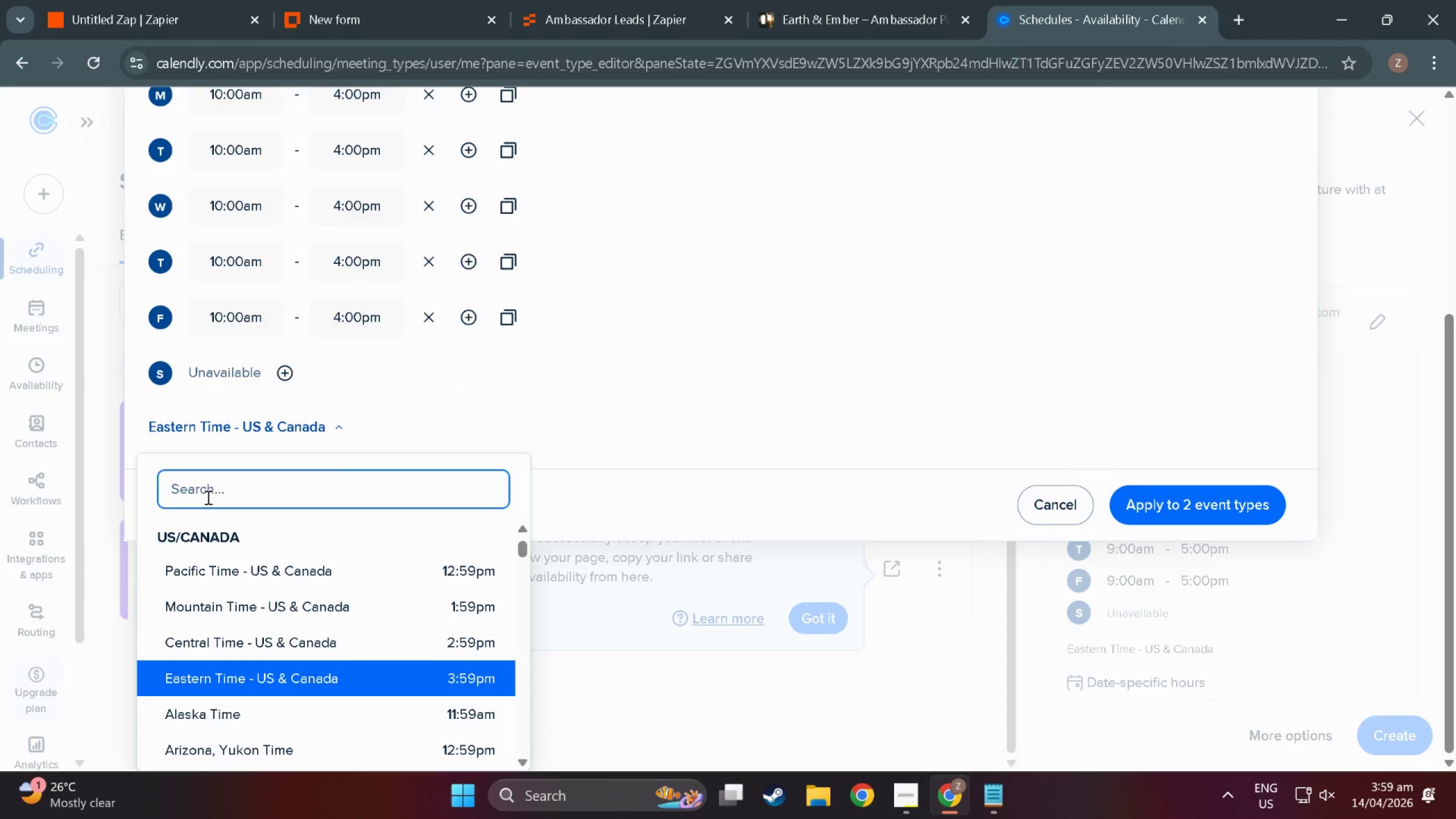 
left_click([209, 497])
 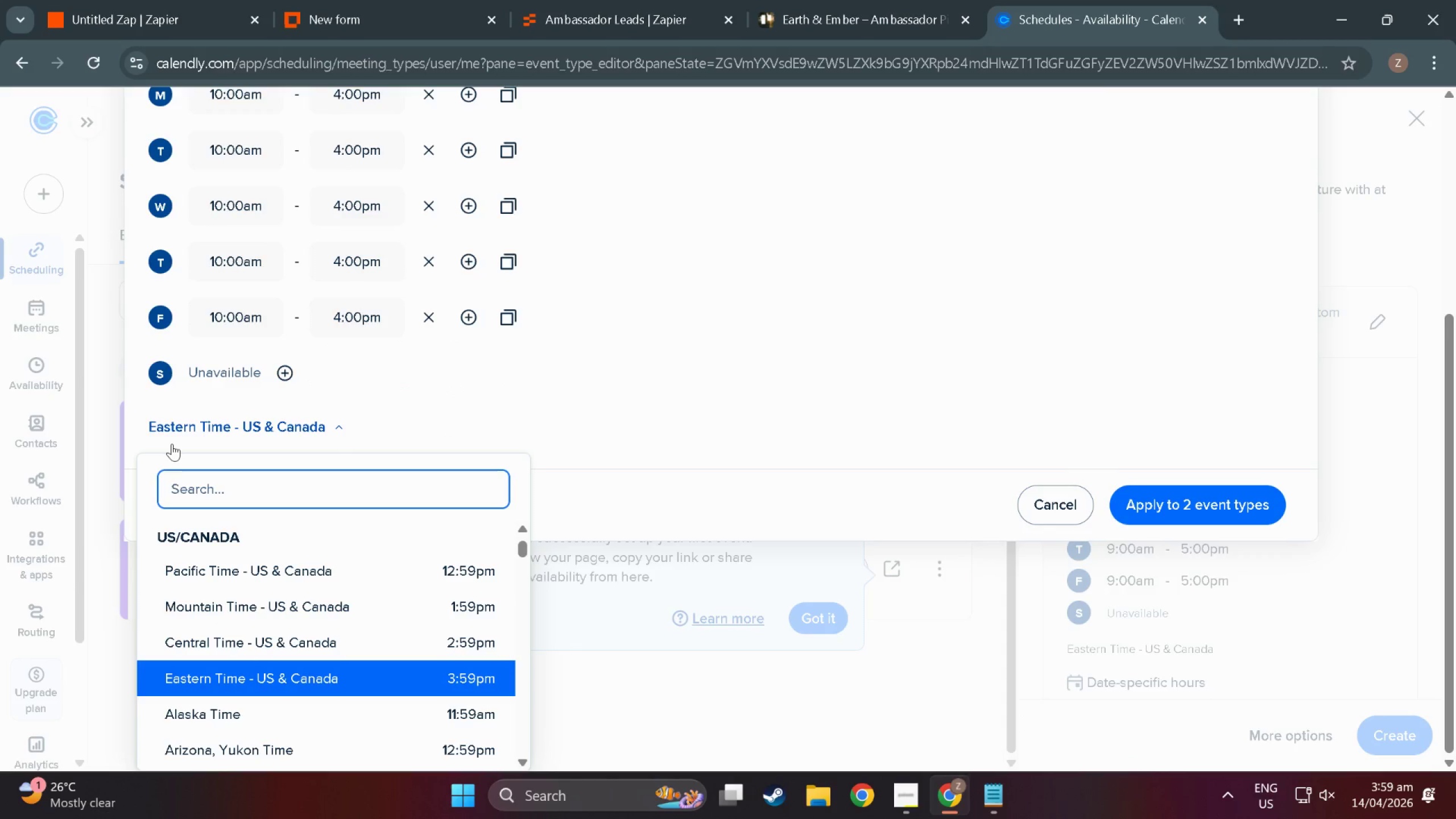 
type(pho)
key(Backspace)
 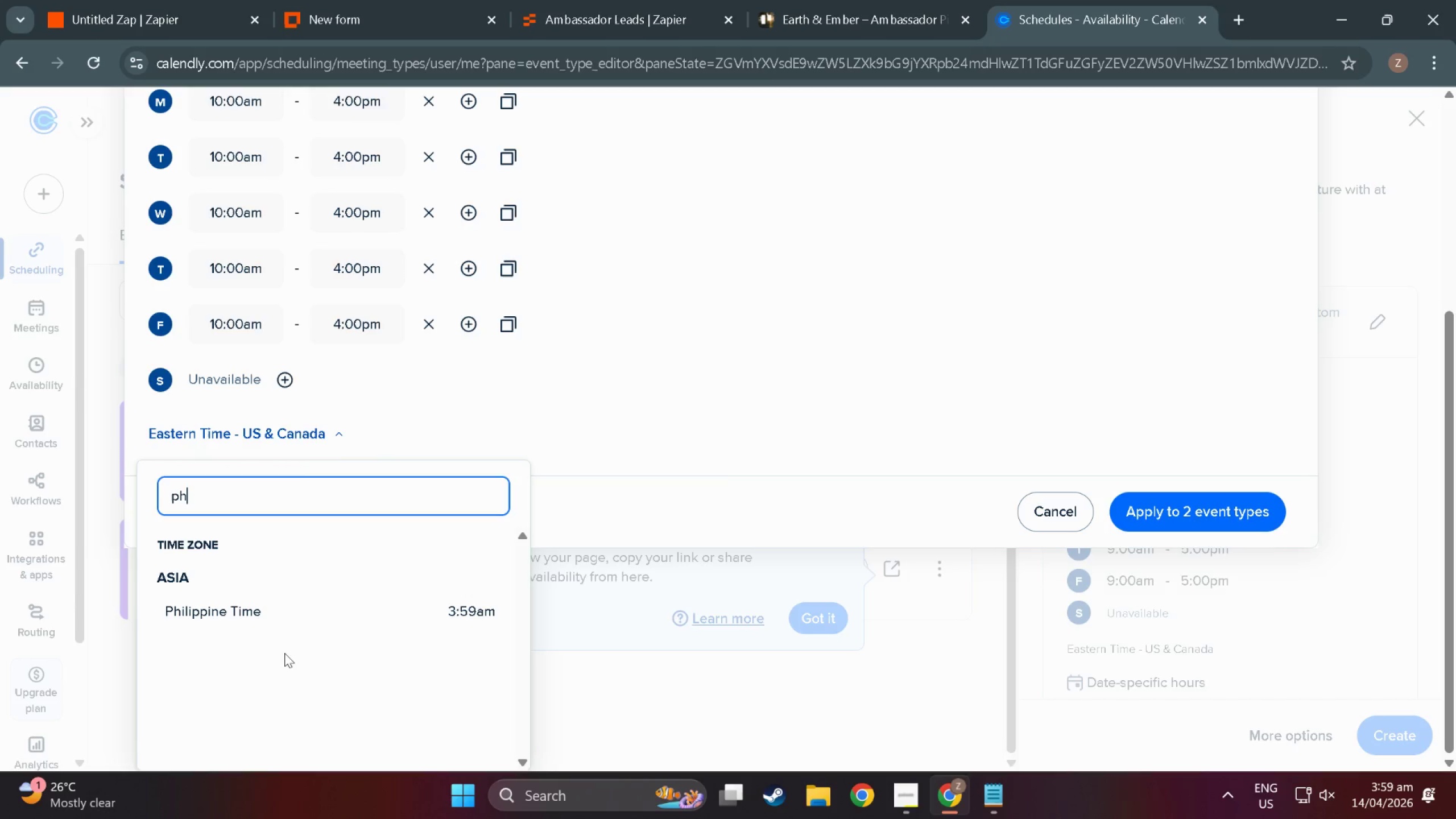 
left_click([283, 611])
 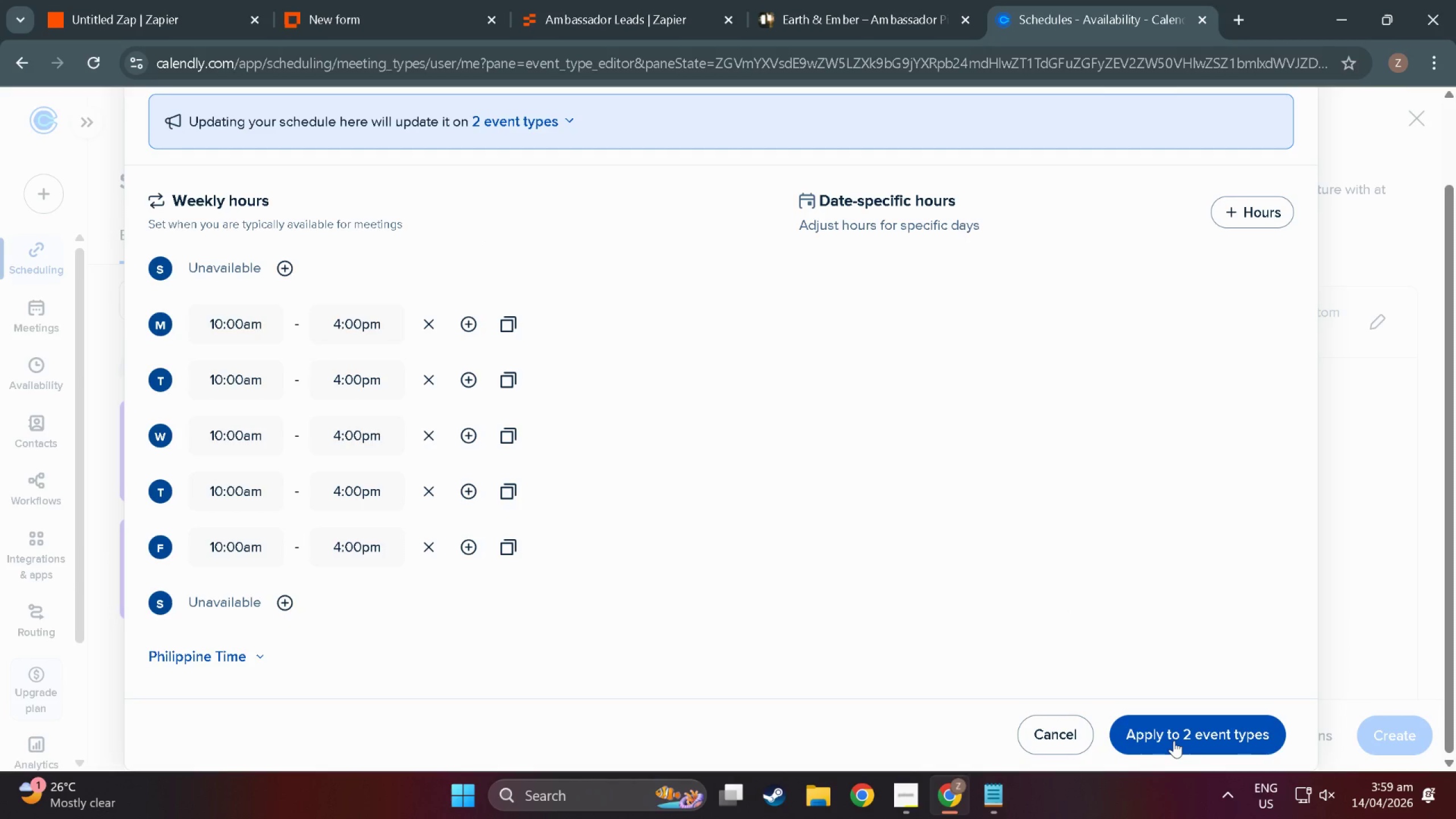 
left_click([1174, 741])
 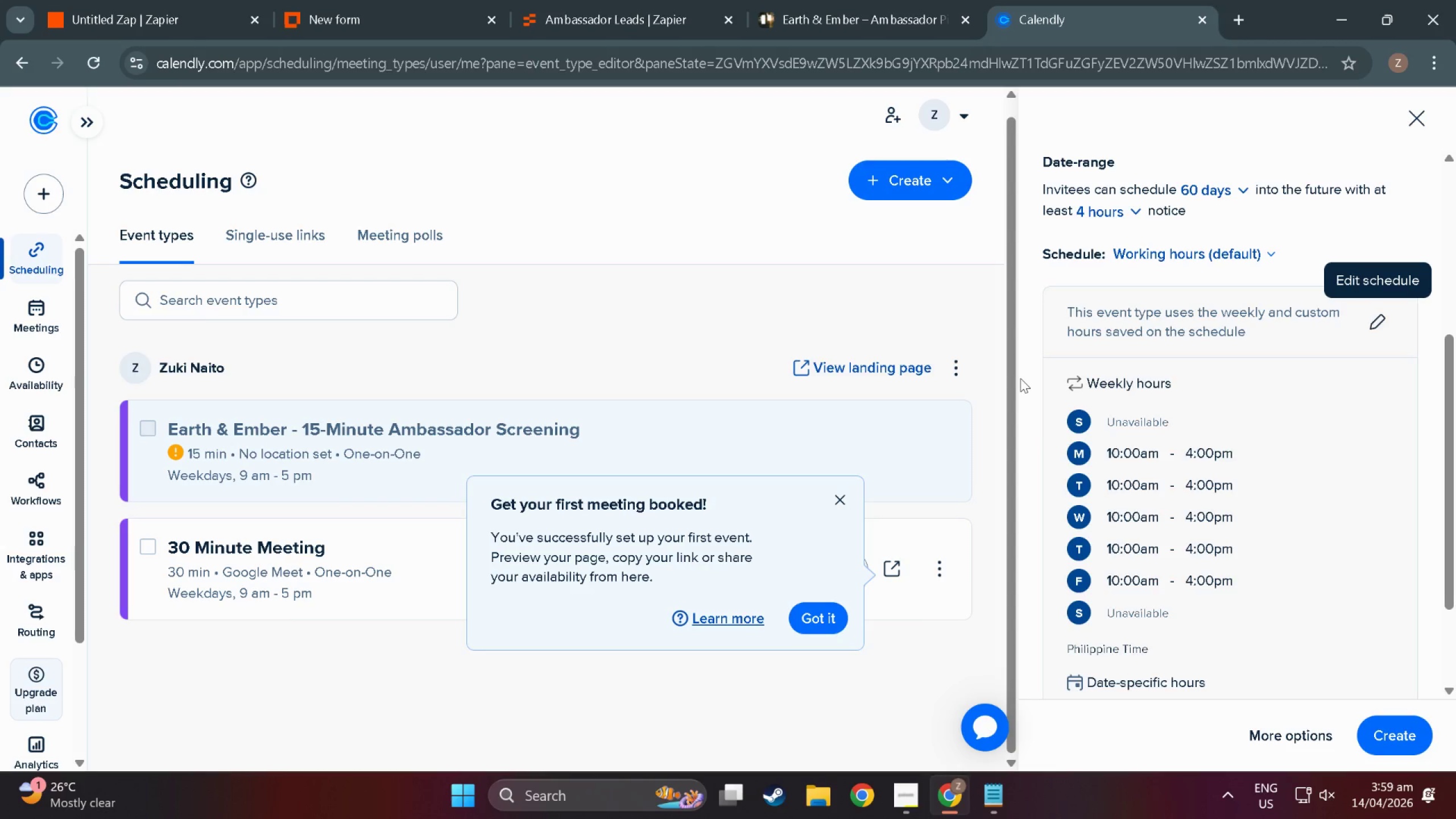 
wait(14.38)
 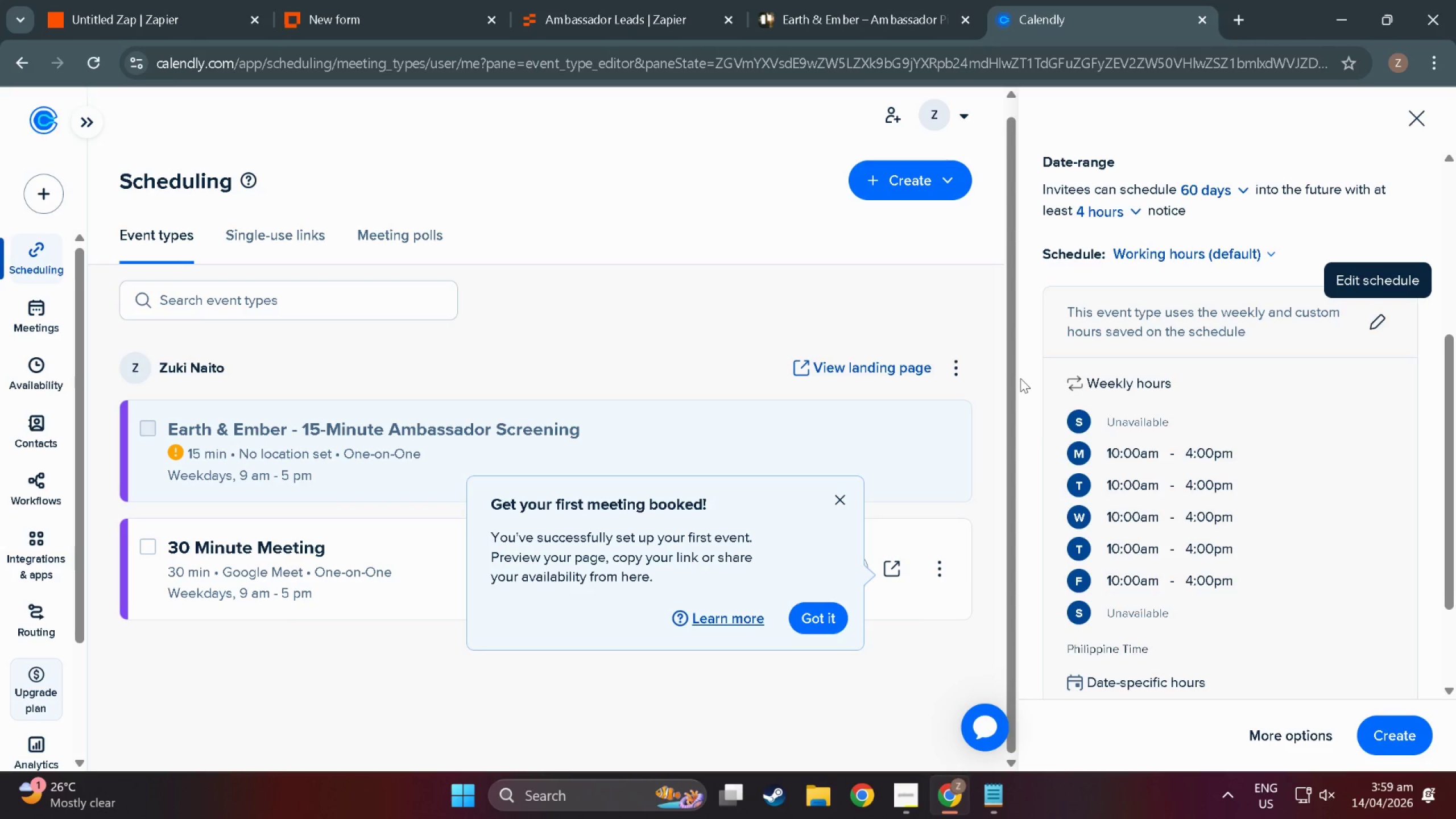 
scroll: coordinate [1110, 569], scroll_direction: down, amount: 11.0
 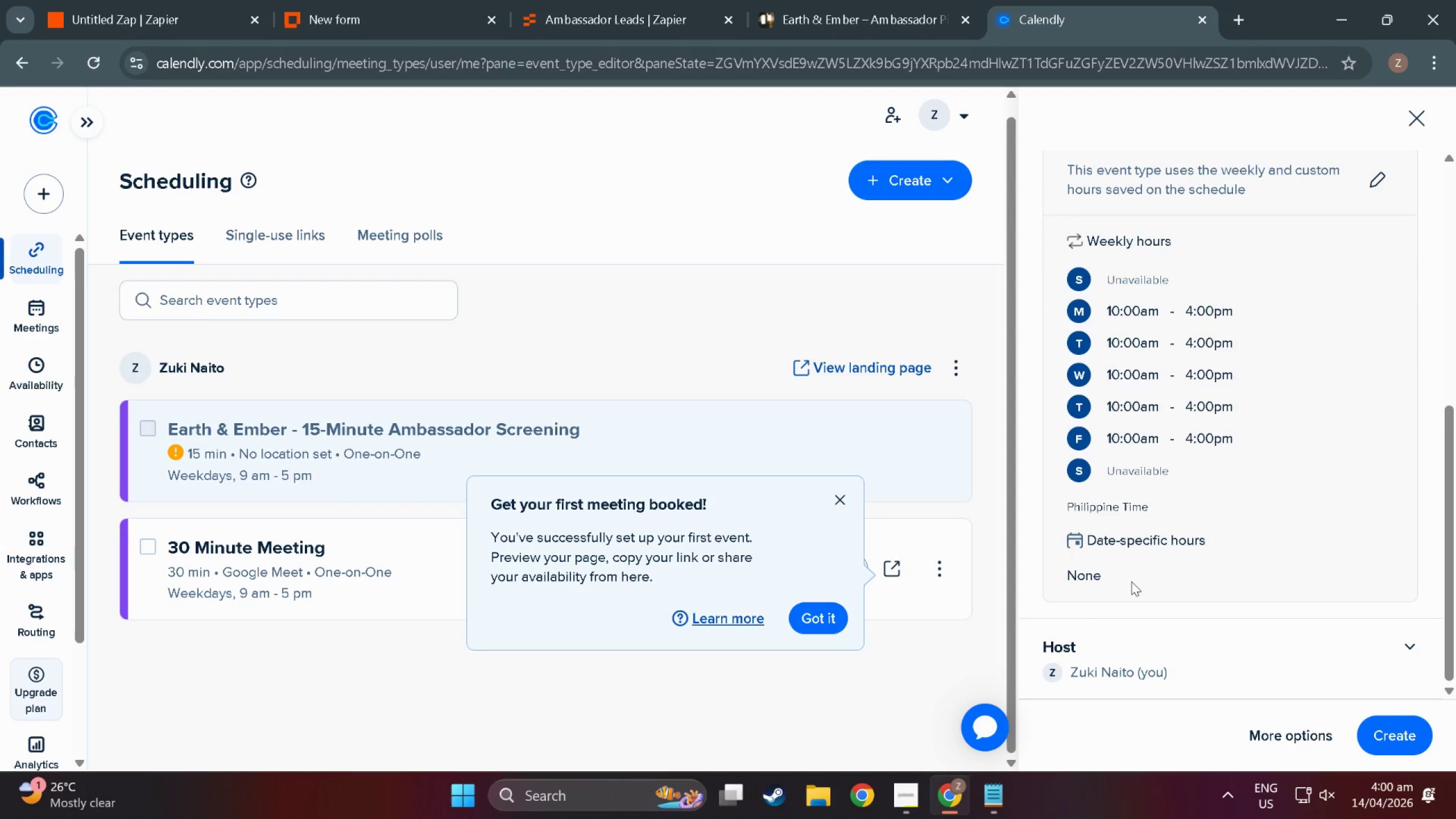 
double_click([1089, 571])
 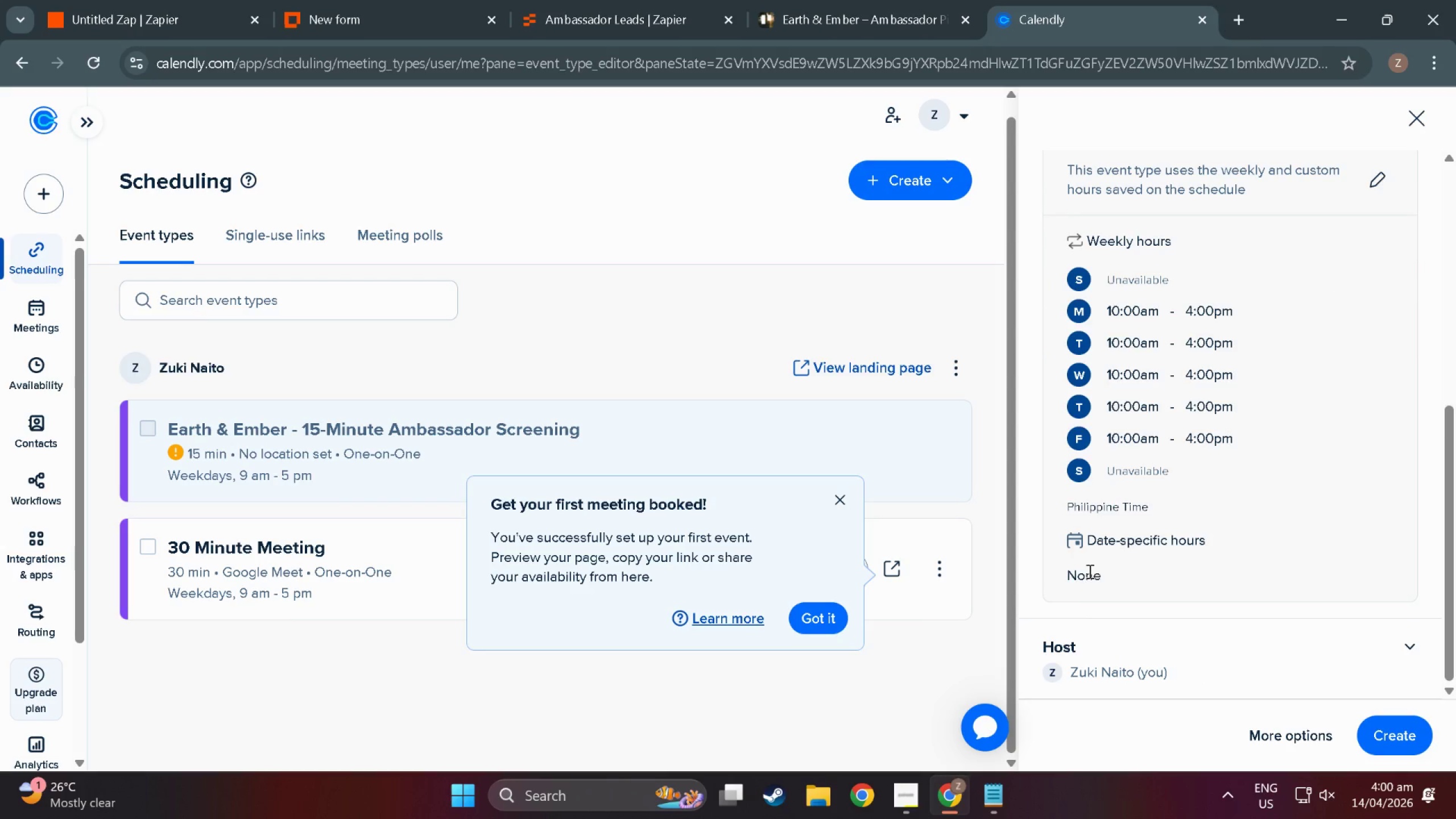 
triple_click([1089, 571])
 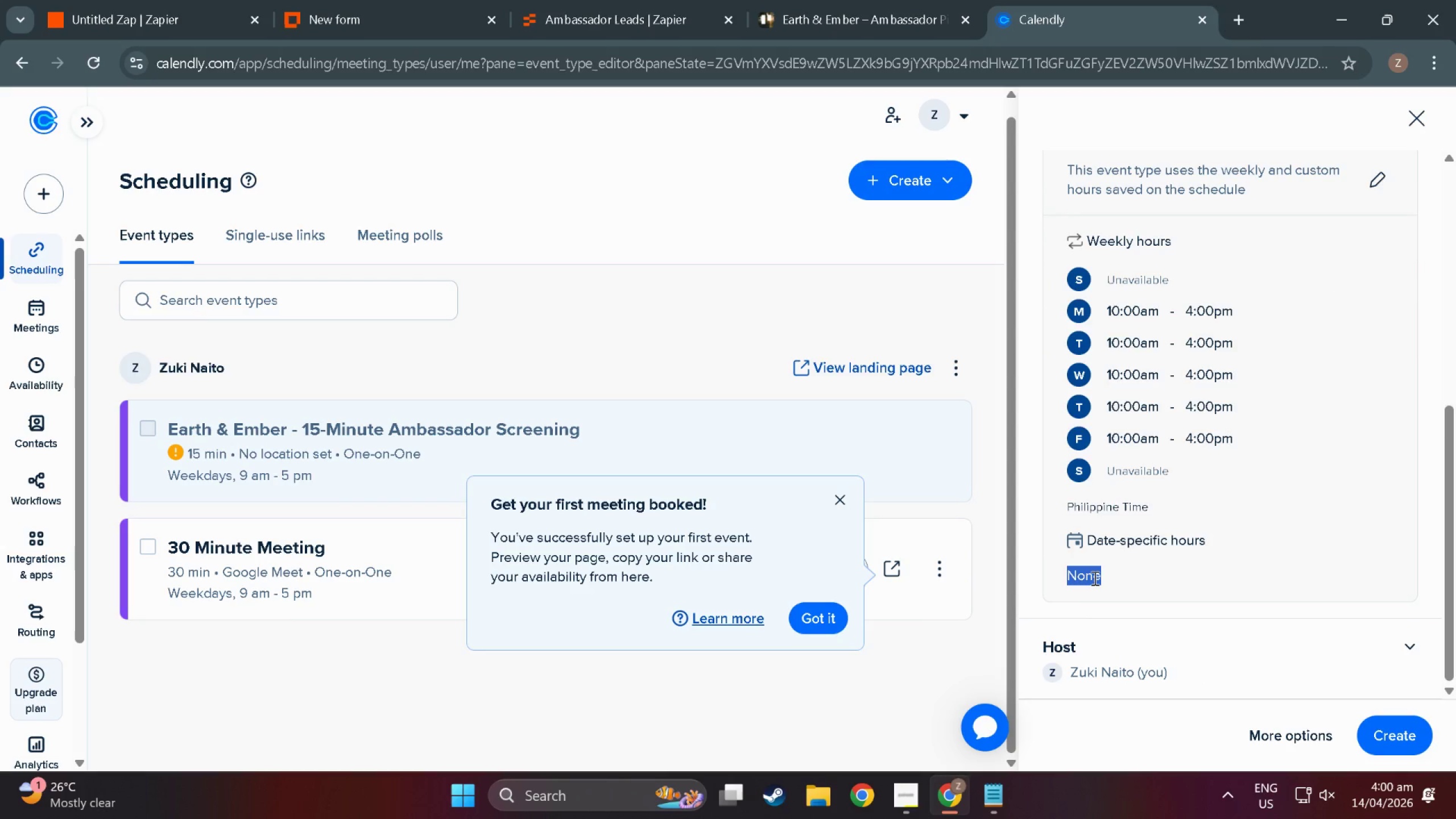 
left_click([1094, 578])
 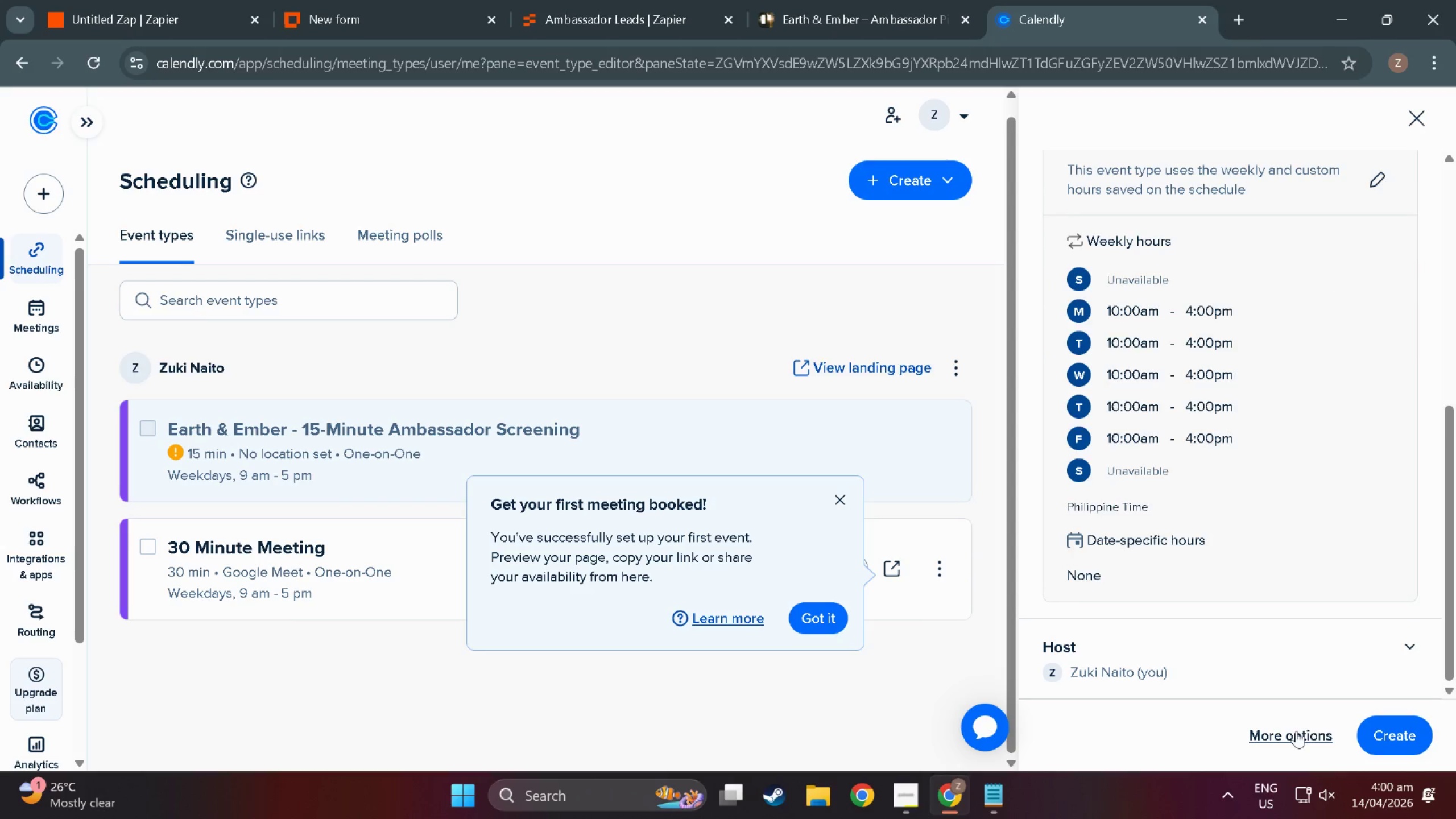 
left_click([1296, 731])
 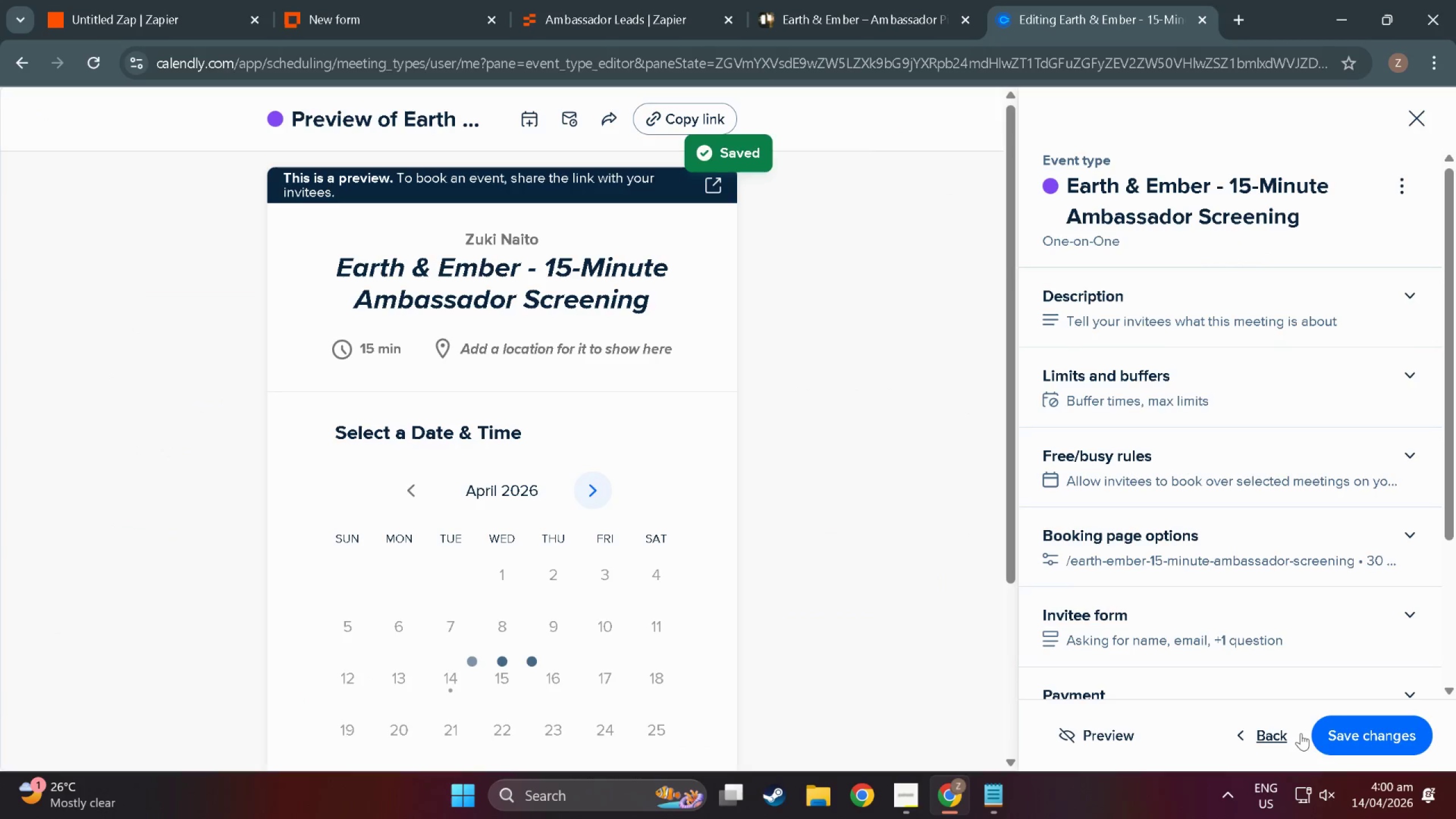 
wait(6.33)
 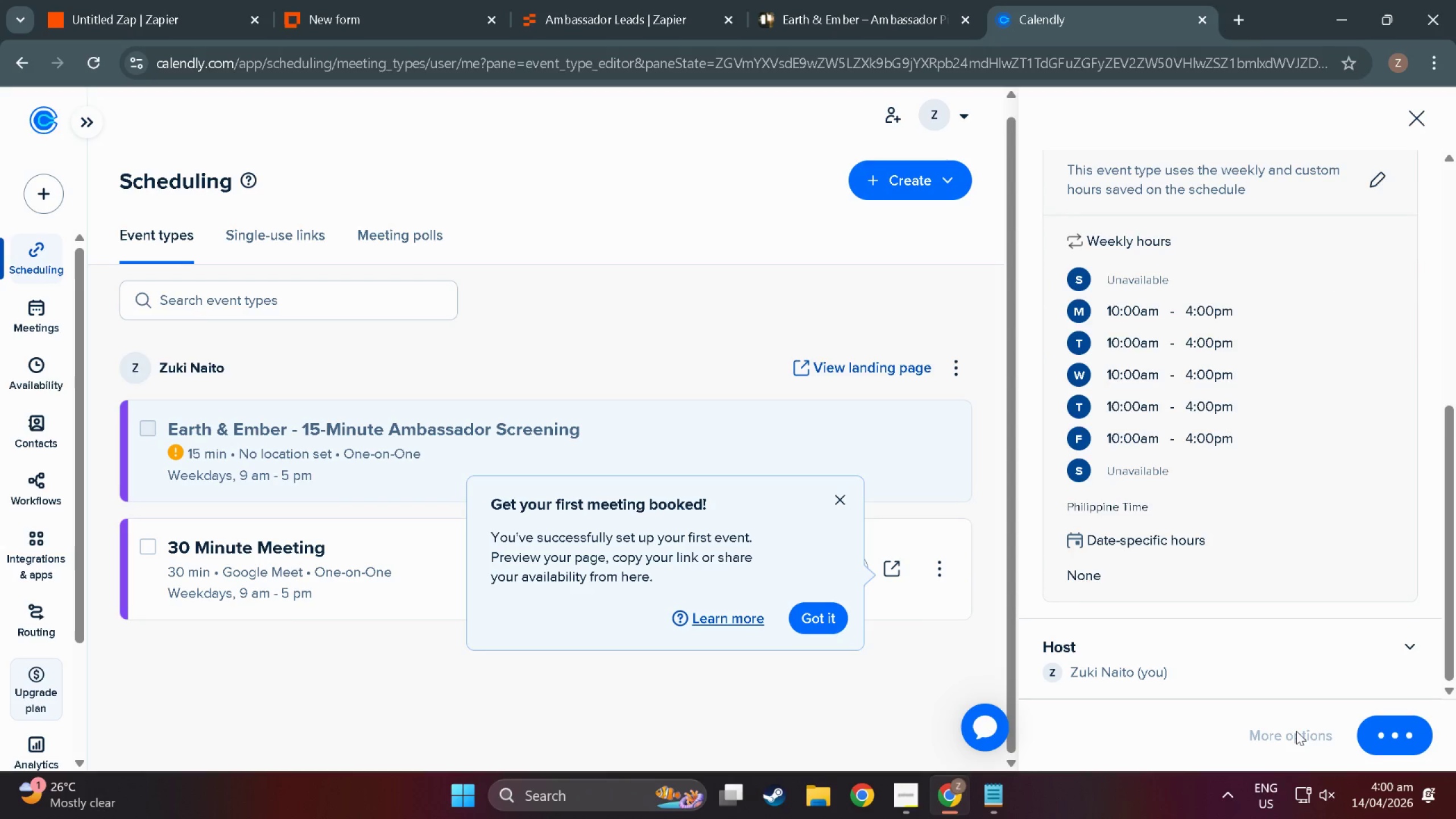 
scroll: coordinate [929, 491], scroll_direction: down, amount: 8.0
 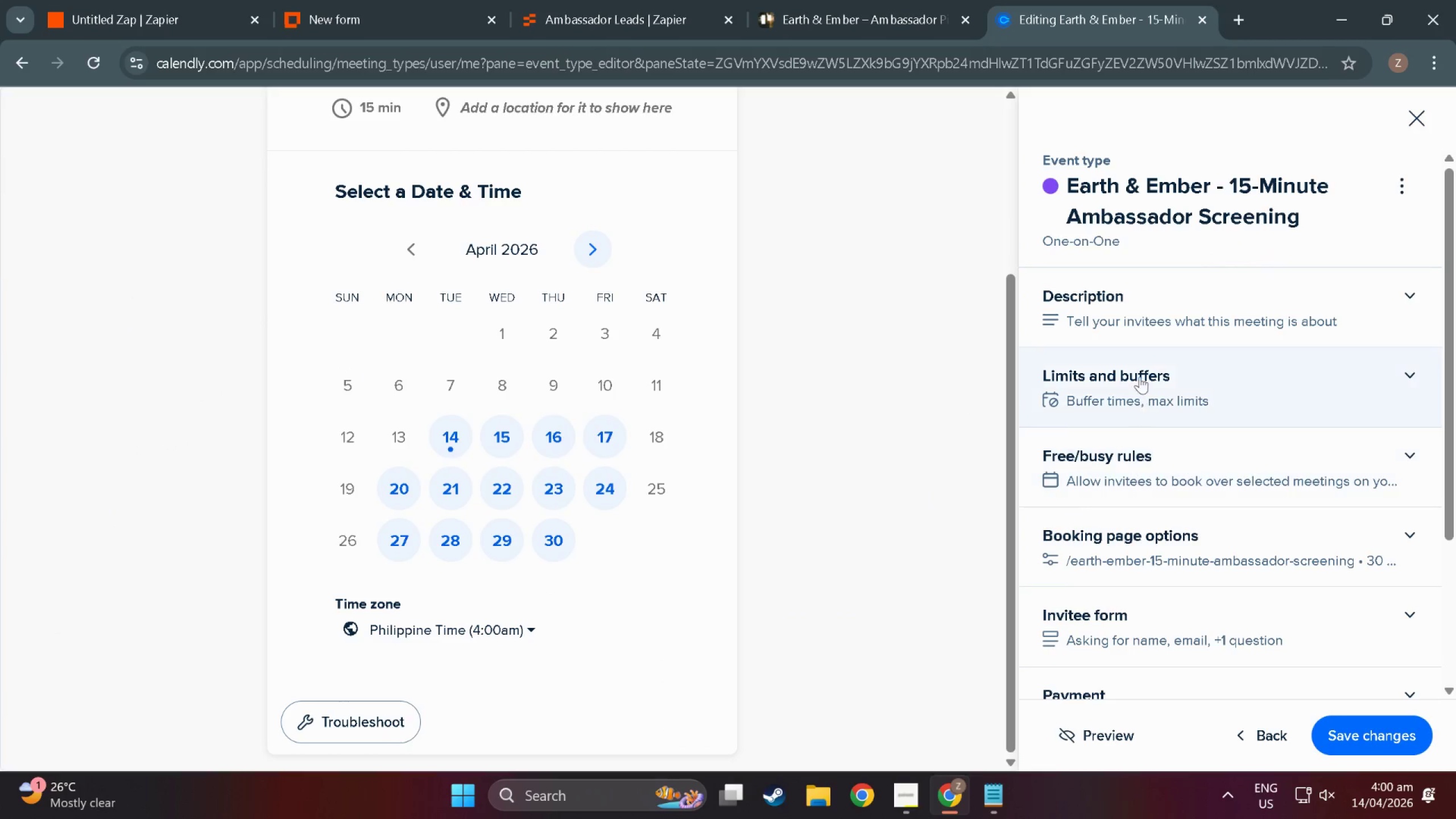 
left_click([1150, 309])
 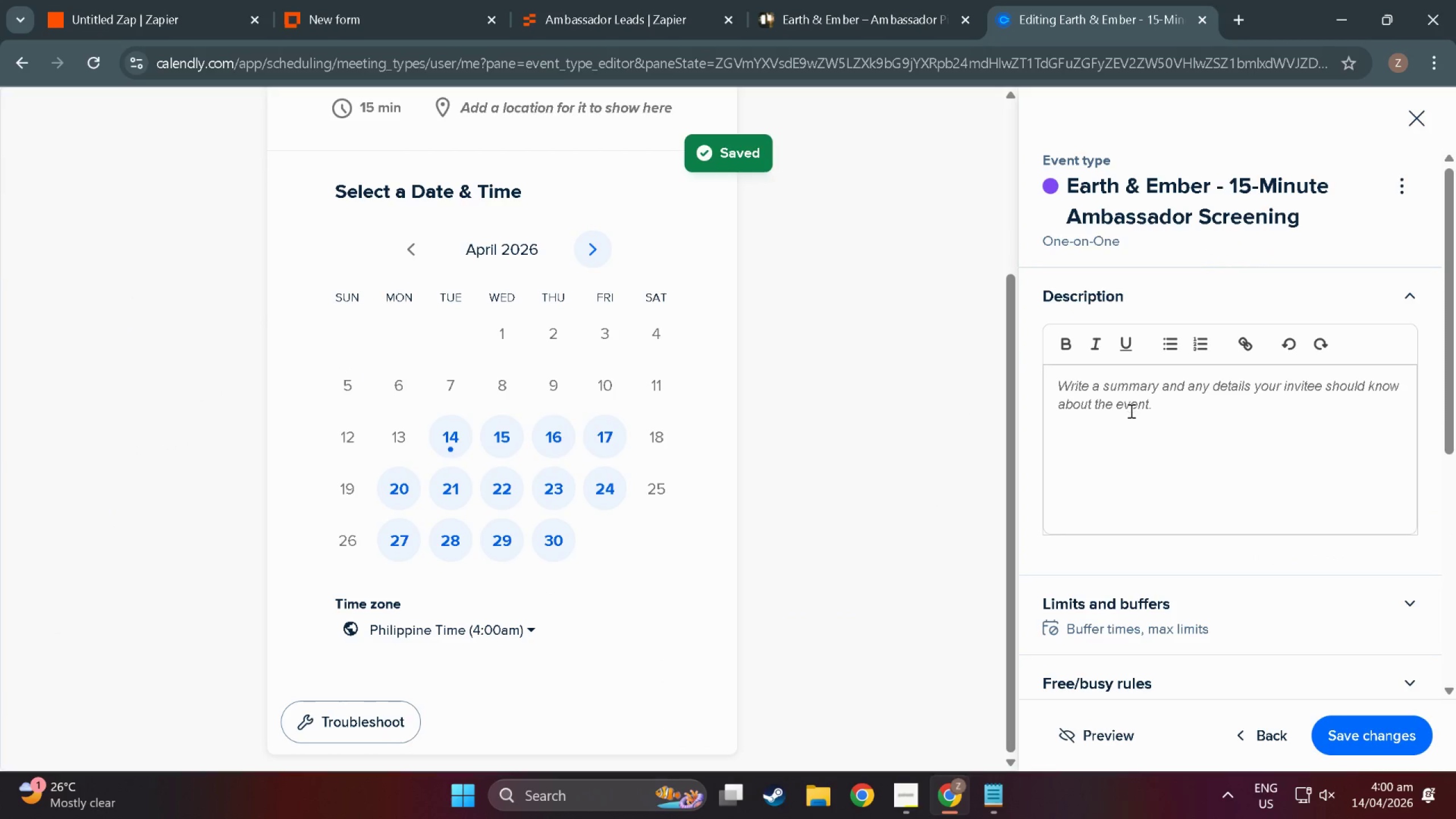 
left_click([1130, 411])
 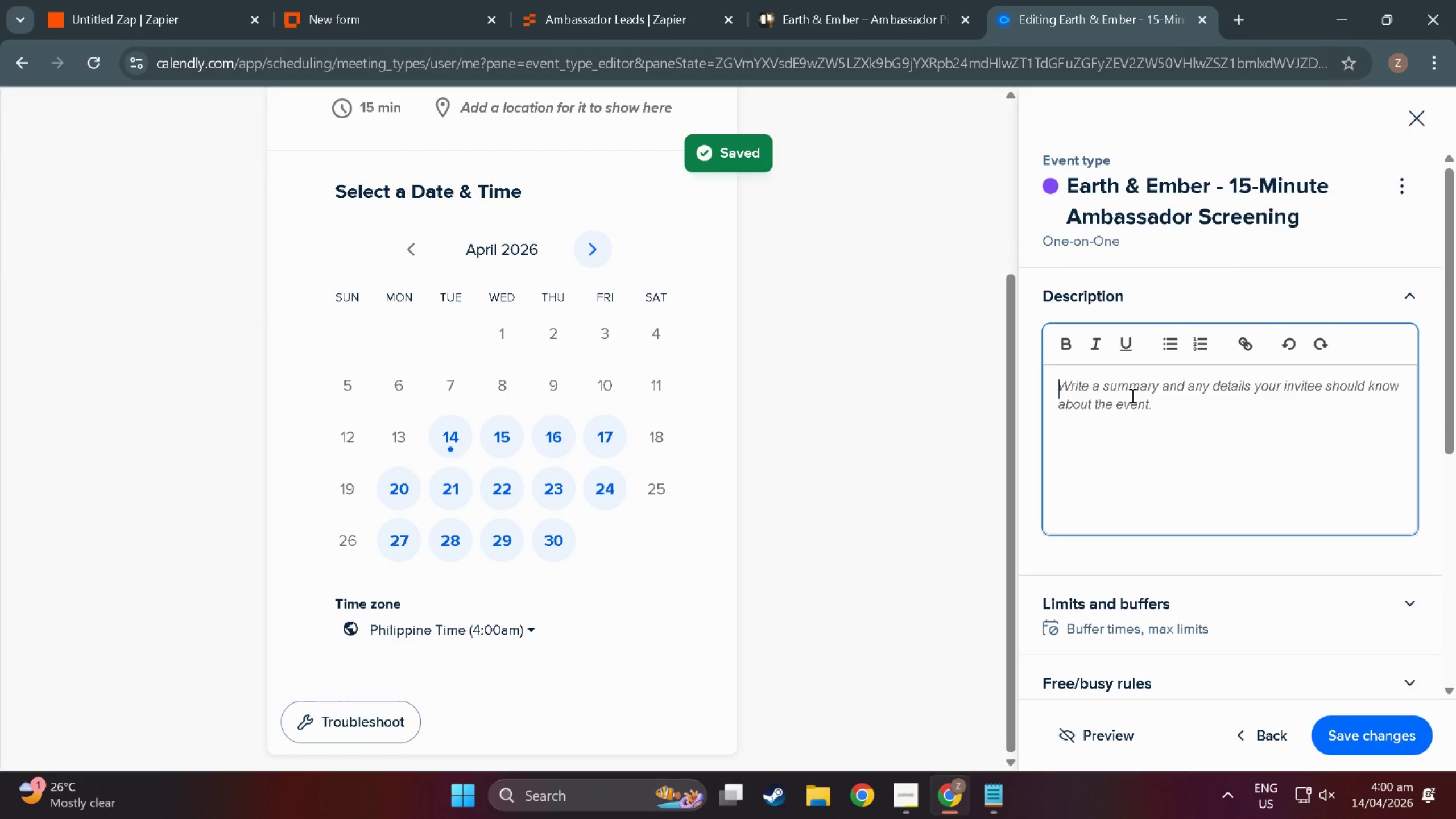 
type(Your Scree)
 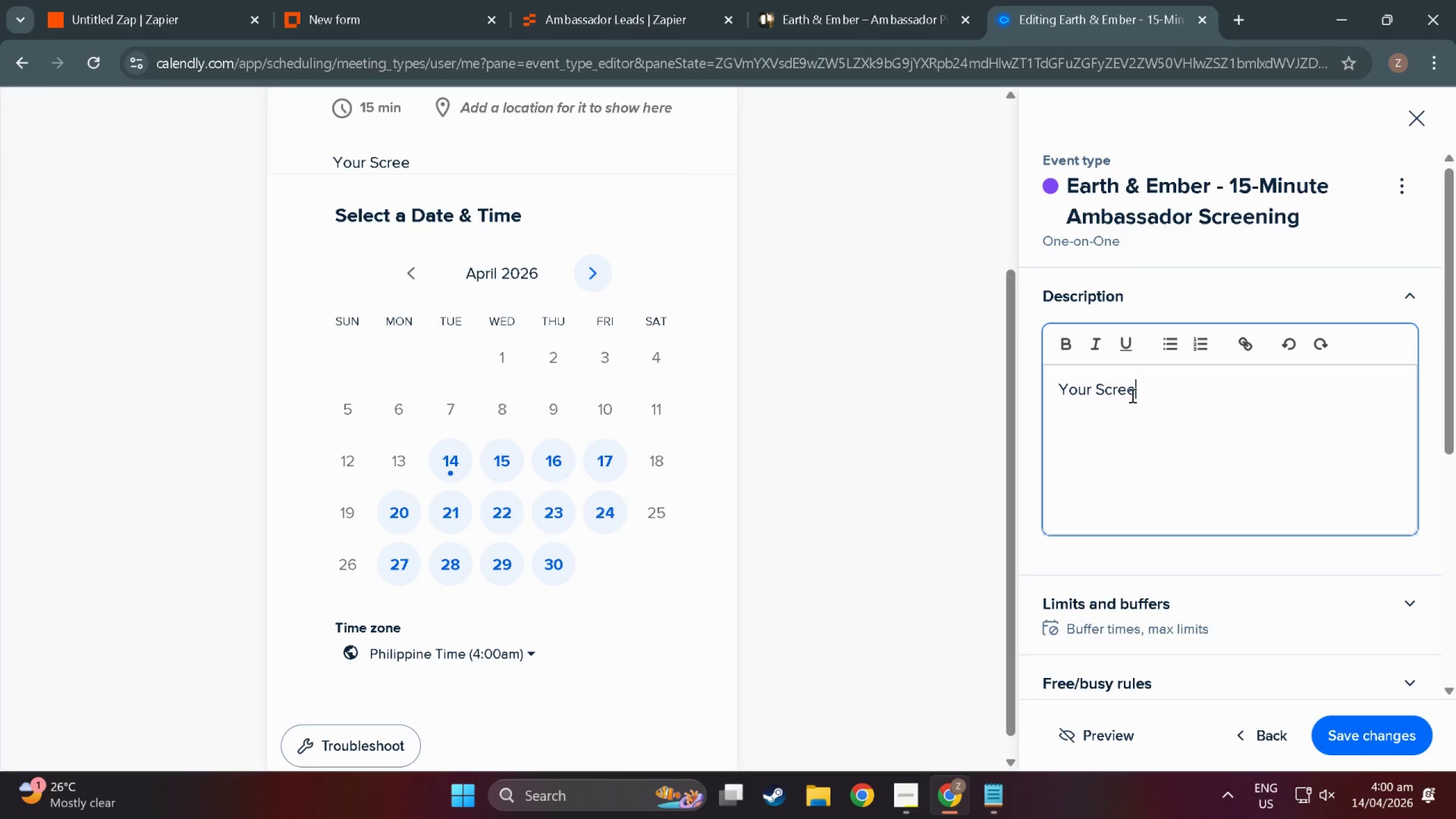 
hold_key(key=Backspace, duration=1.06)
 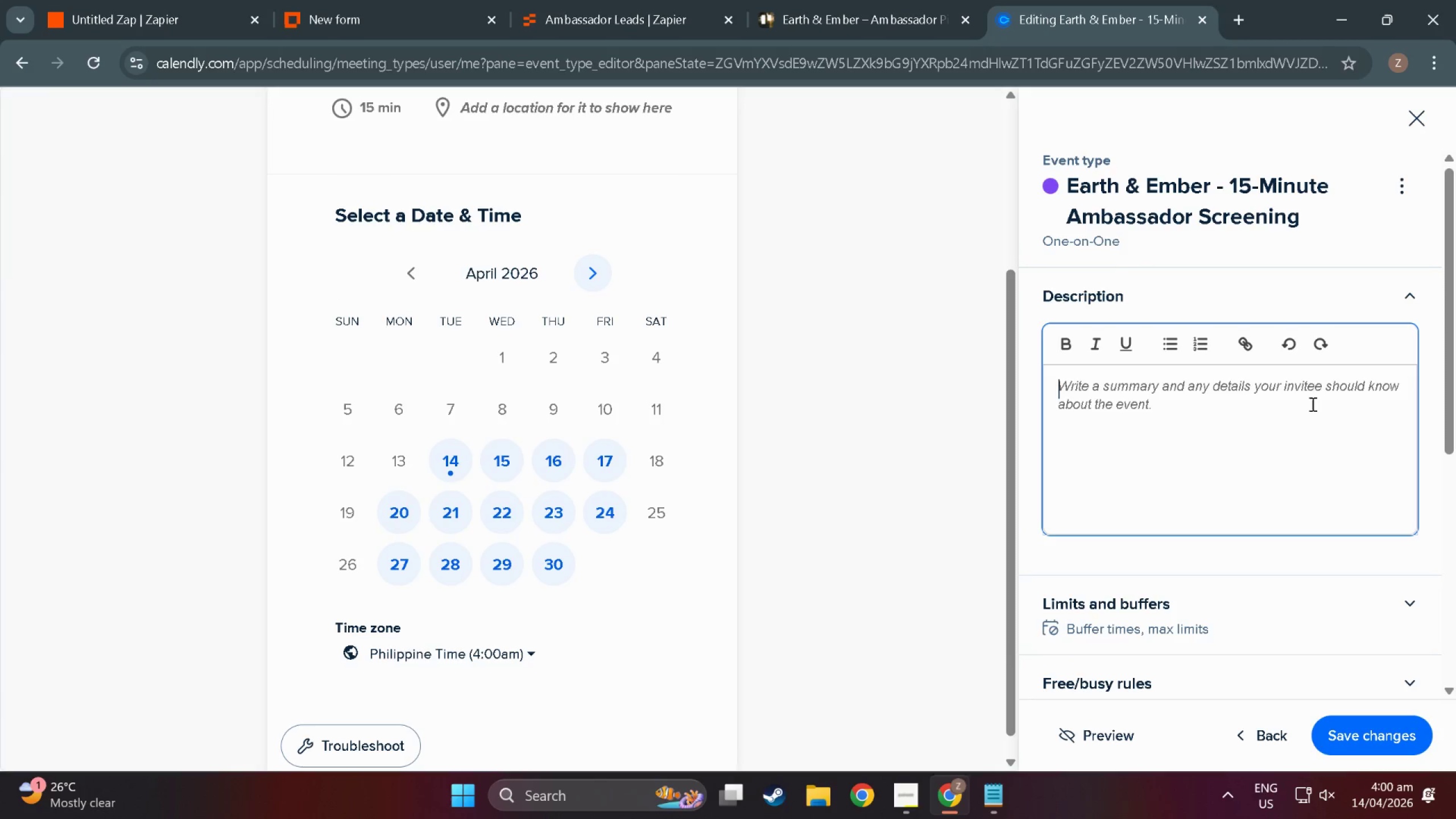 
left_click([1279, 400])
 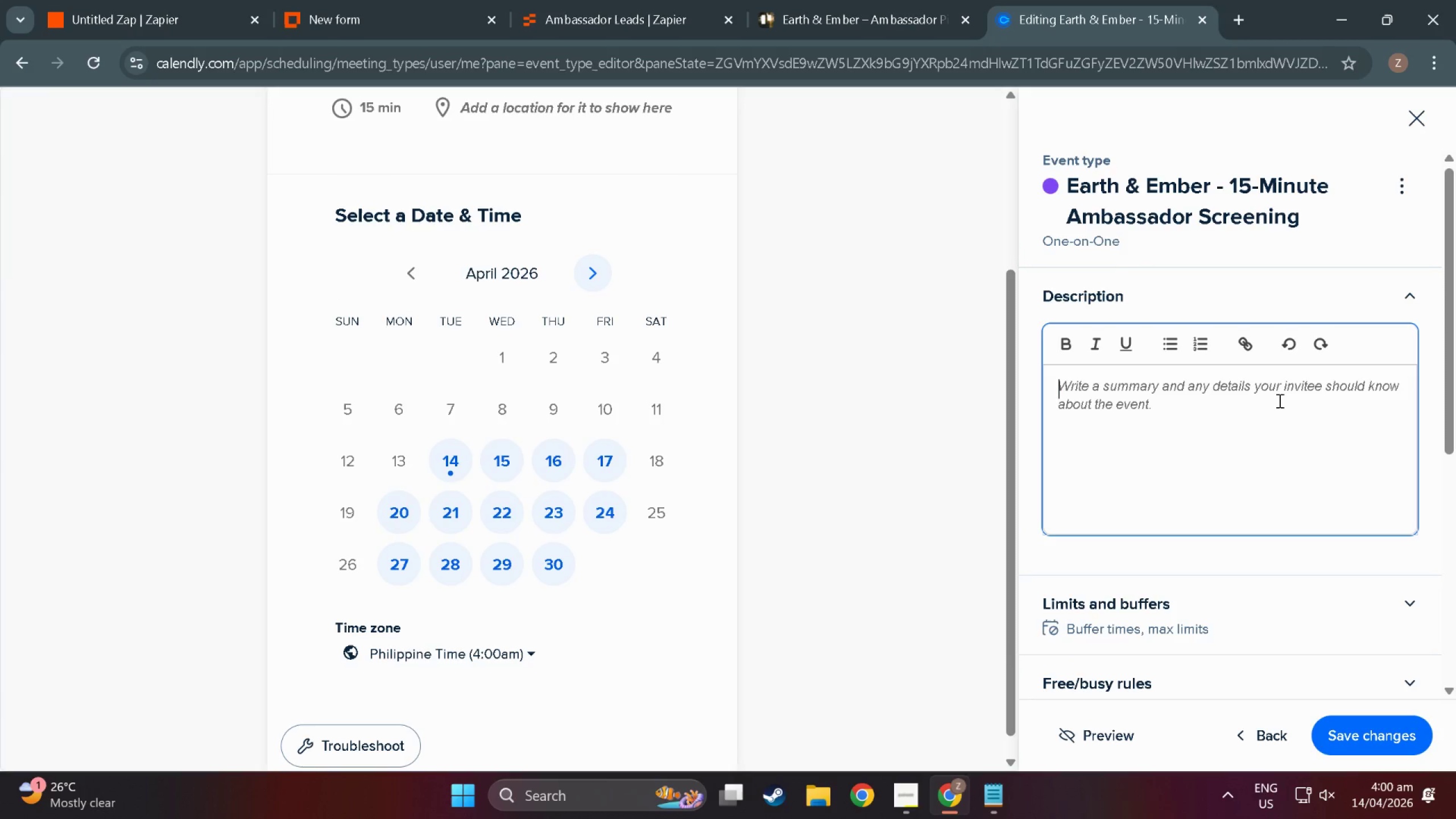 
type(Your Screening call )
 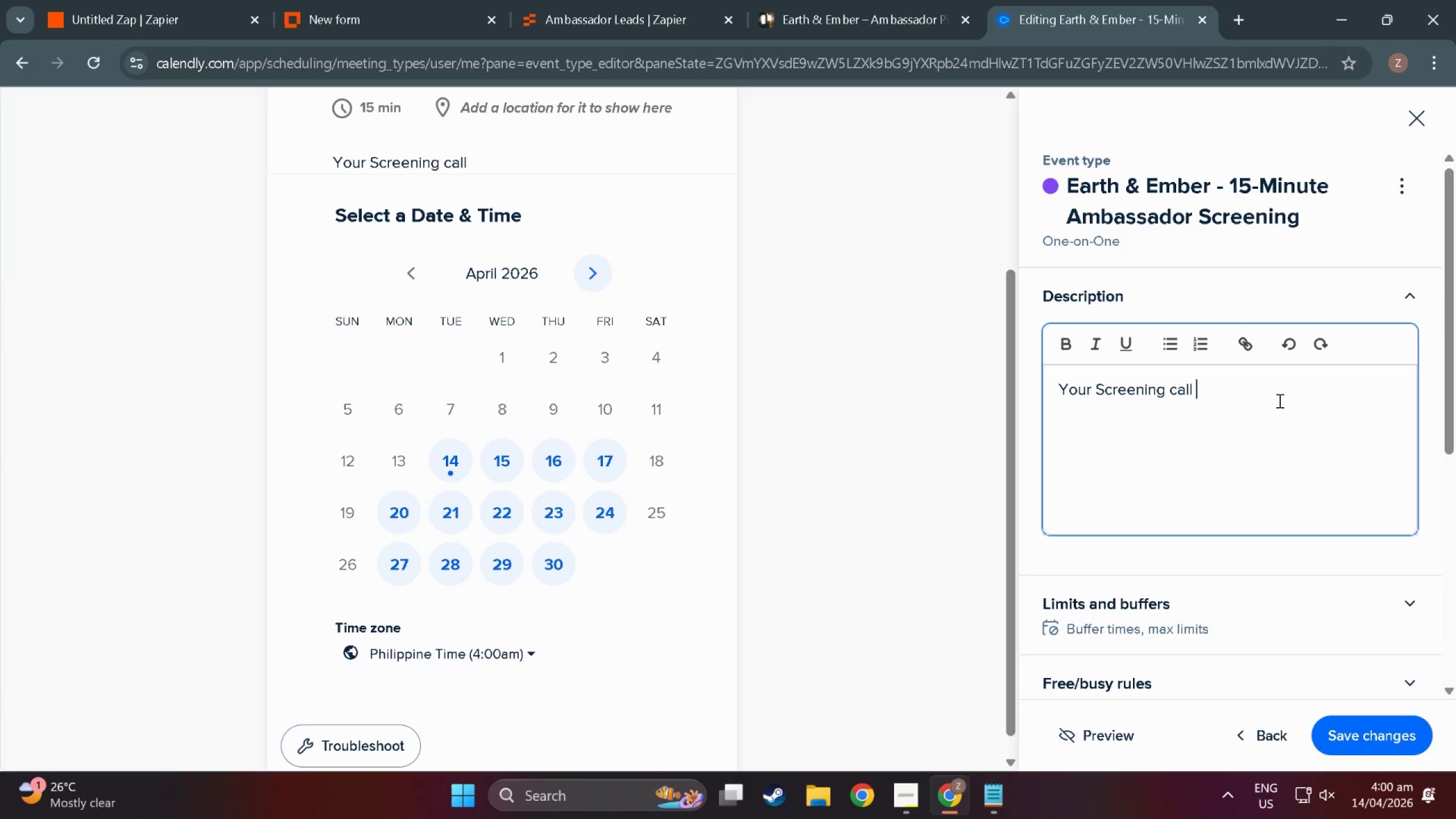 
hold_key(key=ArrowLeft, duration=0.91)
 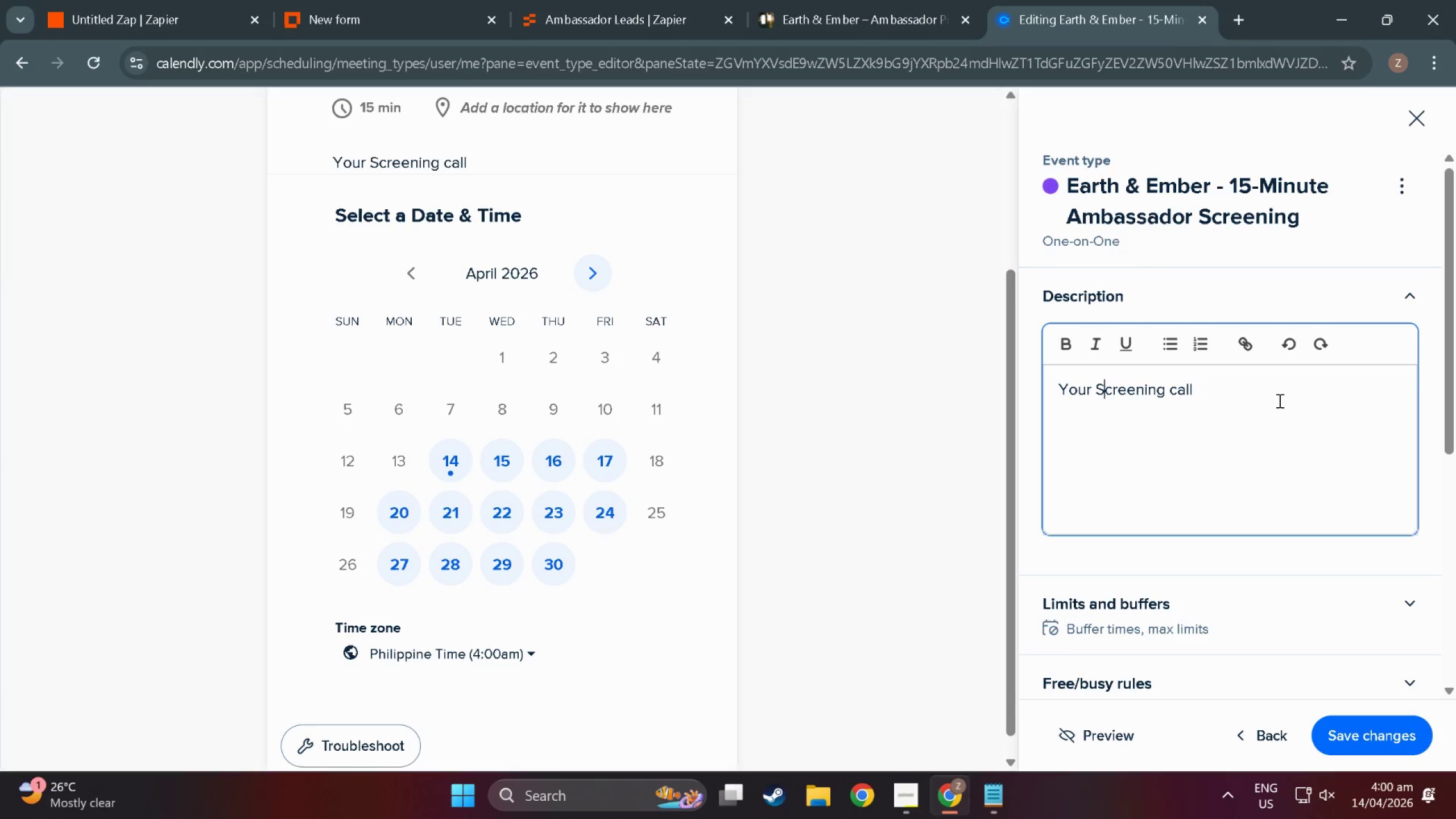 
key(ArrowLeft)
 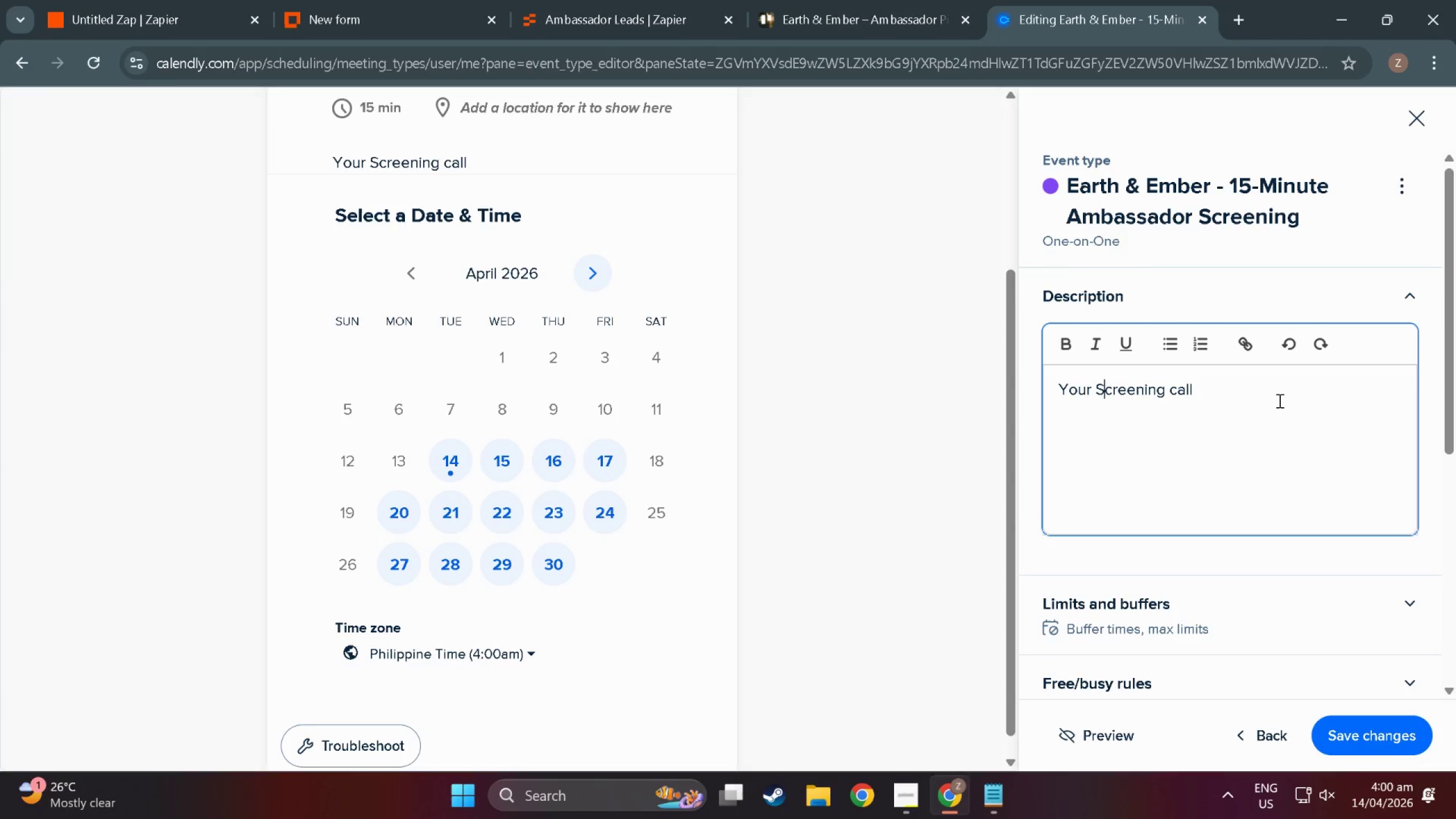 
key(ArrowLeft)
 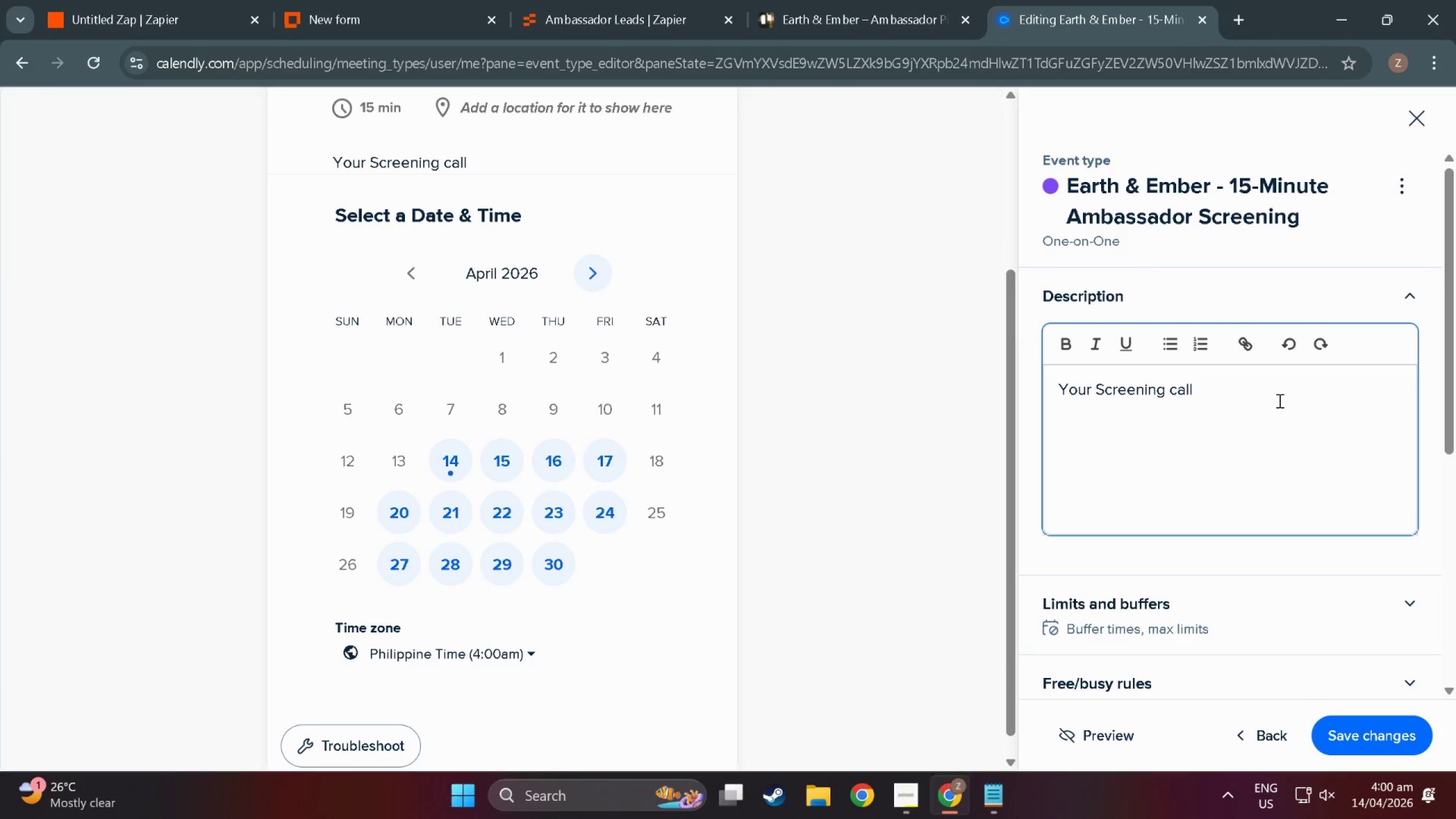 
key(ArrowRight)
 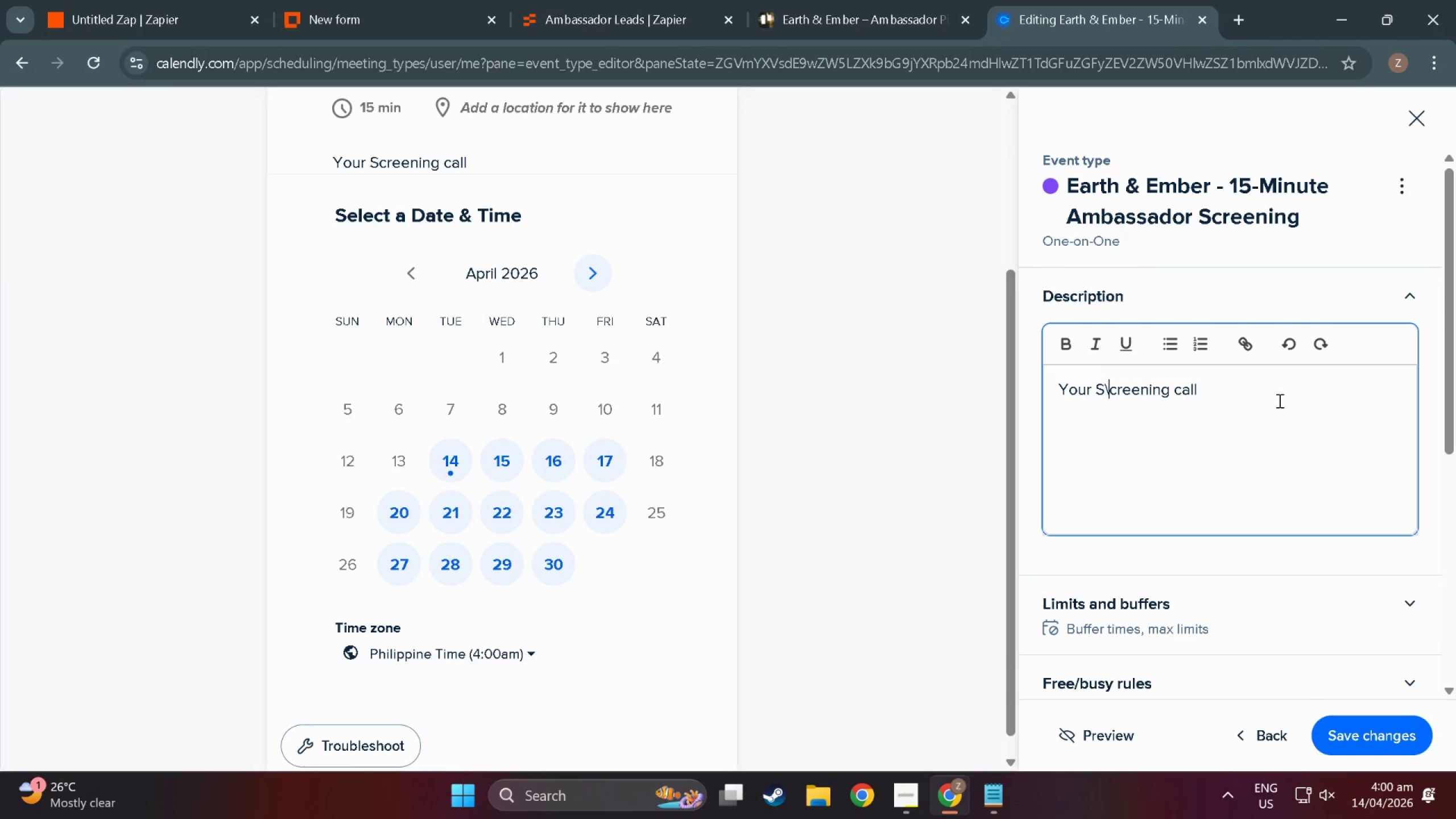 
key(Backslash)
 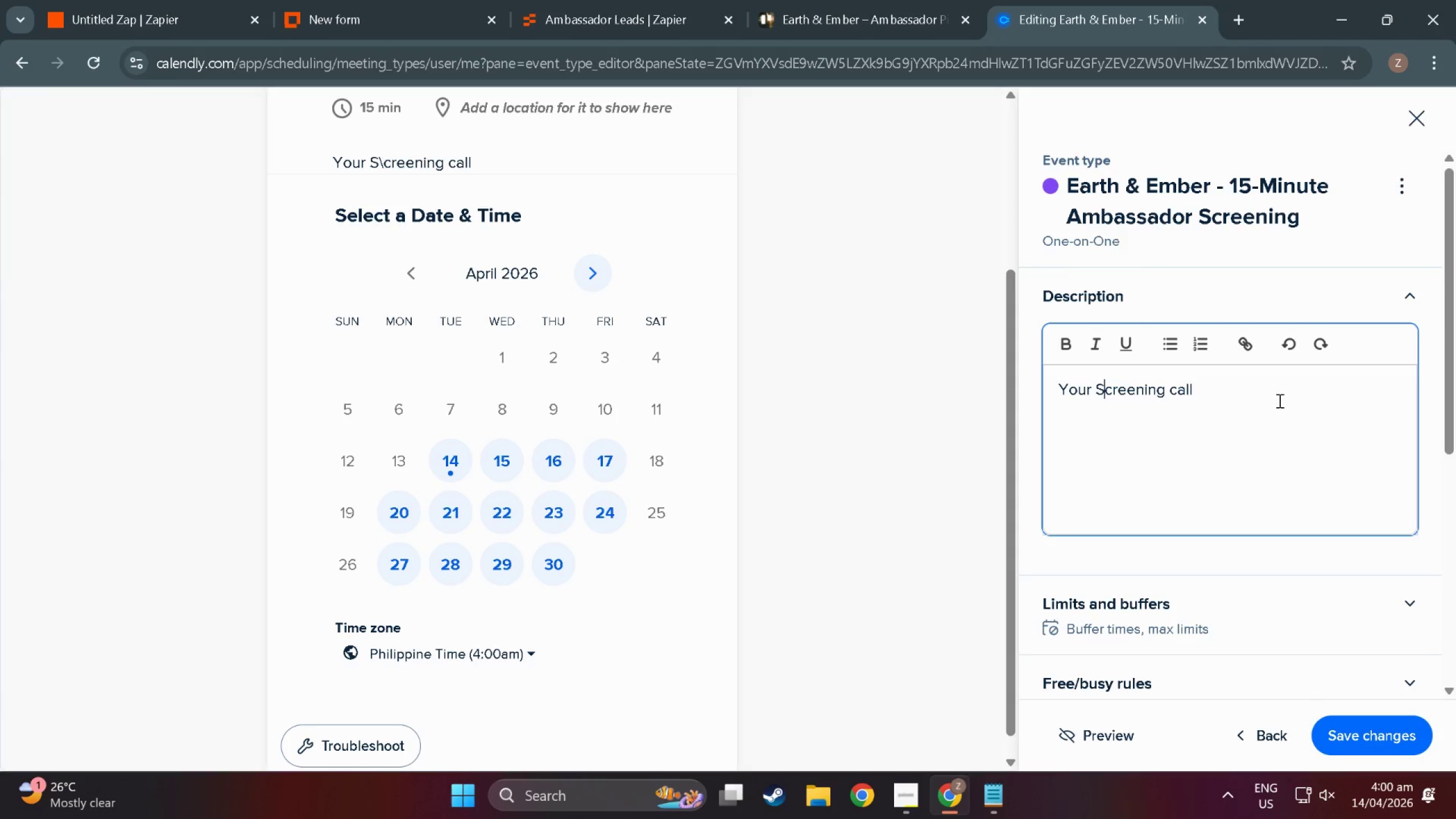 
key(Backspace)
 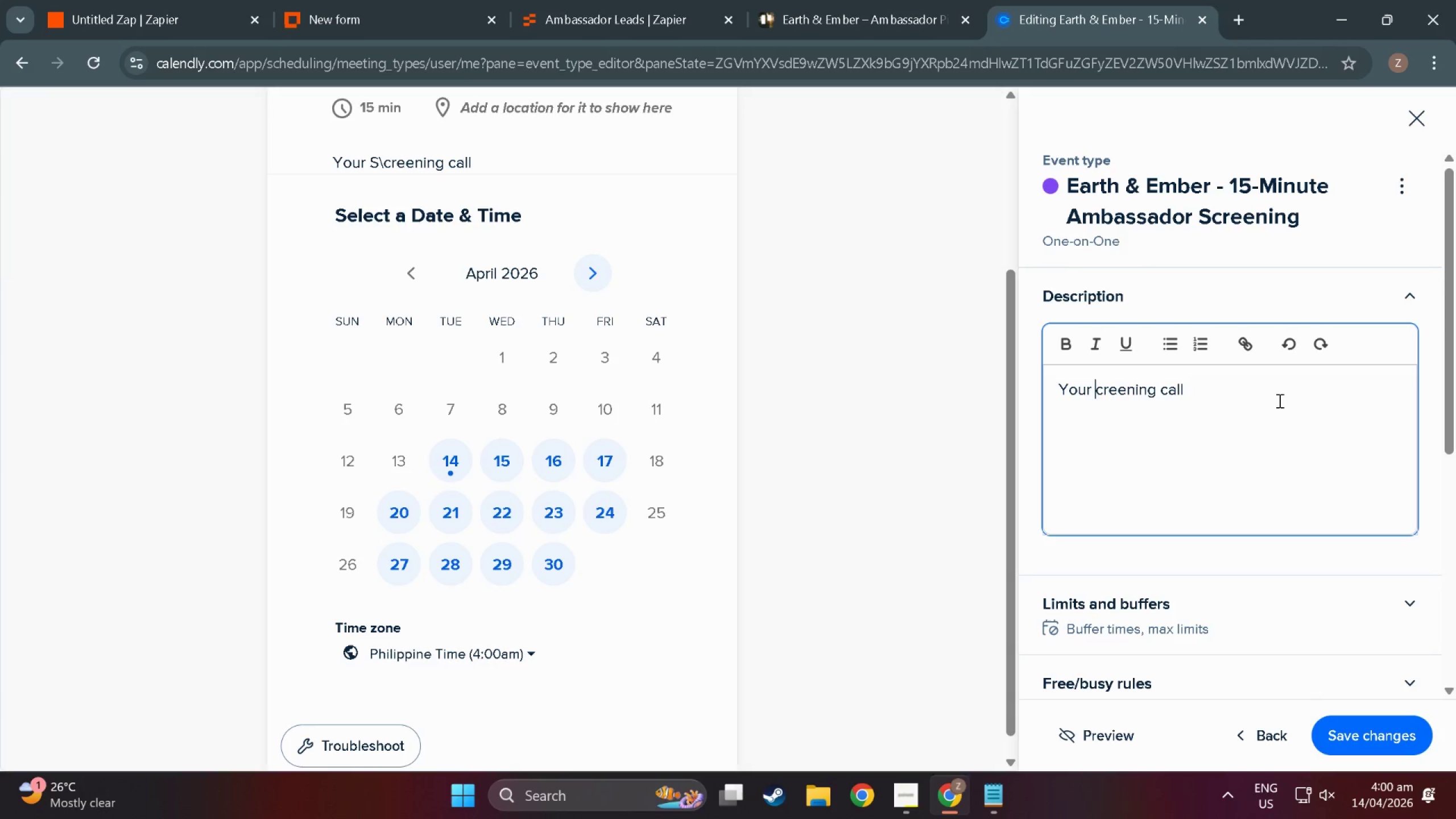 
key(Backspace)
 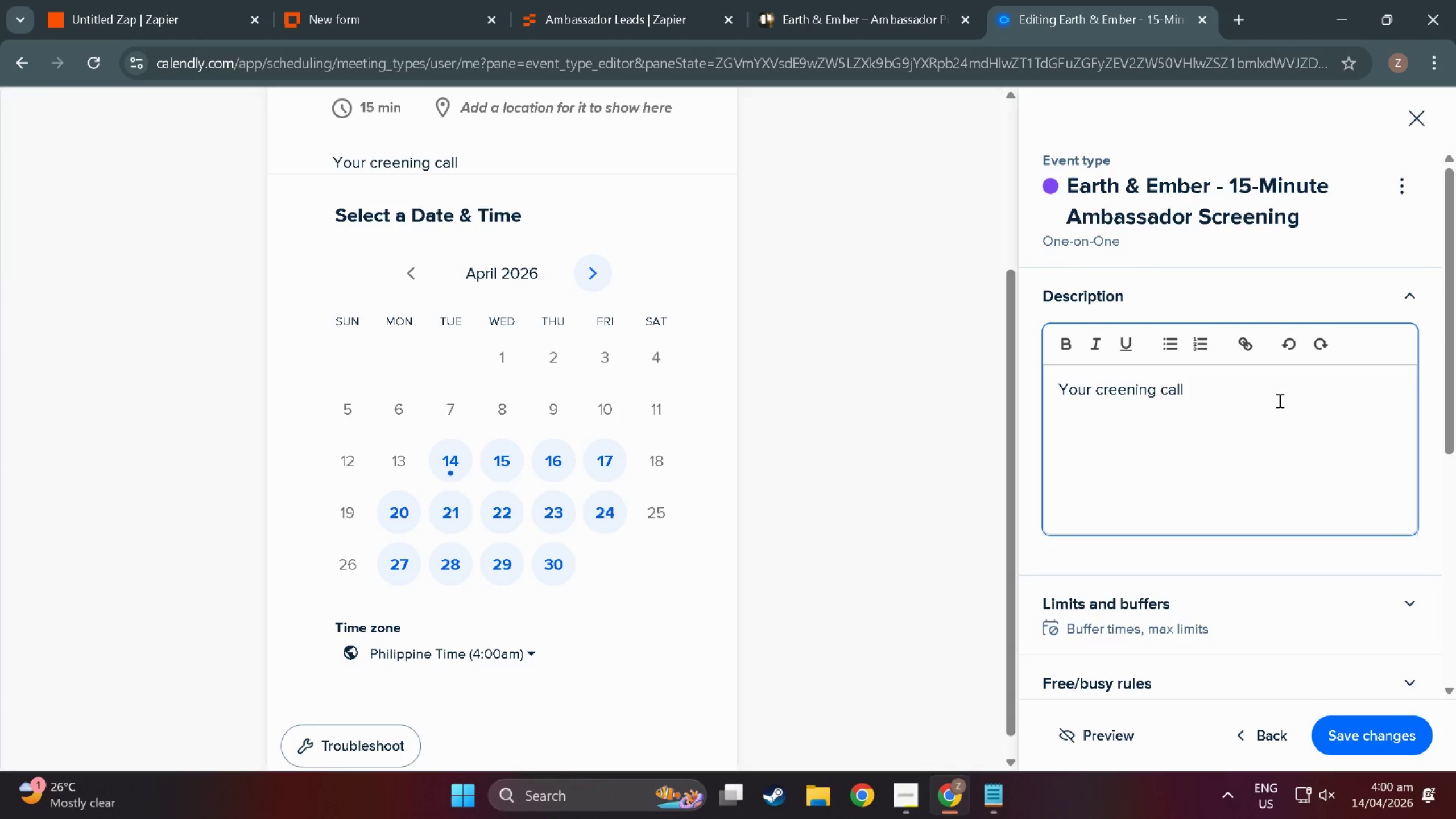 
key(S)
 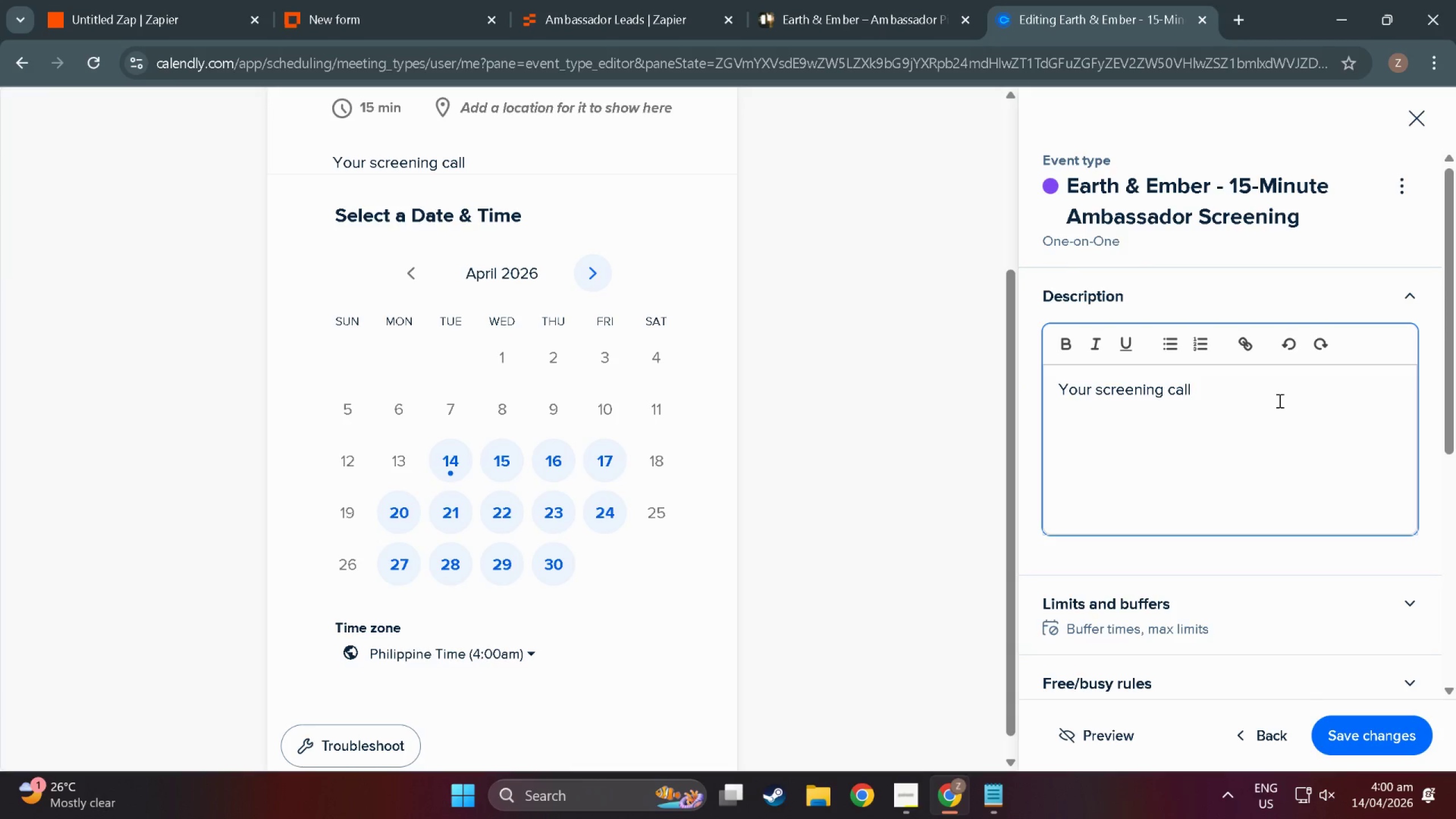 
key(ArrowRight)
 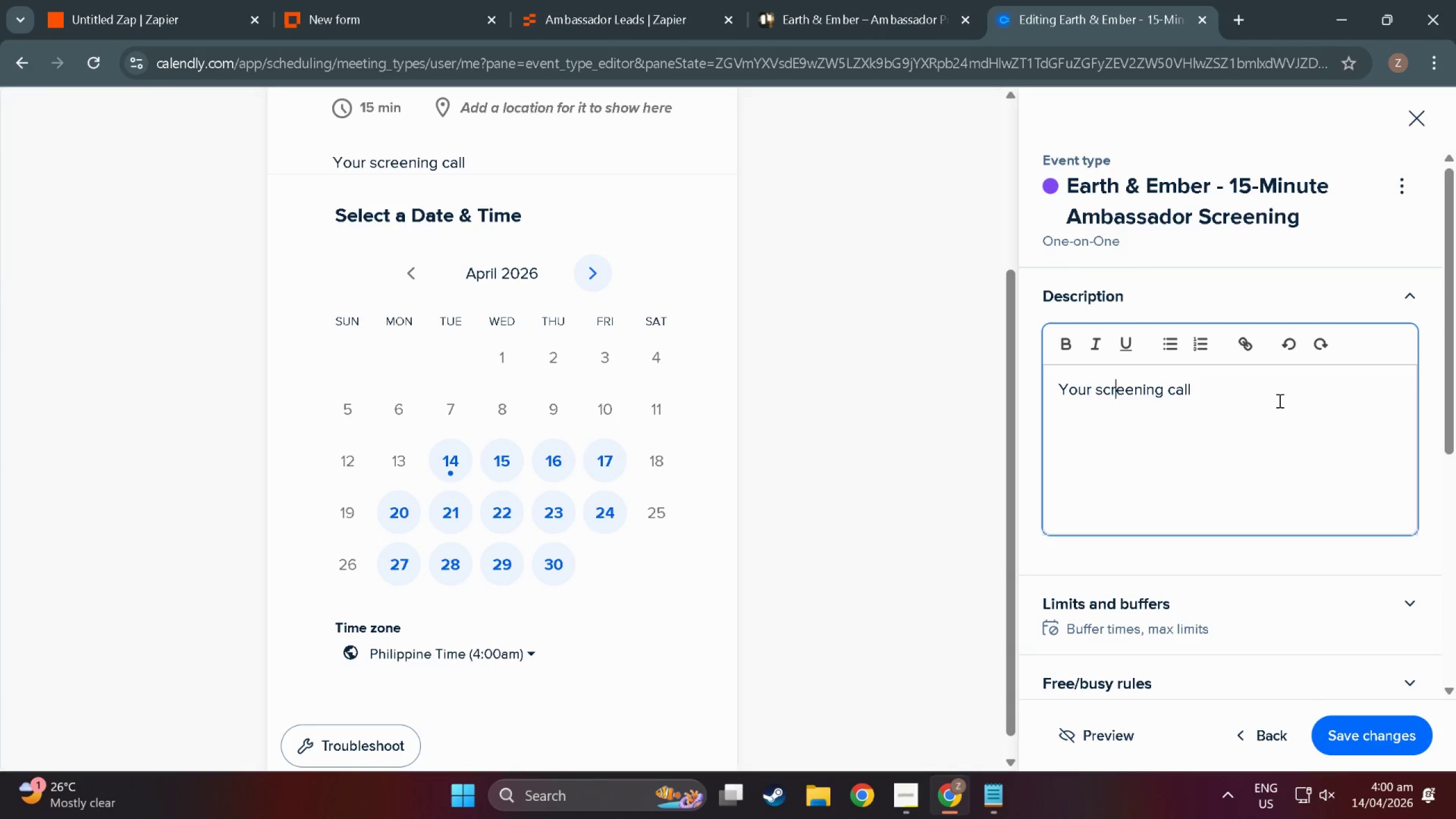 
key(ArrowRight)
 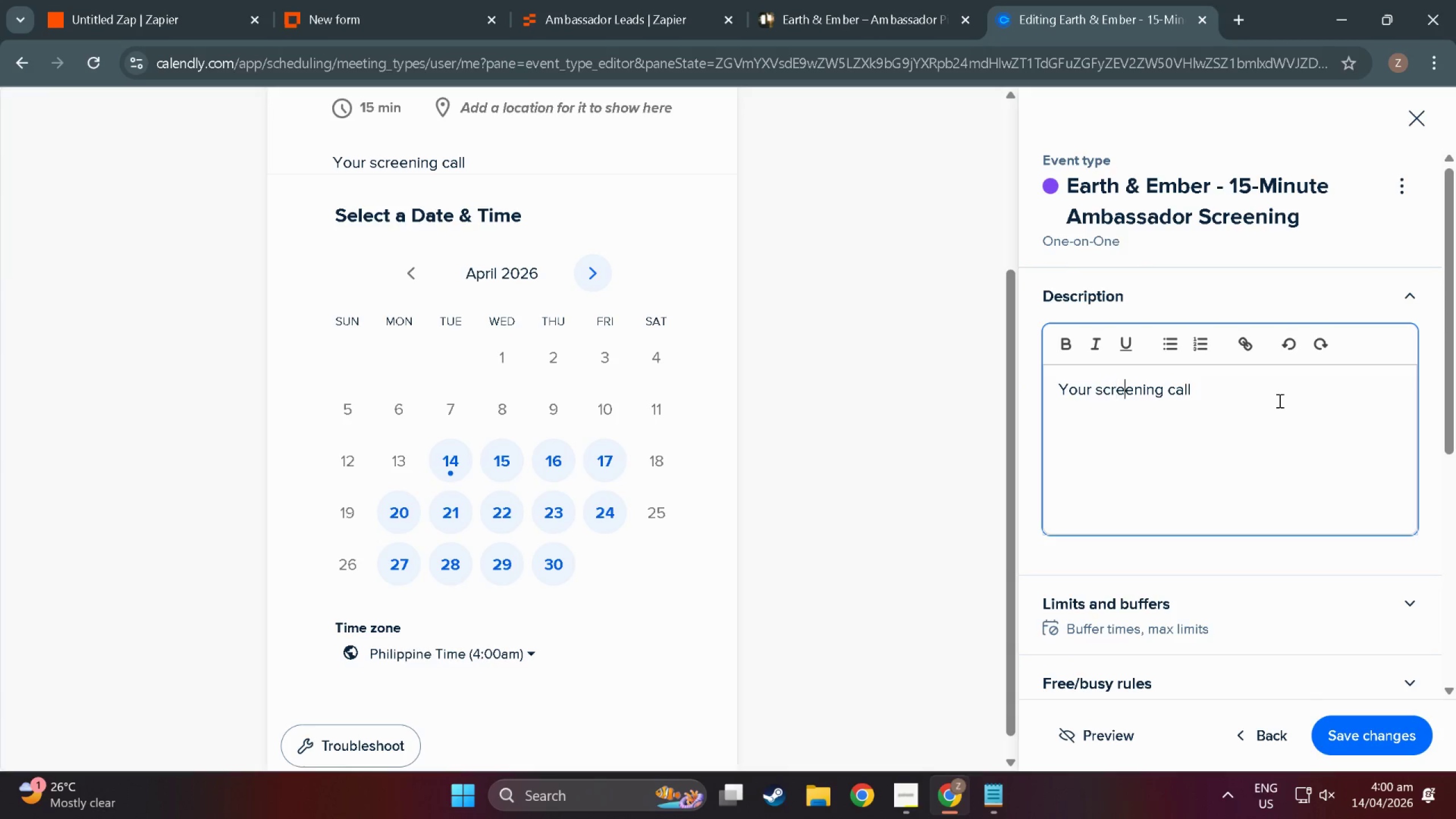 
key(ArrowRight)
 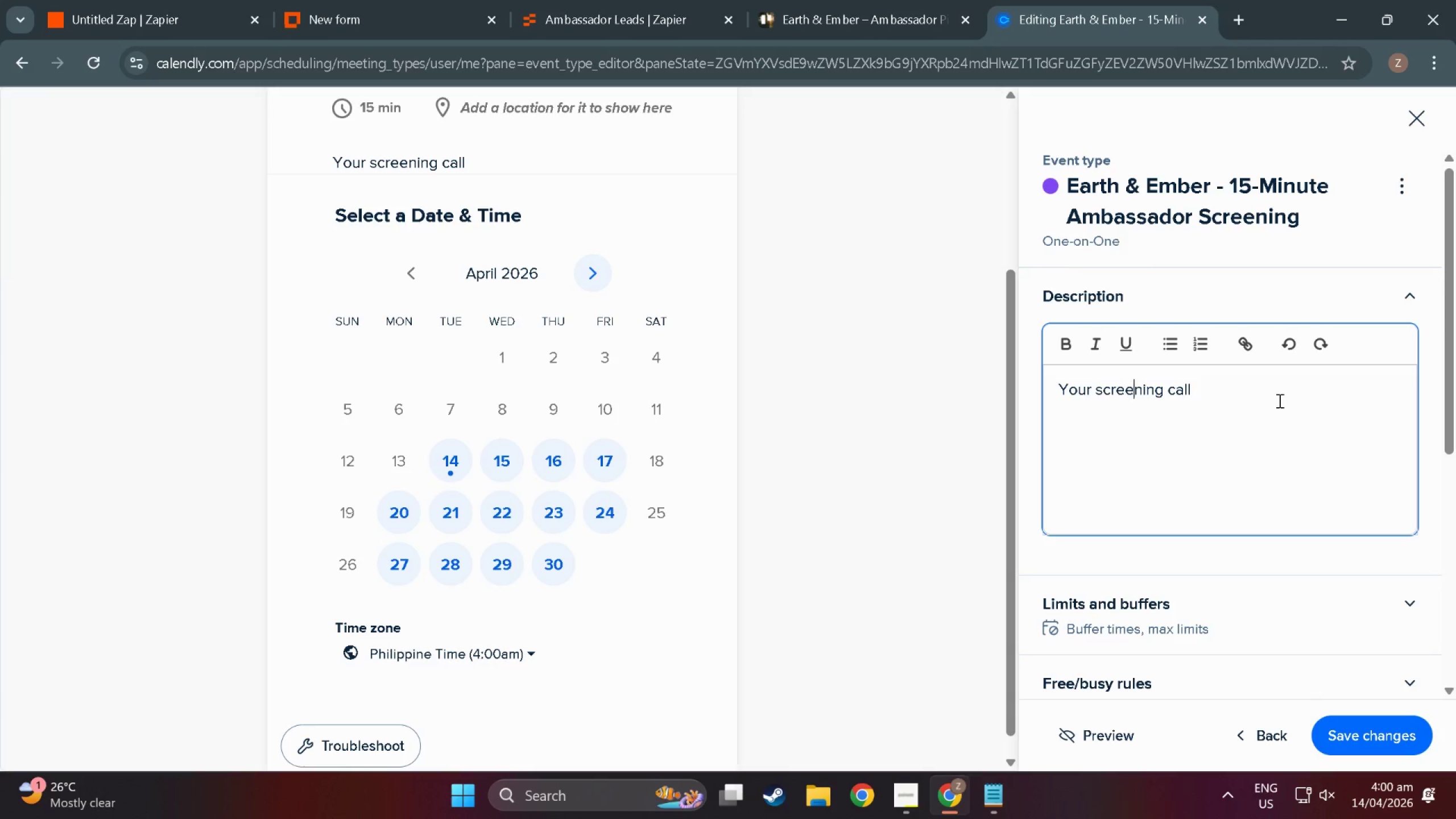 
key(ArrowRight)
 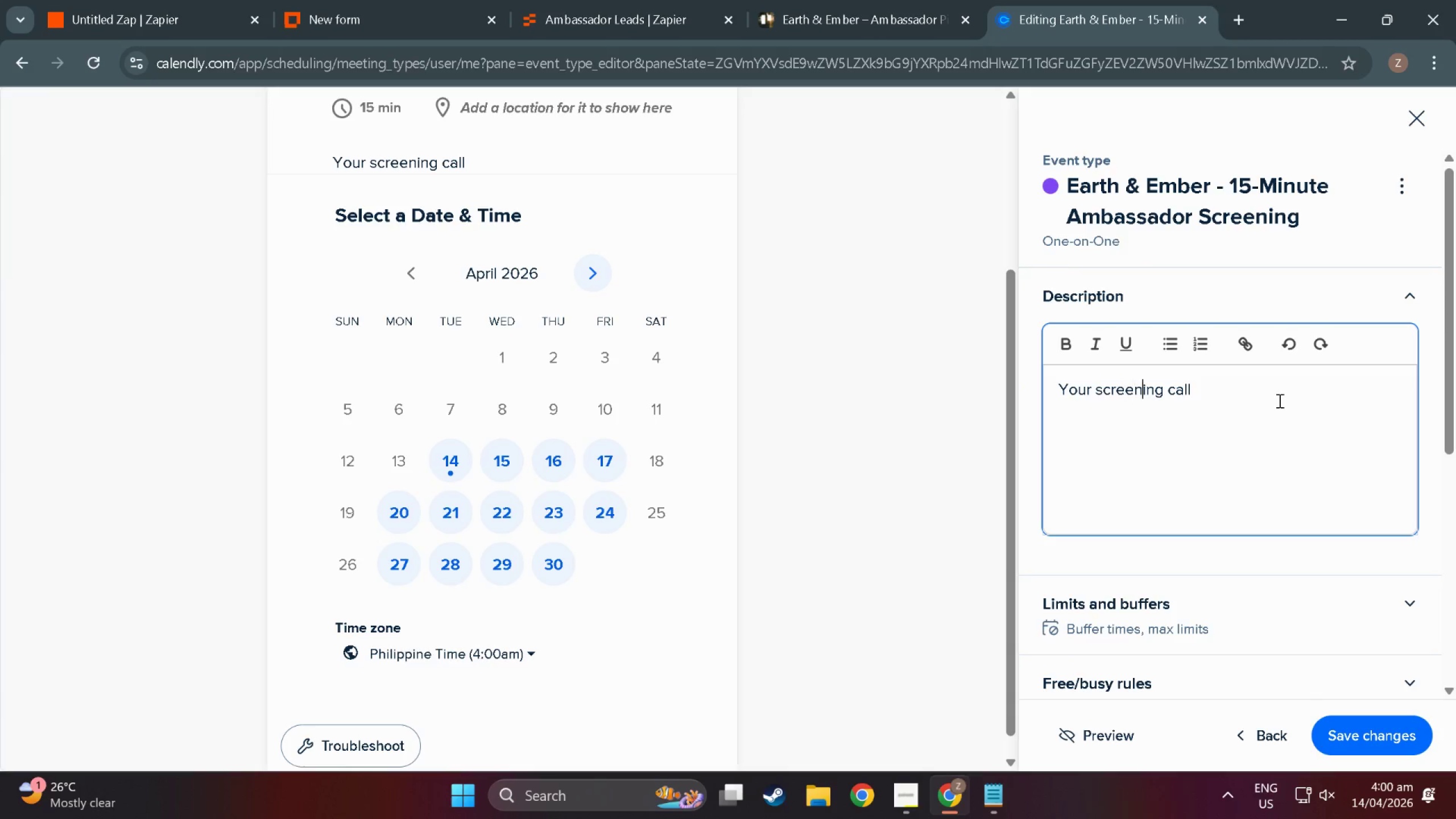 
key(ArrowRight)
 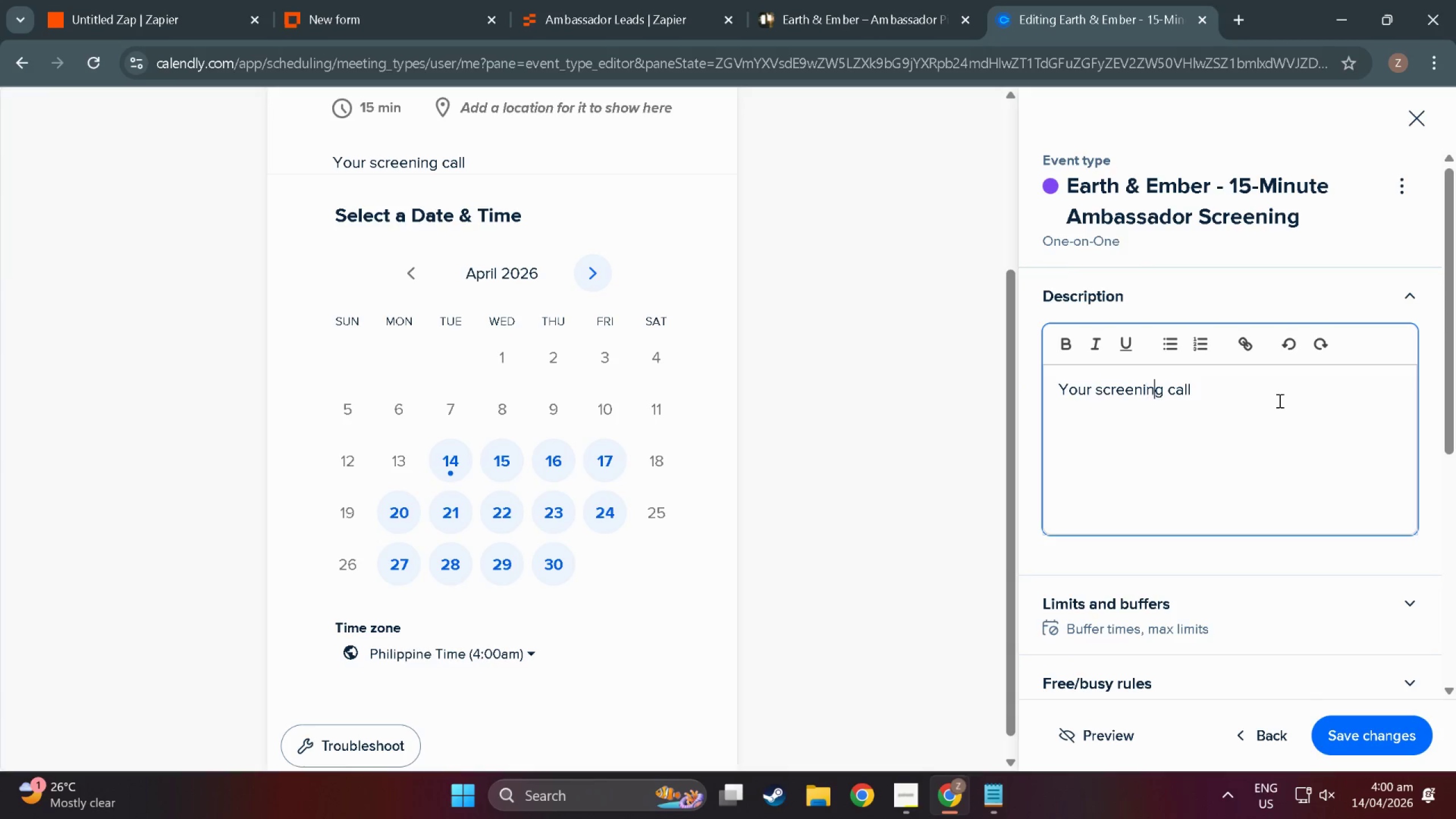 
key(ArrowRight)
 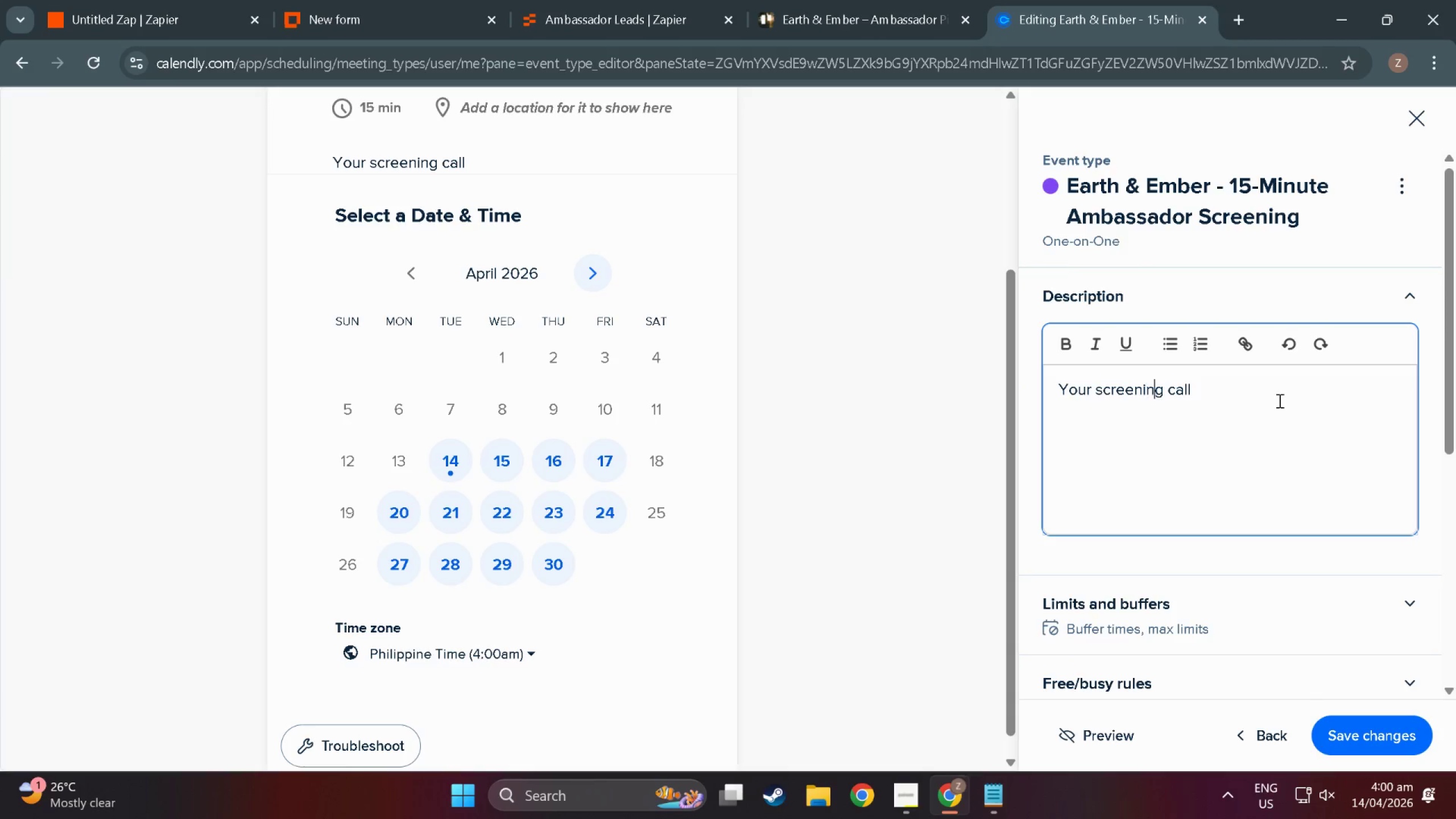 
key(ArrowRight)
 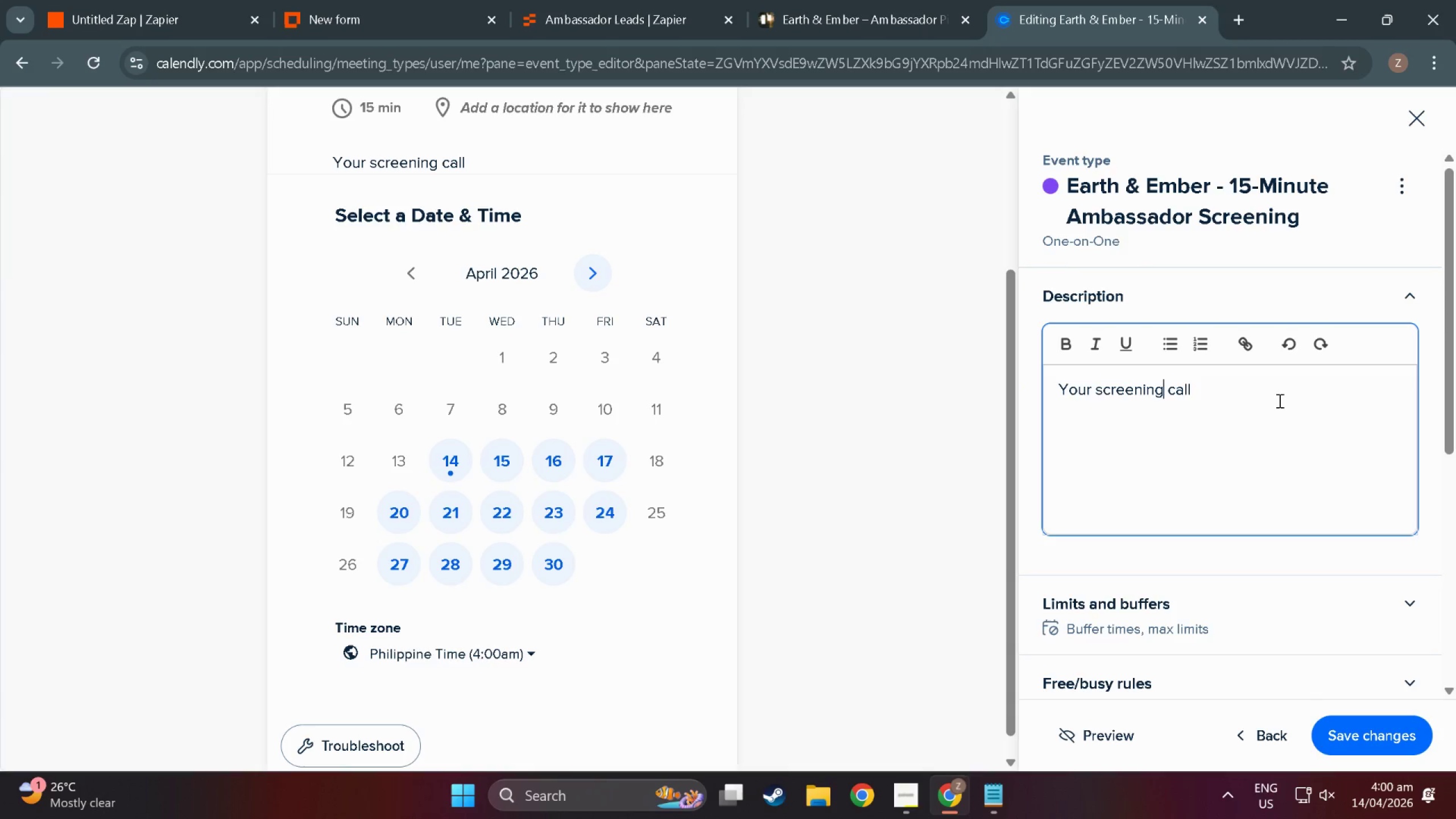 
key(ArrowRight)
 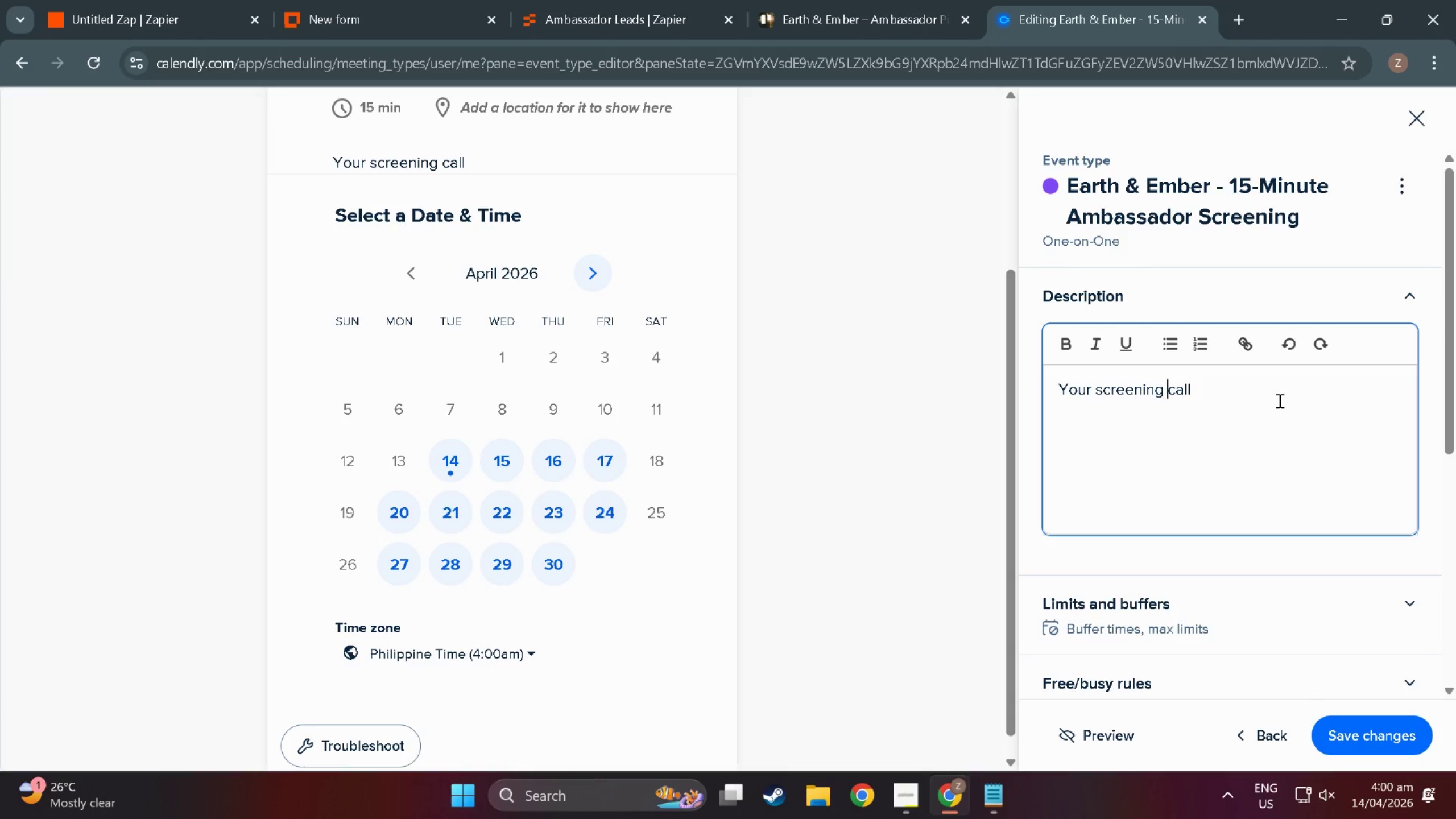 
key(ArrowRight)
 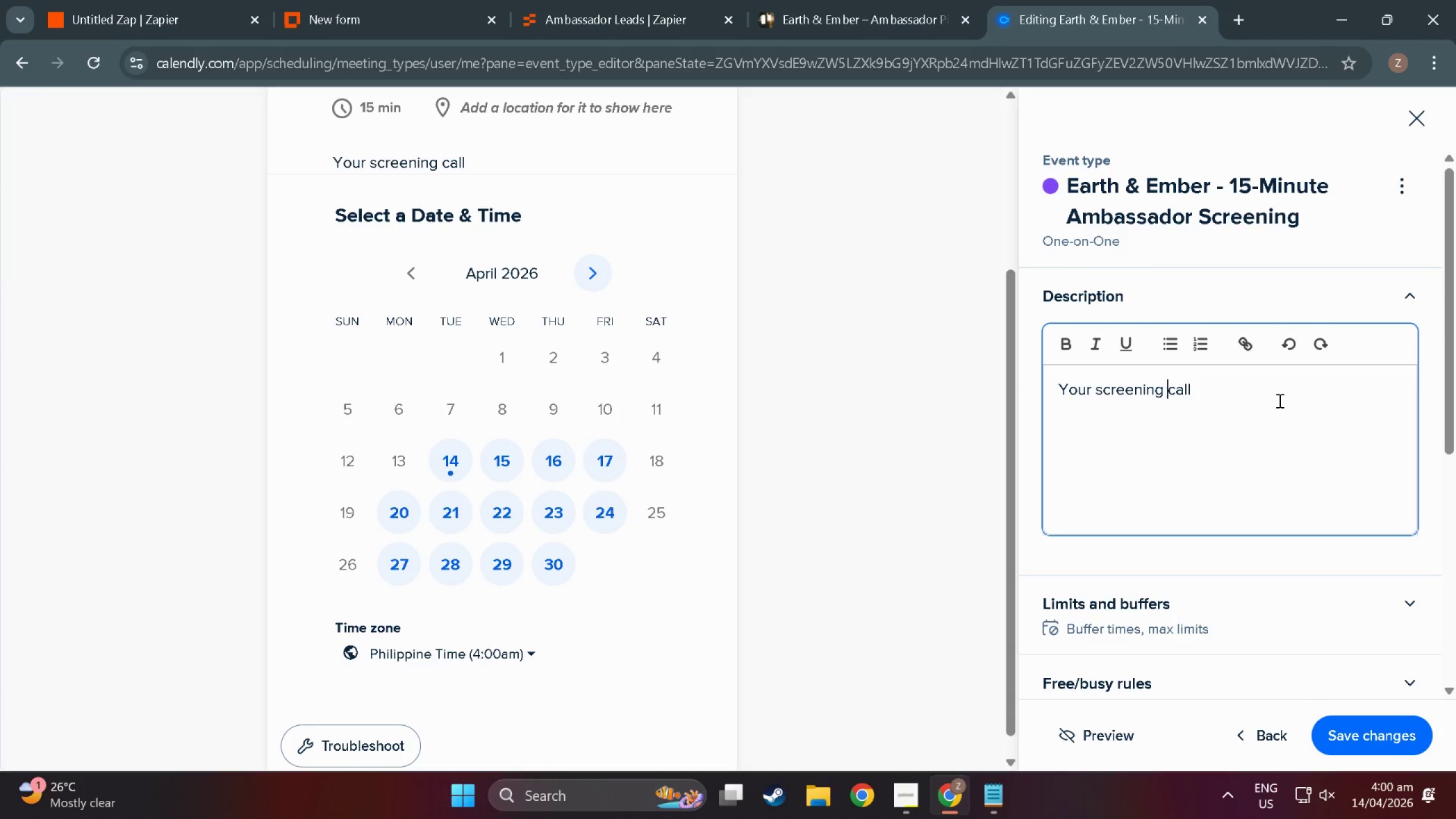 
key(ArrowRight)
 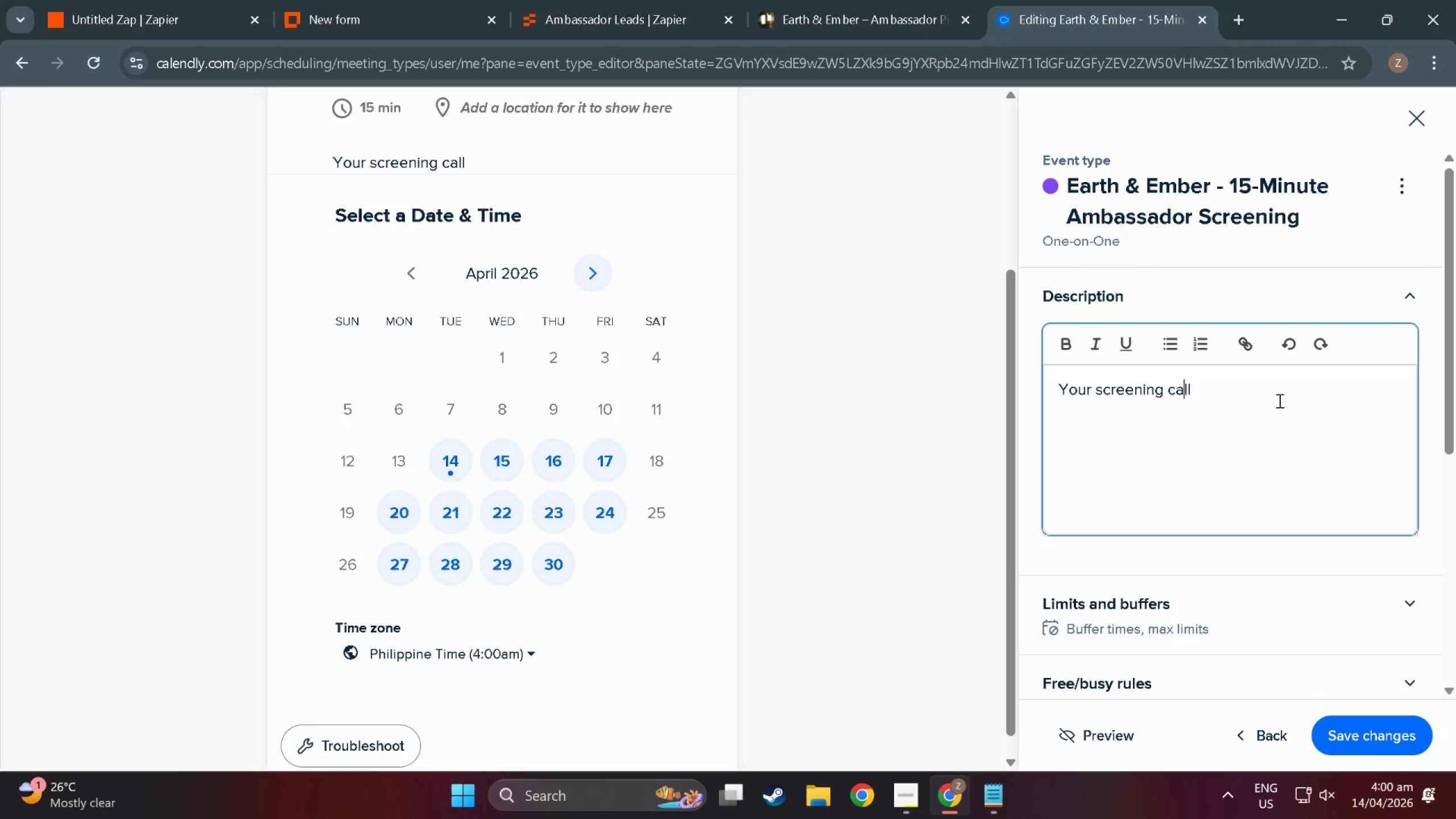 
key(ArrowRight)
 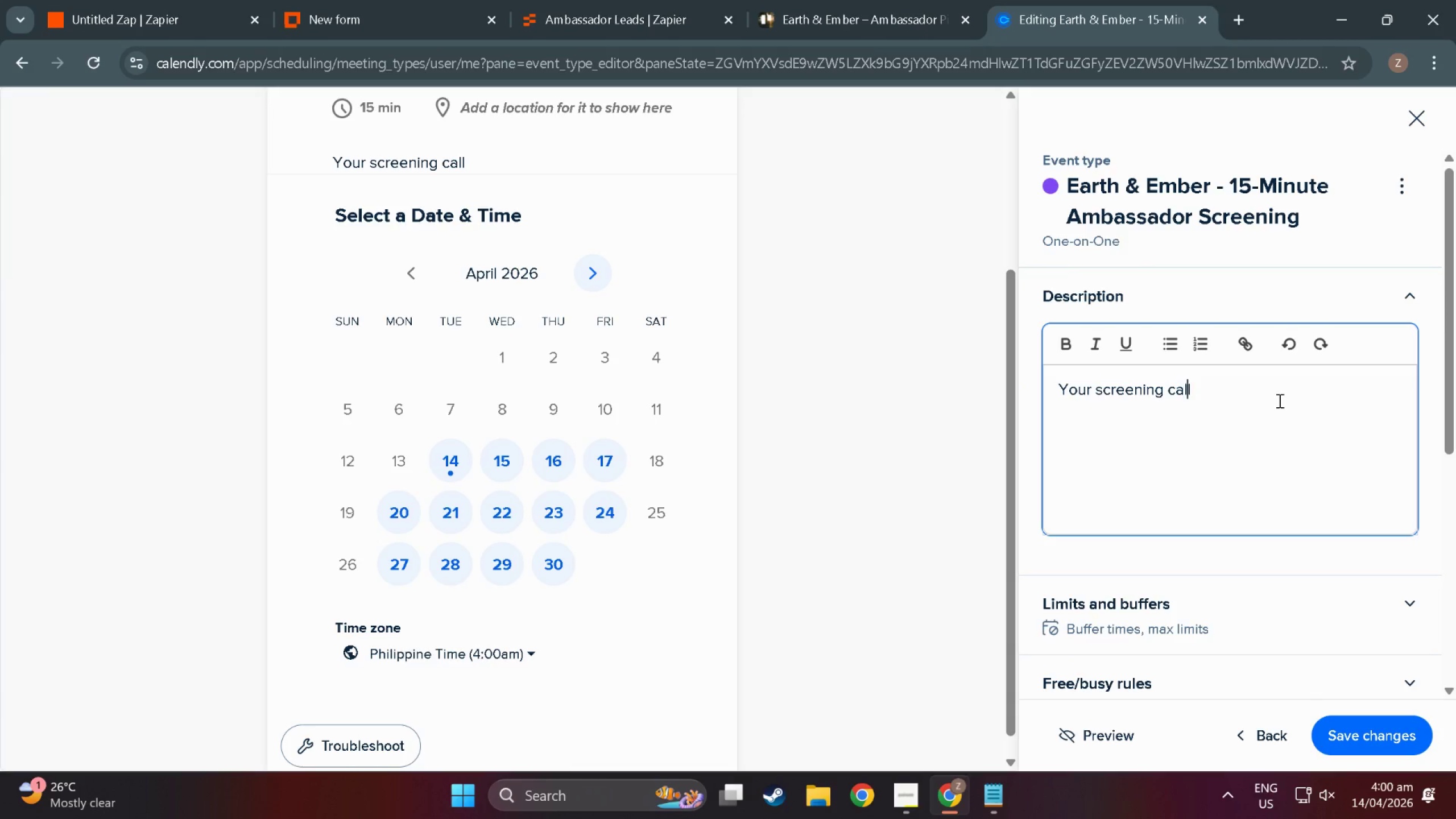 
key(ArrowRight)
 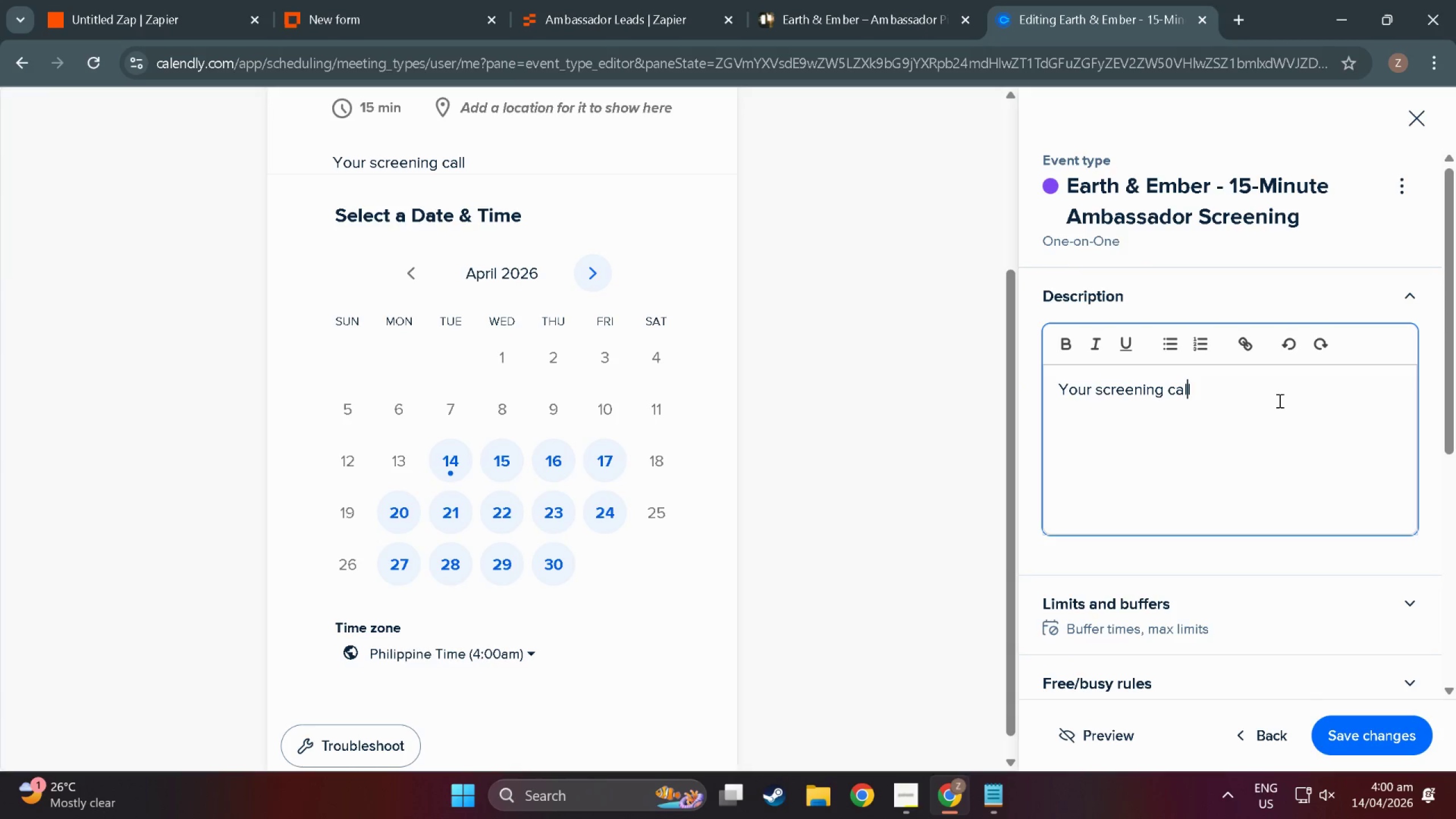 
left_click([1279, 400])
 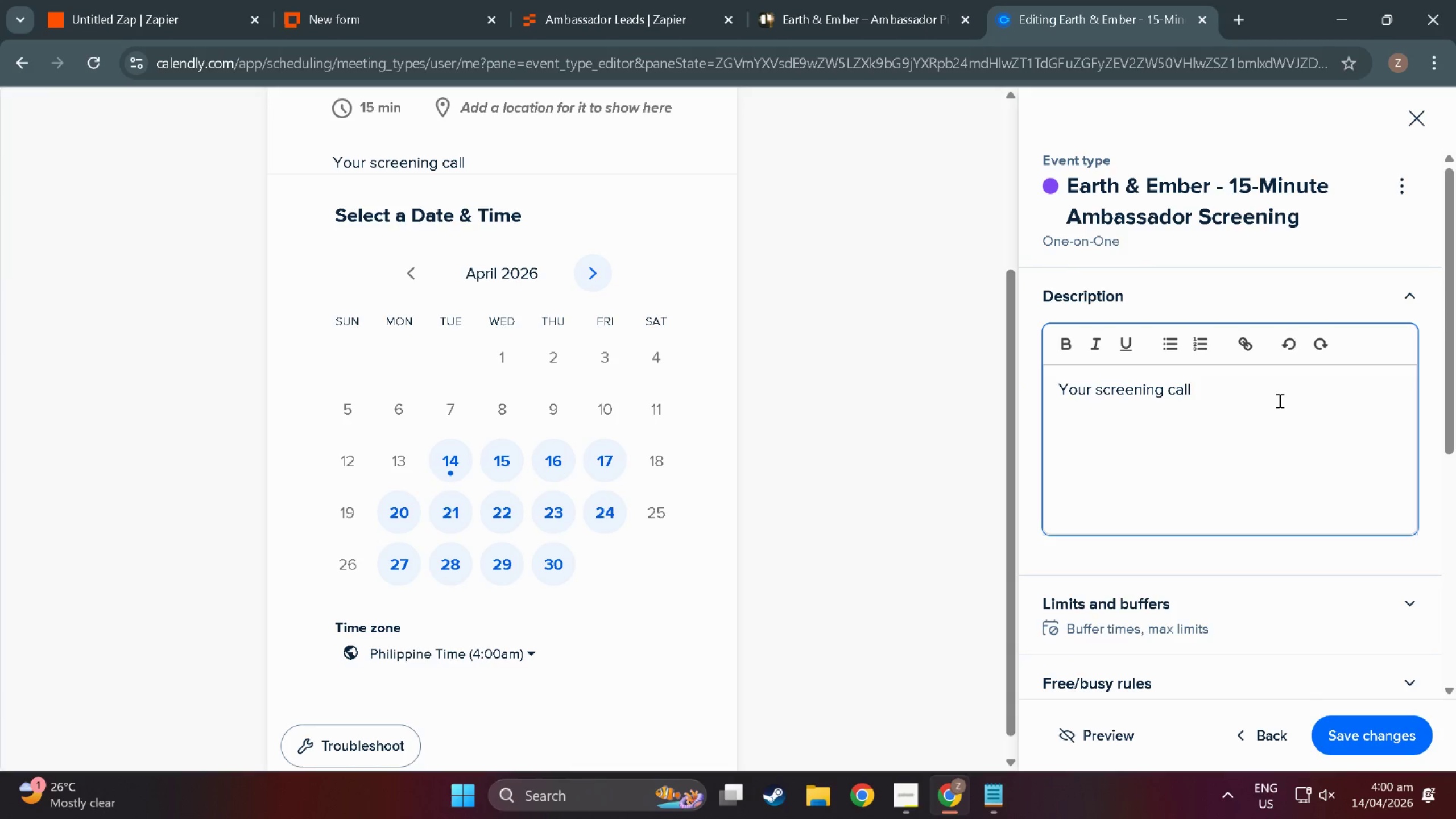 
type(is conmf)
key(Backspace)
key(Backspace)
type(firmed. Please come prepared to discuss your specai)
key(Backspace)
key(Backspace)
type(ialtyf)
key(Backspace)
type( food background and prefere)
key(Backspace)
type(red market locations. We loook)
key(Backspace)
key(Backspace)
type(ik)
key(Backspace)
key(Backspace)
type(k forward to mmee)
key(Backspace)
key(Backspace)
key(Backspace)
type(eeting you! )
key(Backspace)
 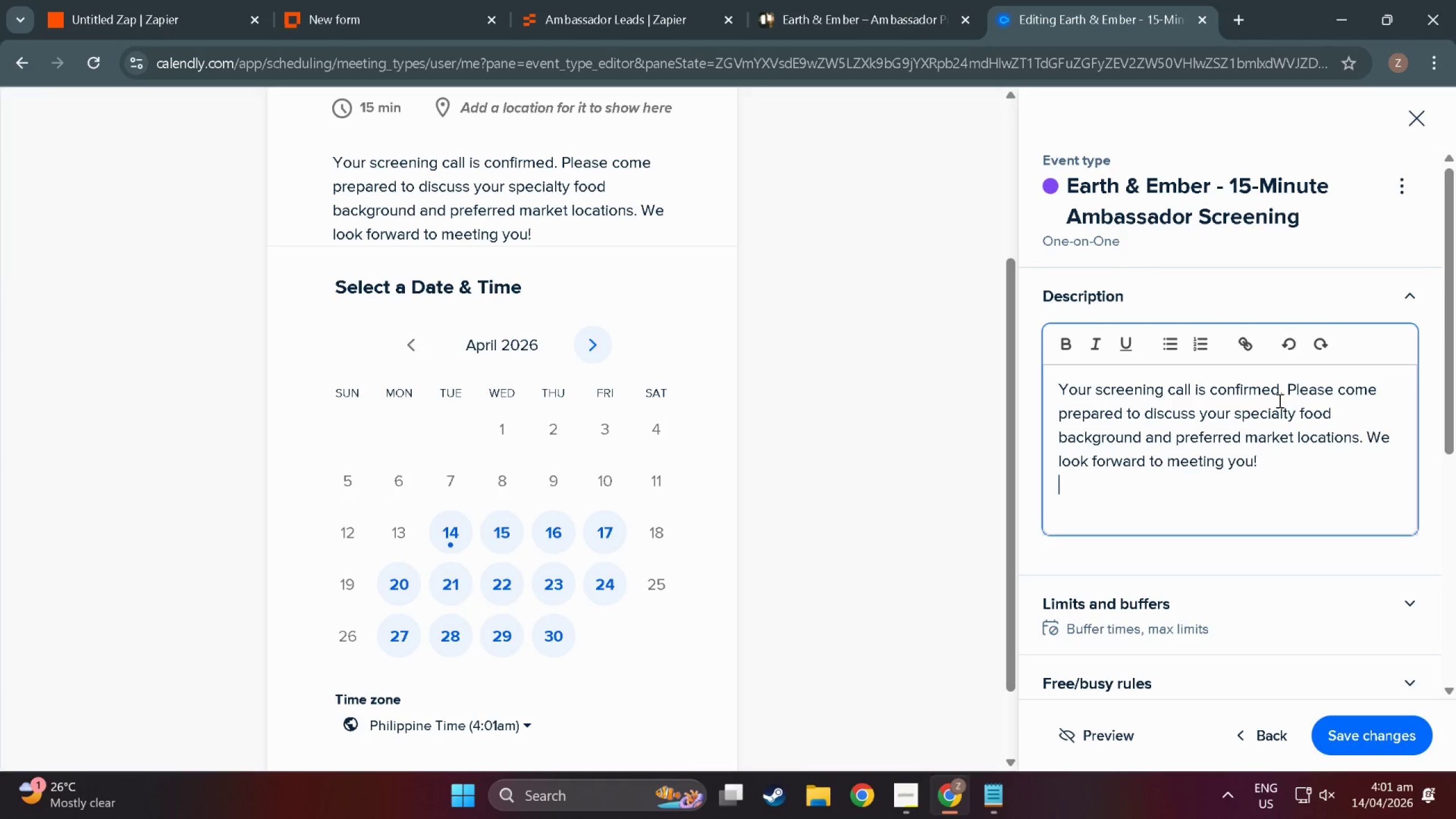 
 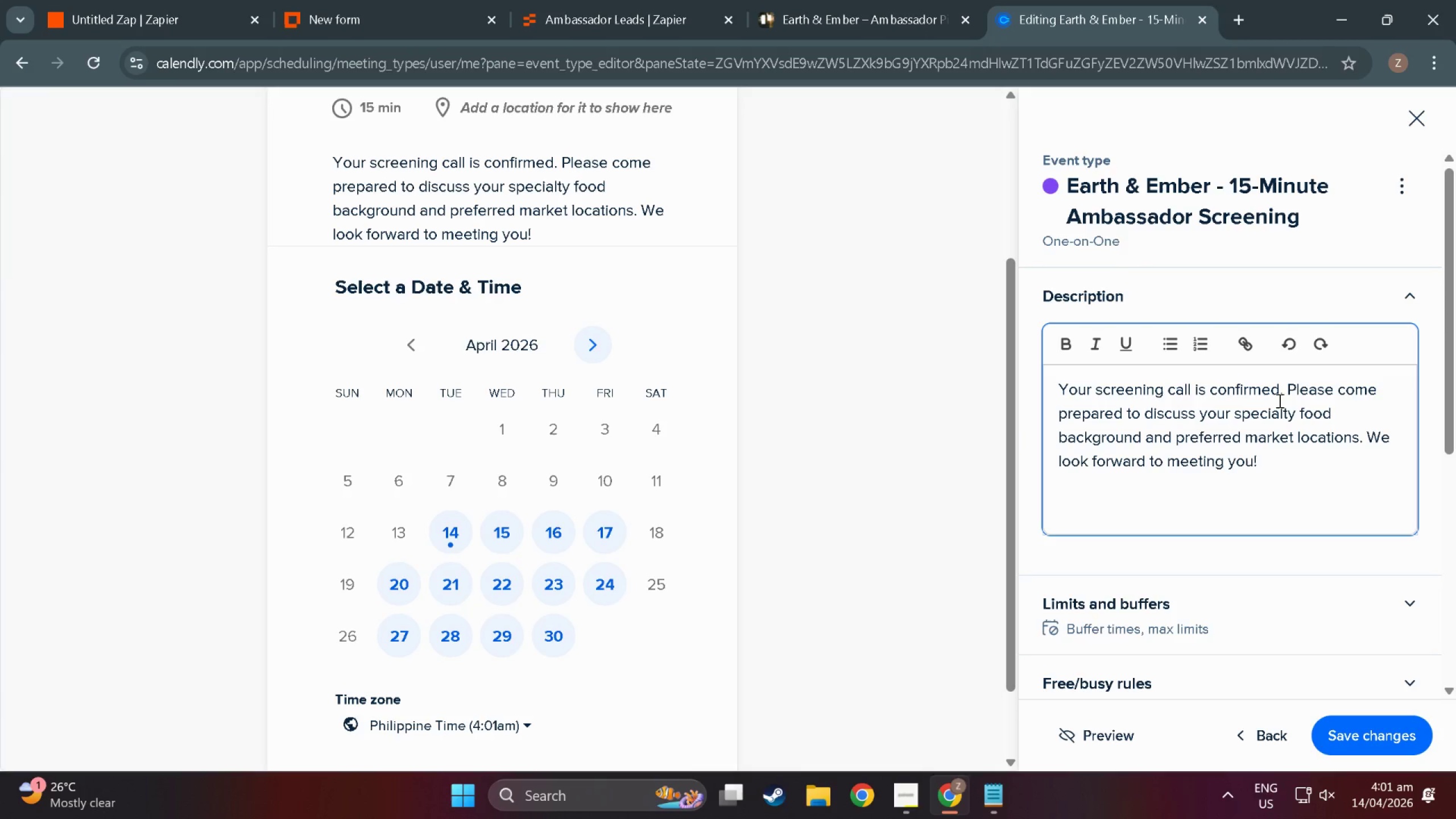 
key(Enter)
 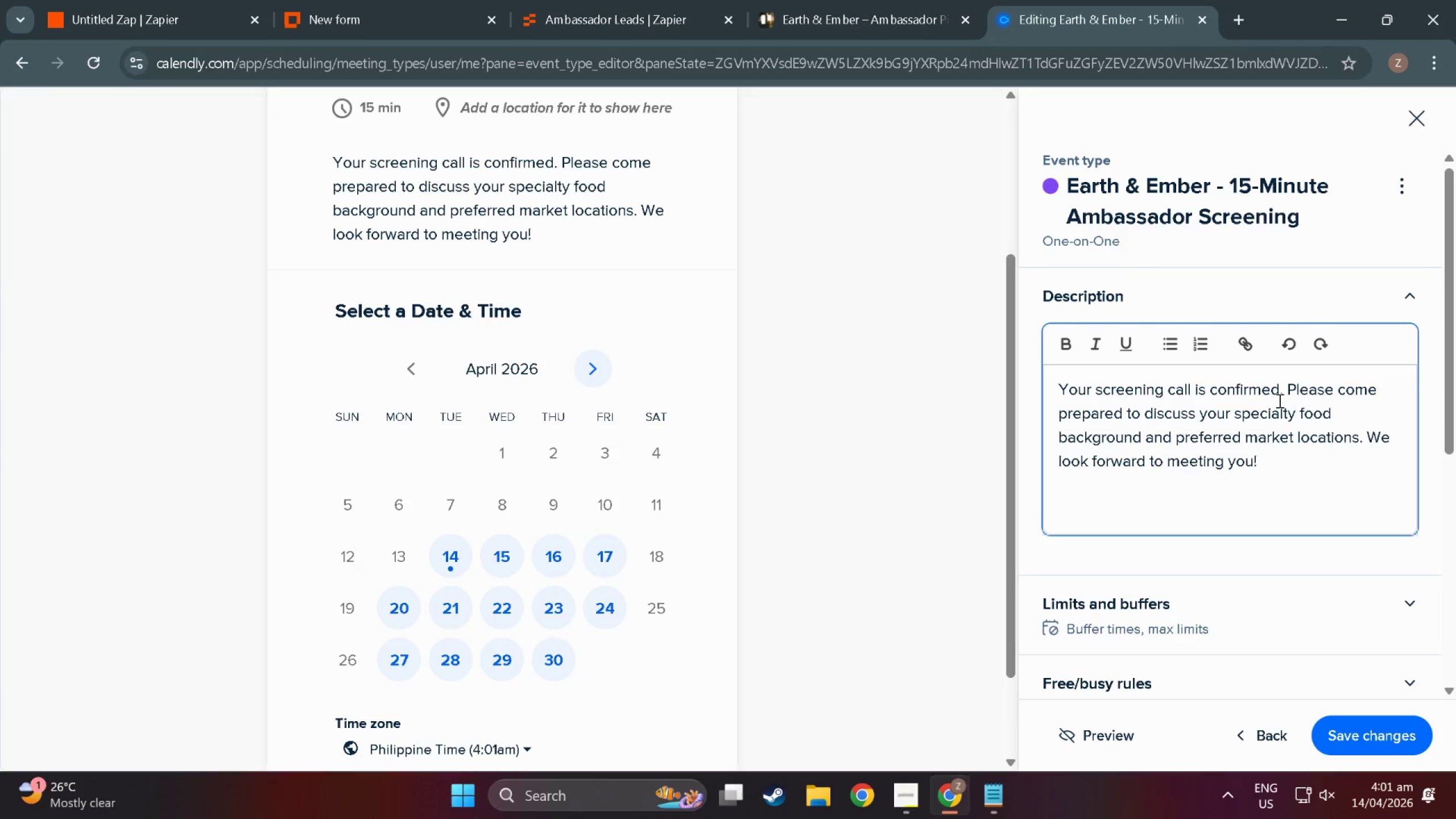 
type(-Ember & )
 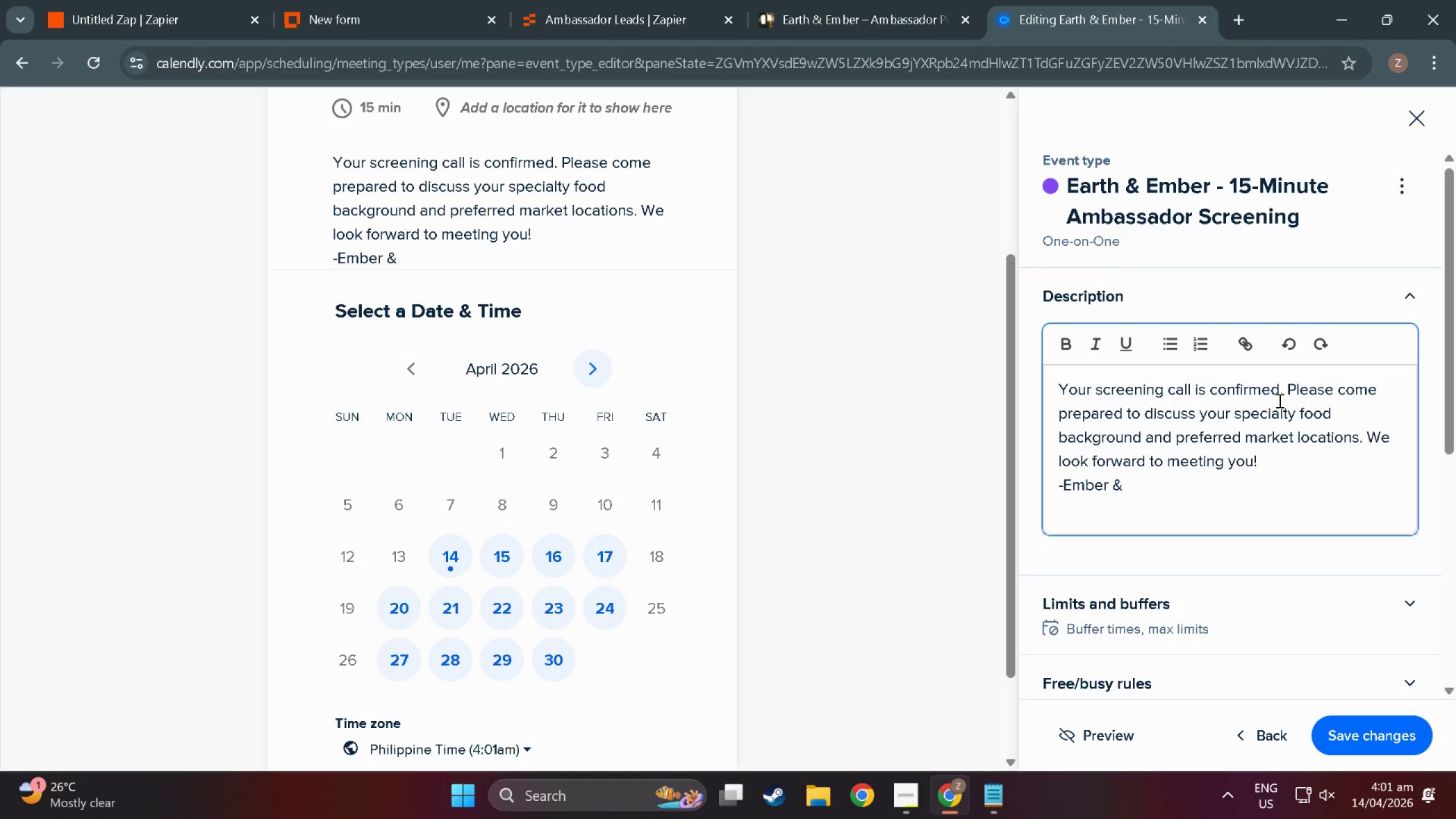 
hold_key(key=ShiftLeft, duration=1.53)
 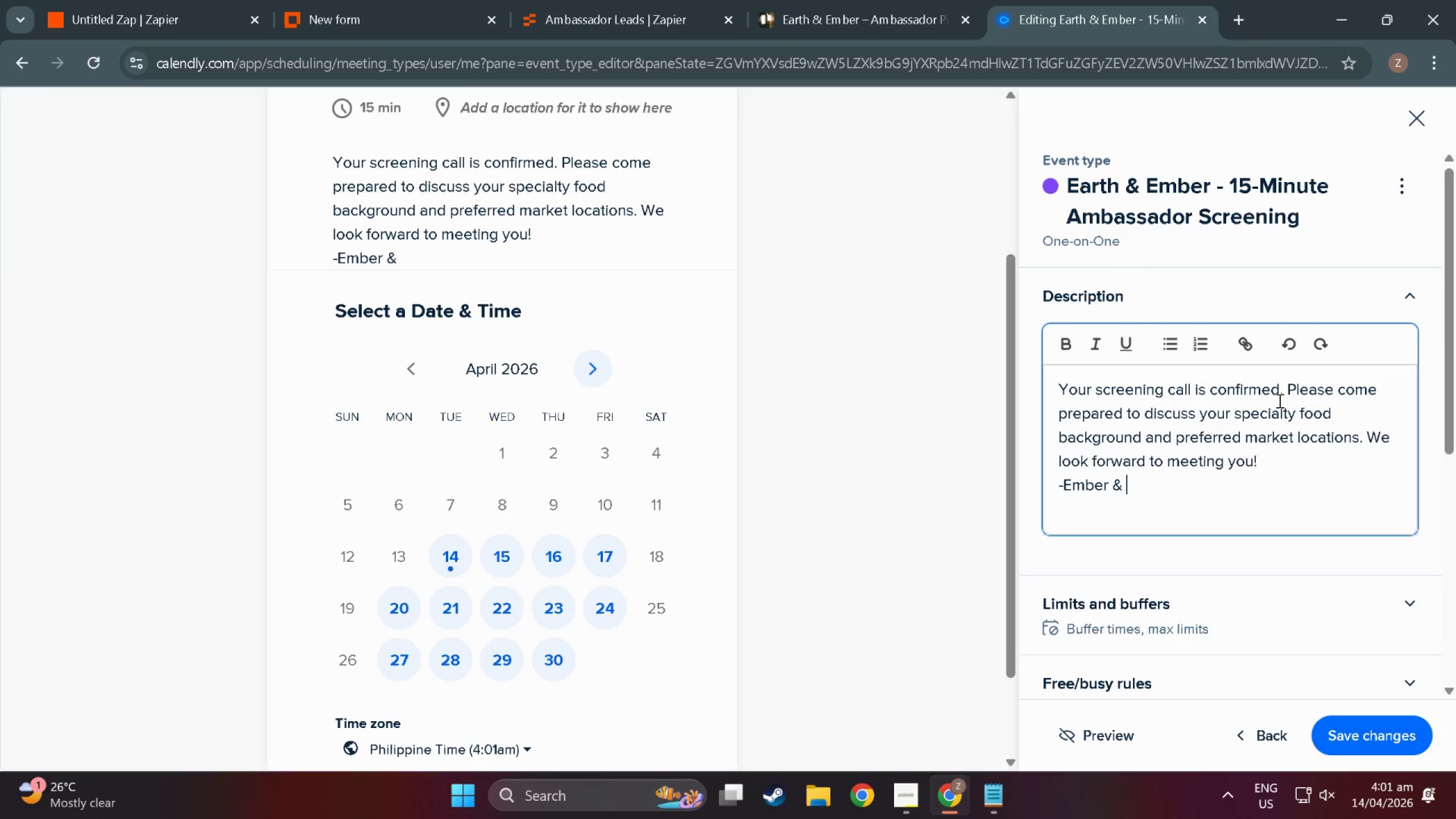 
type(Ember)
 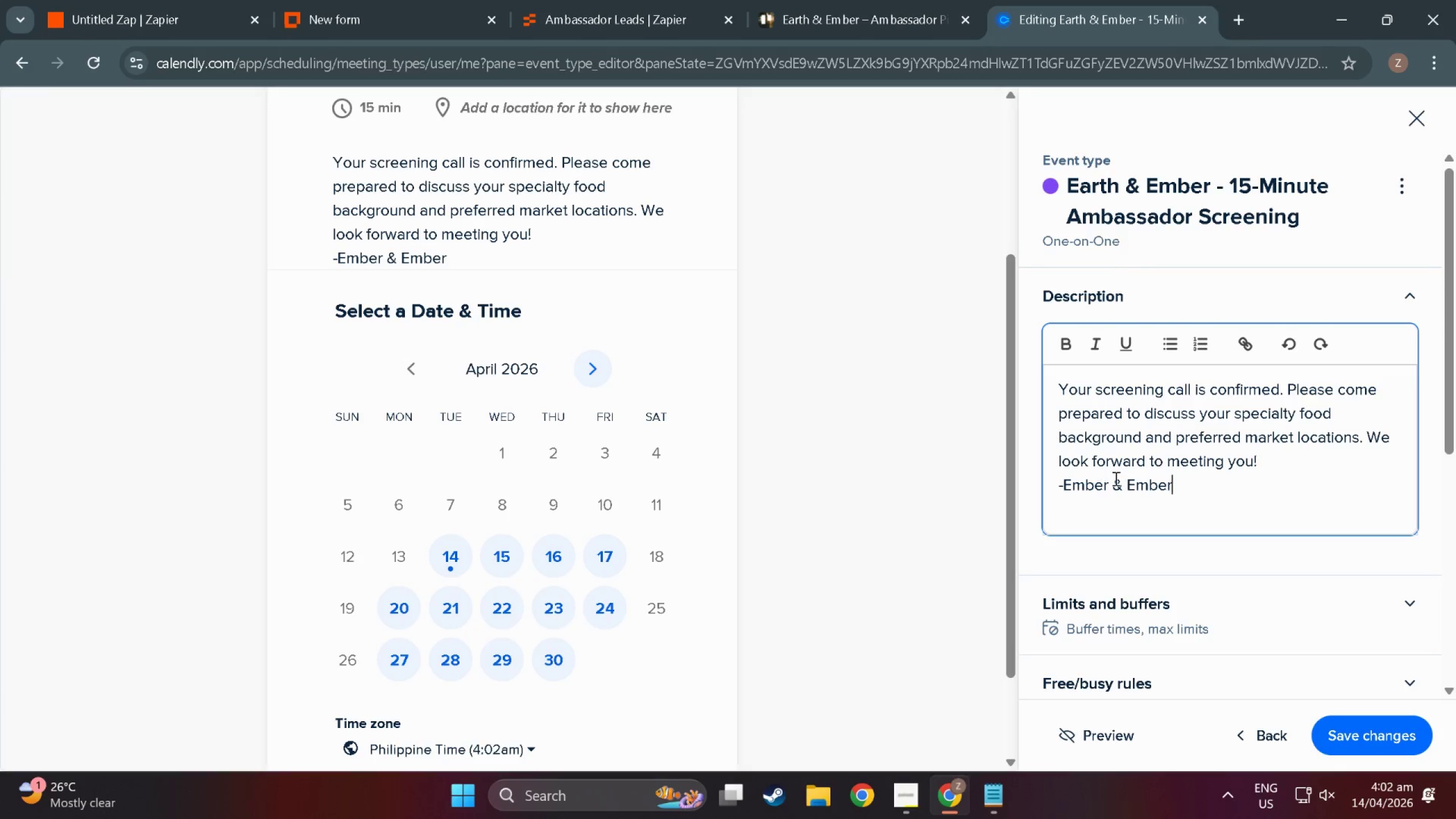 
left_click_drag(start_coordinate=[1111, 481], to_coordinate=[1074, 491])
 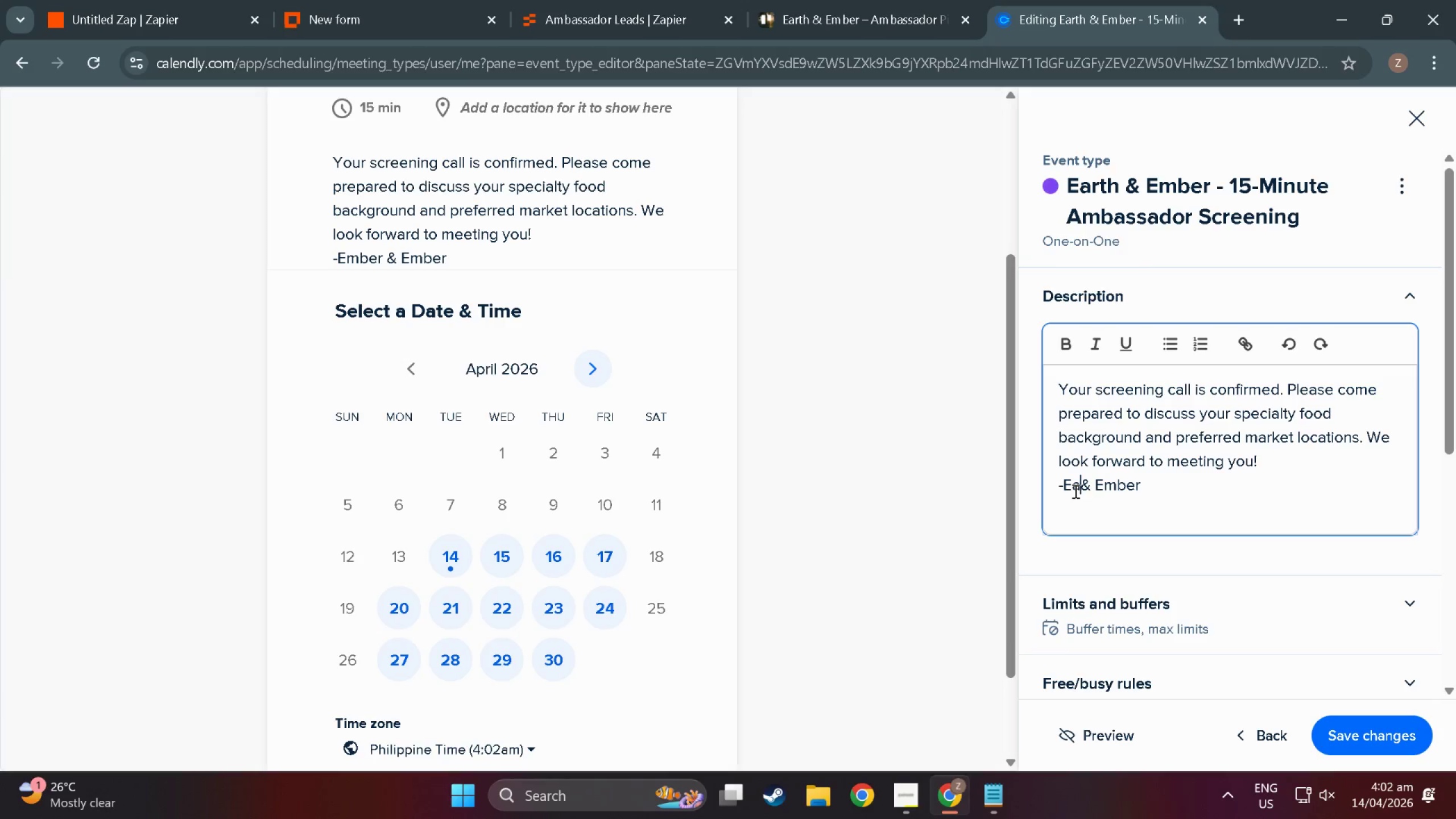 
type(arth )
 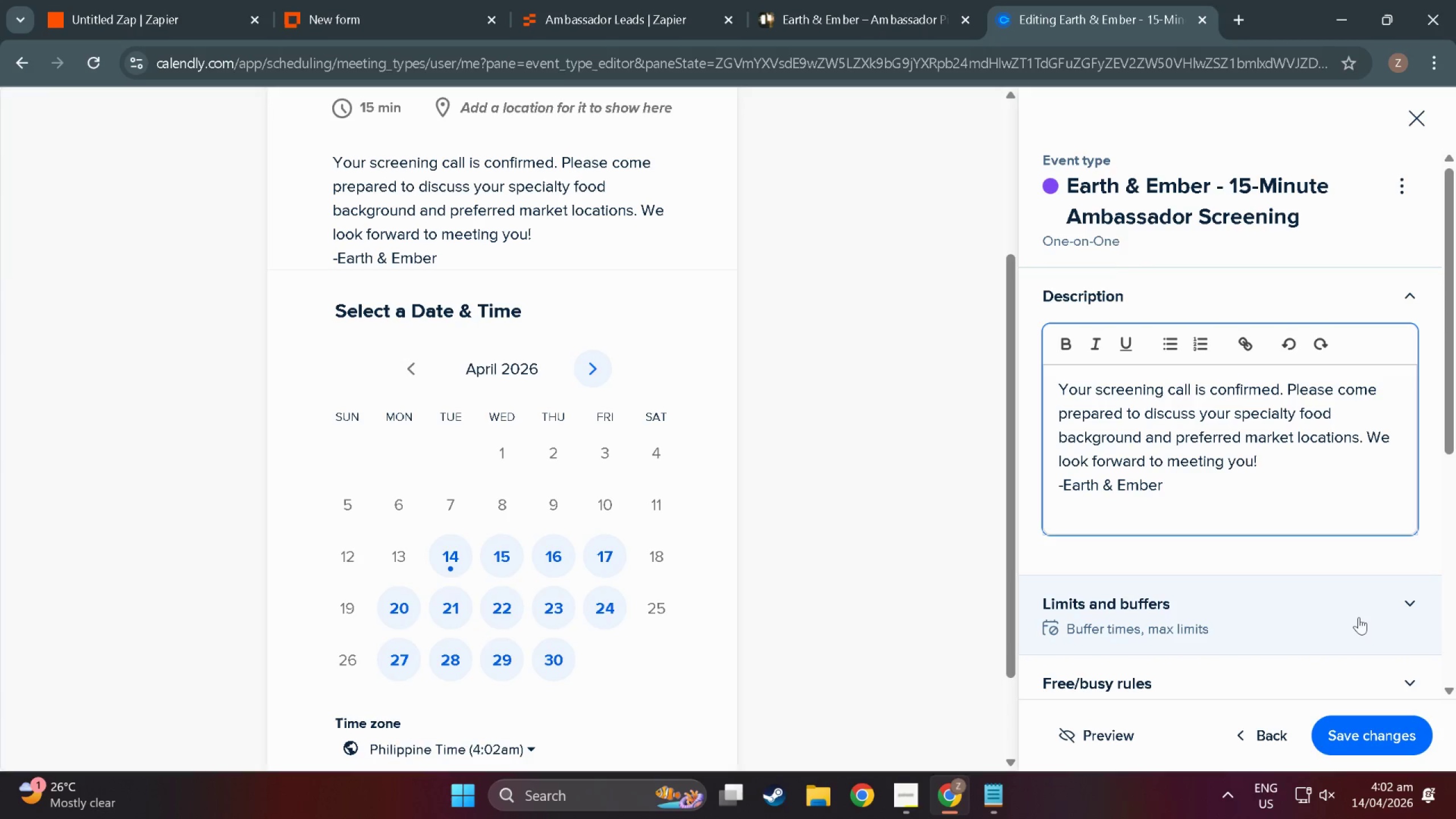 
wait(5.03)
 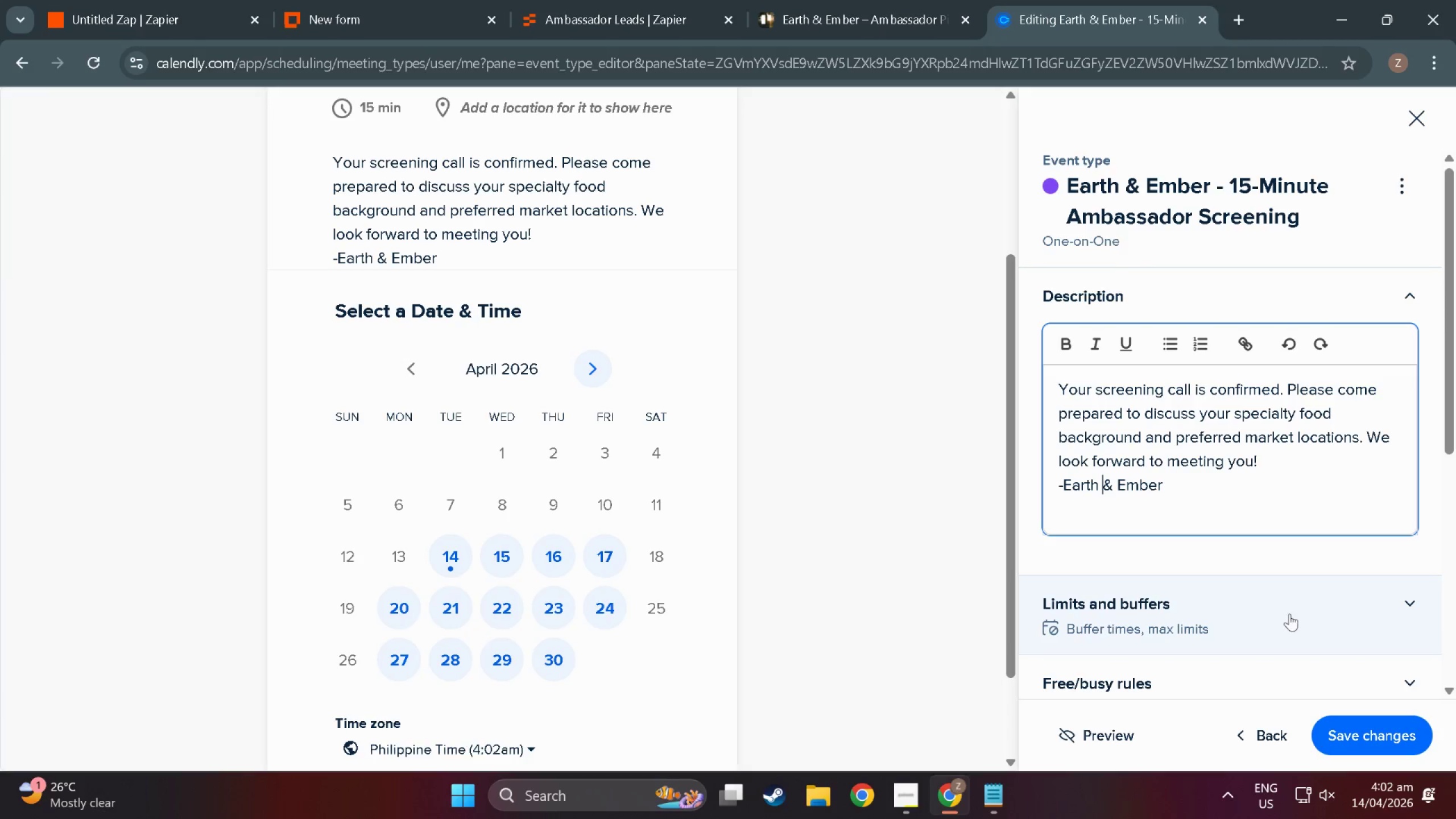 
left_click([1231, 493])
 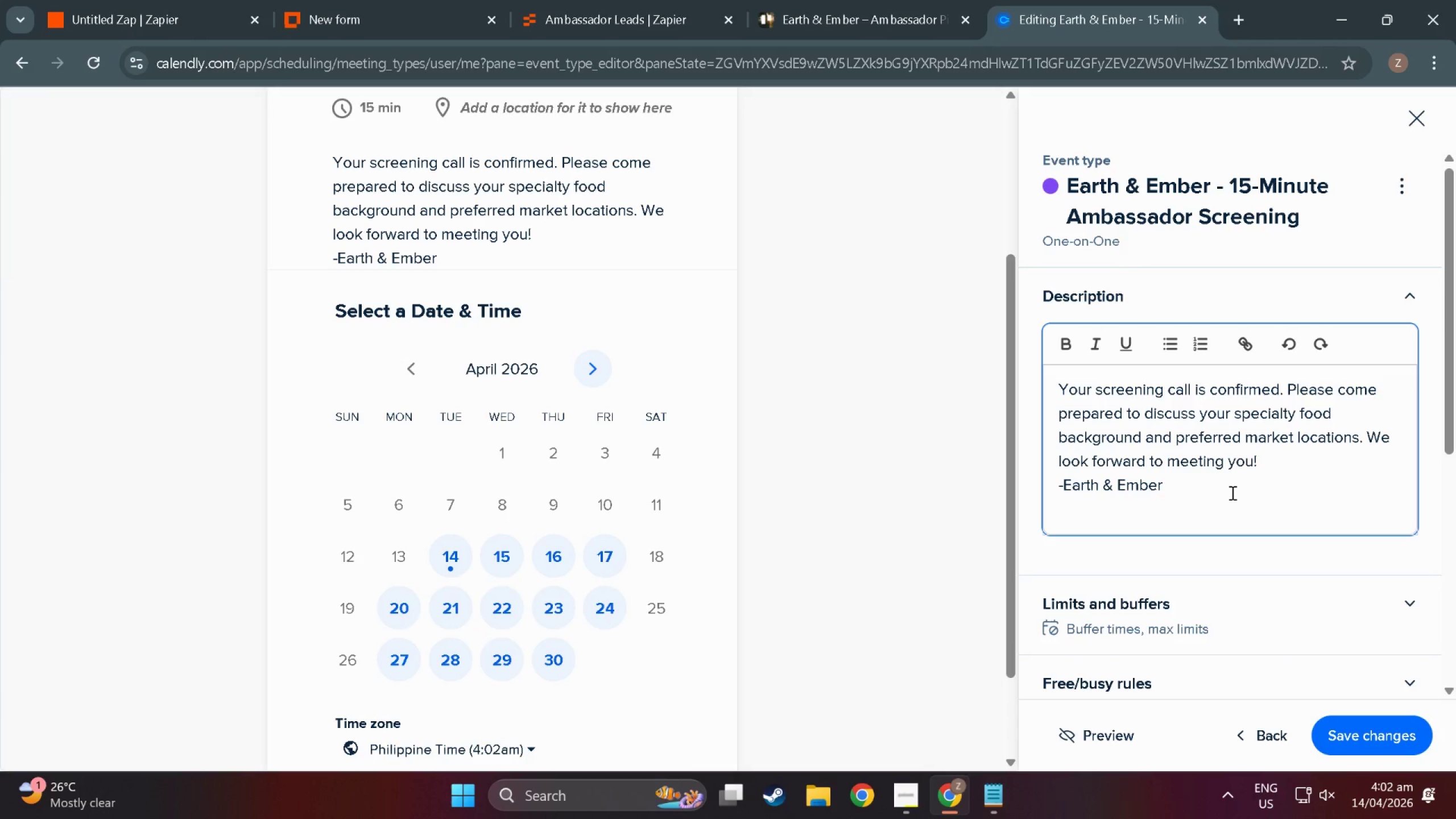 
type( b)
key(Backspace)
key(Backspace)
type( HR)
 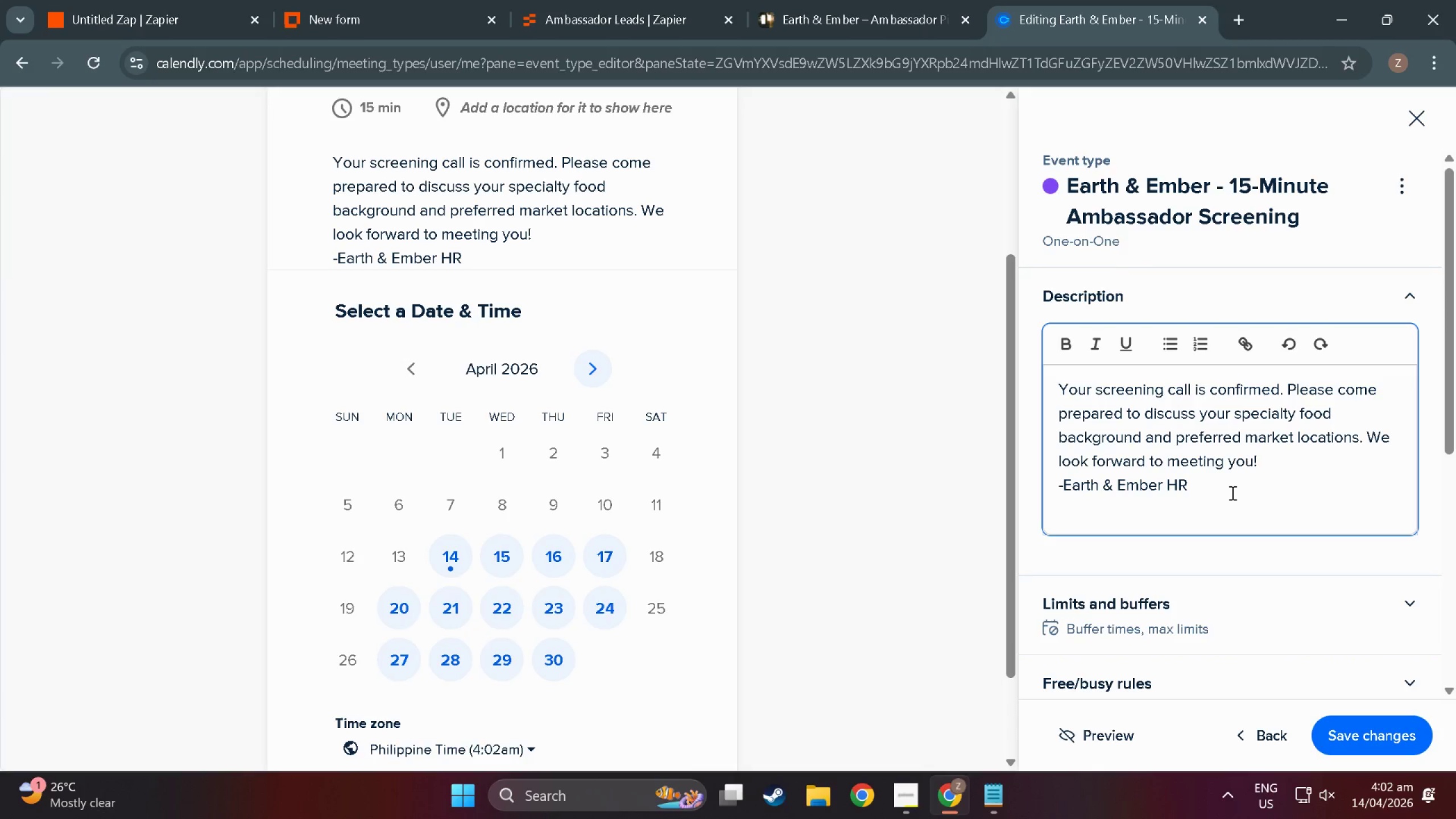 
scroll: coordinate [1342, 650], scroll_direction: down, amount: 16.0
 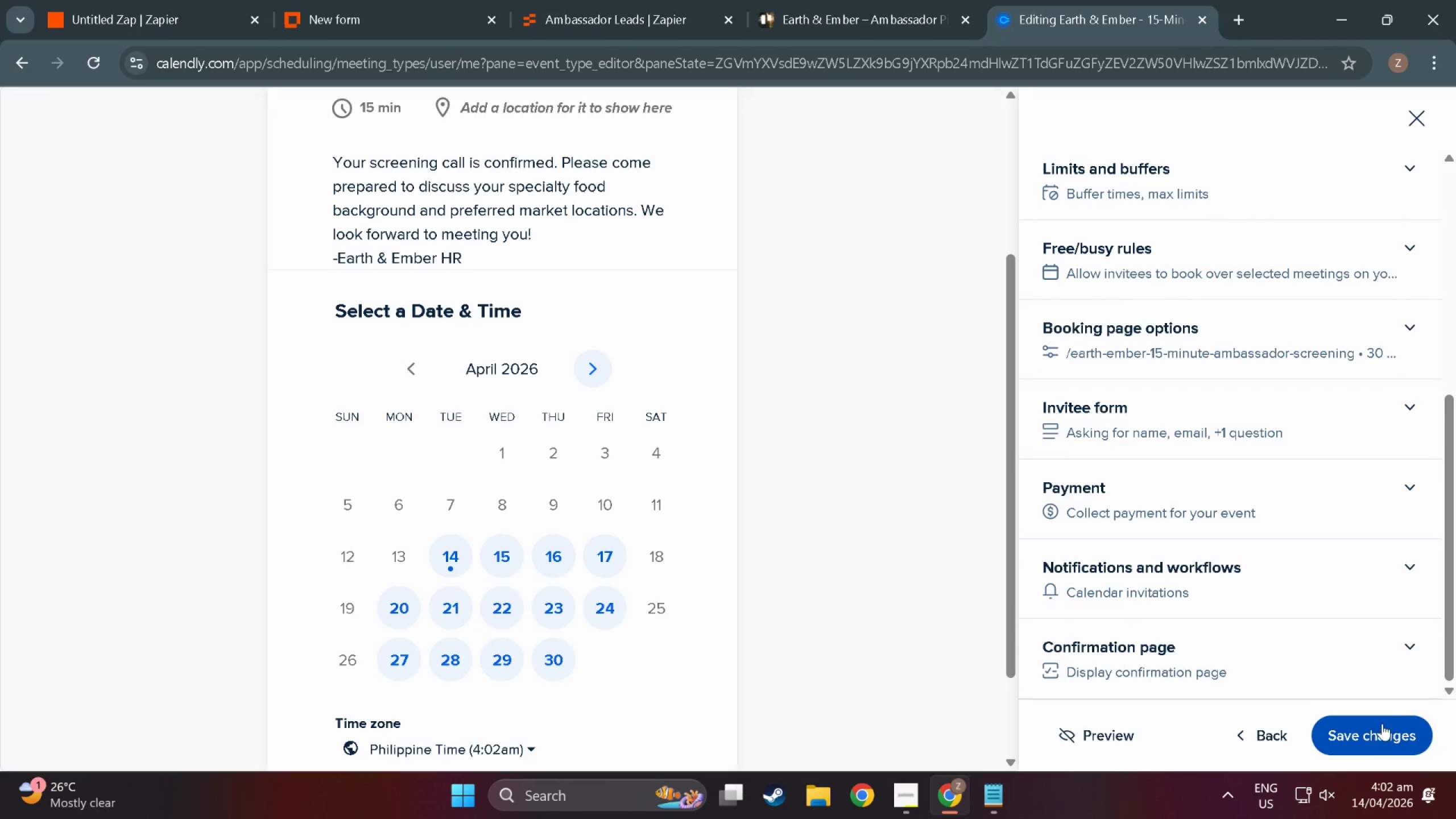 
left_click([1382, 723])
 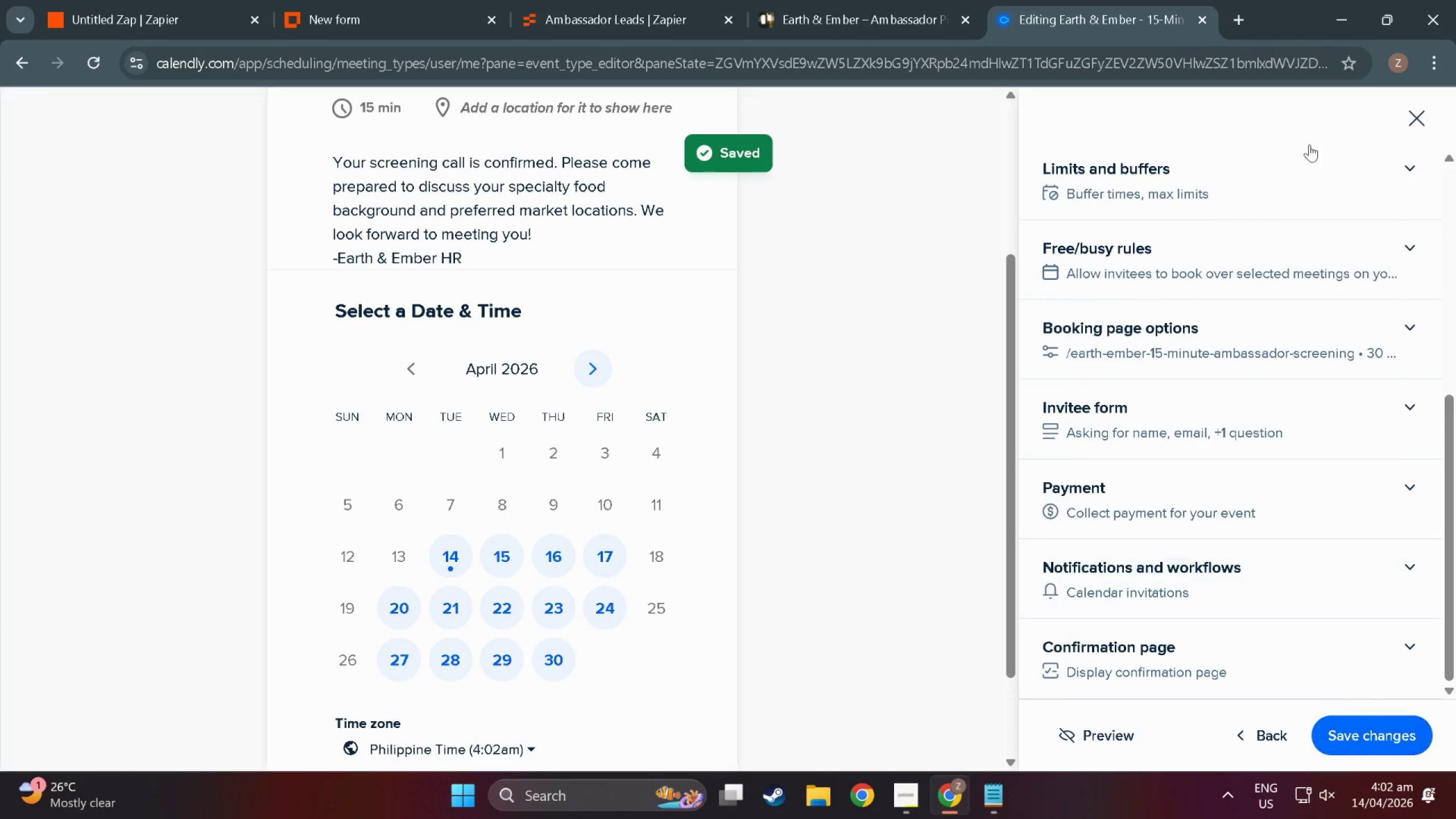 
scroll: coordinate [1304, 255], scroll_direction: up, amount: 16.0
 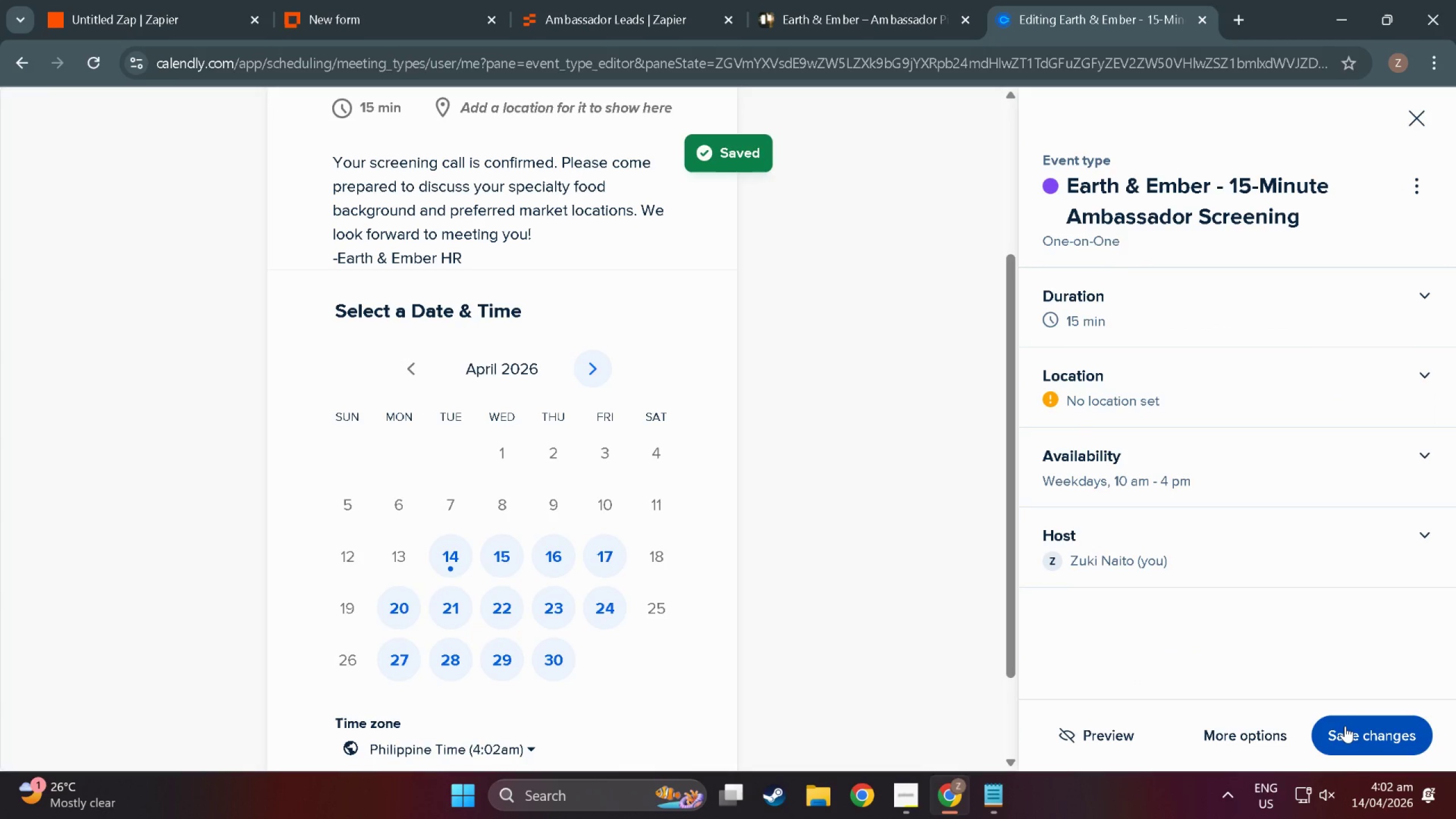 
wait(5.52)
 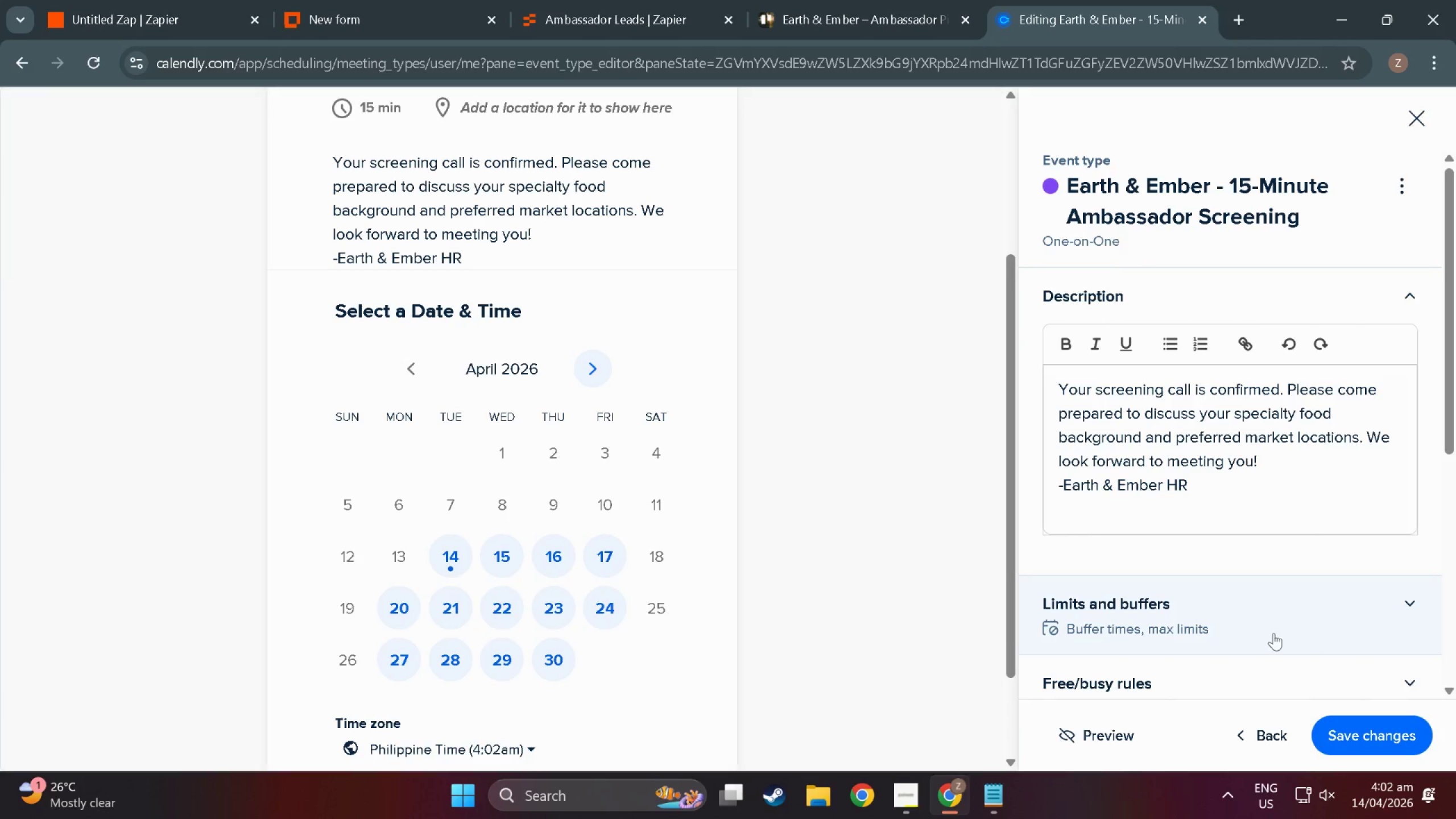 
left_click([1126, 408])
 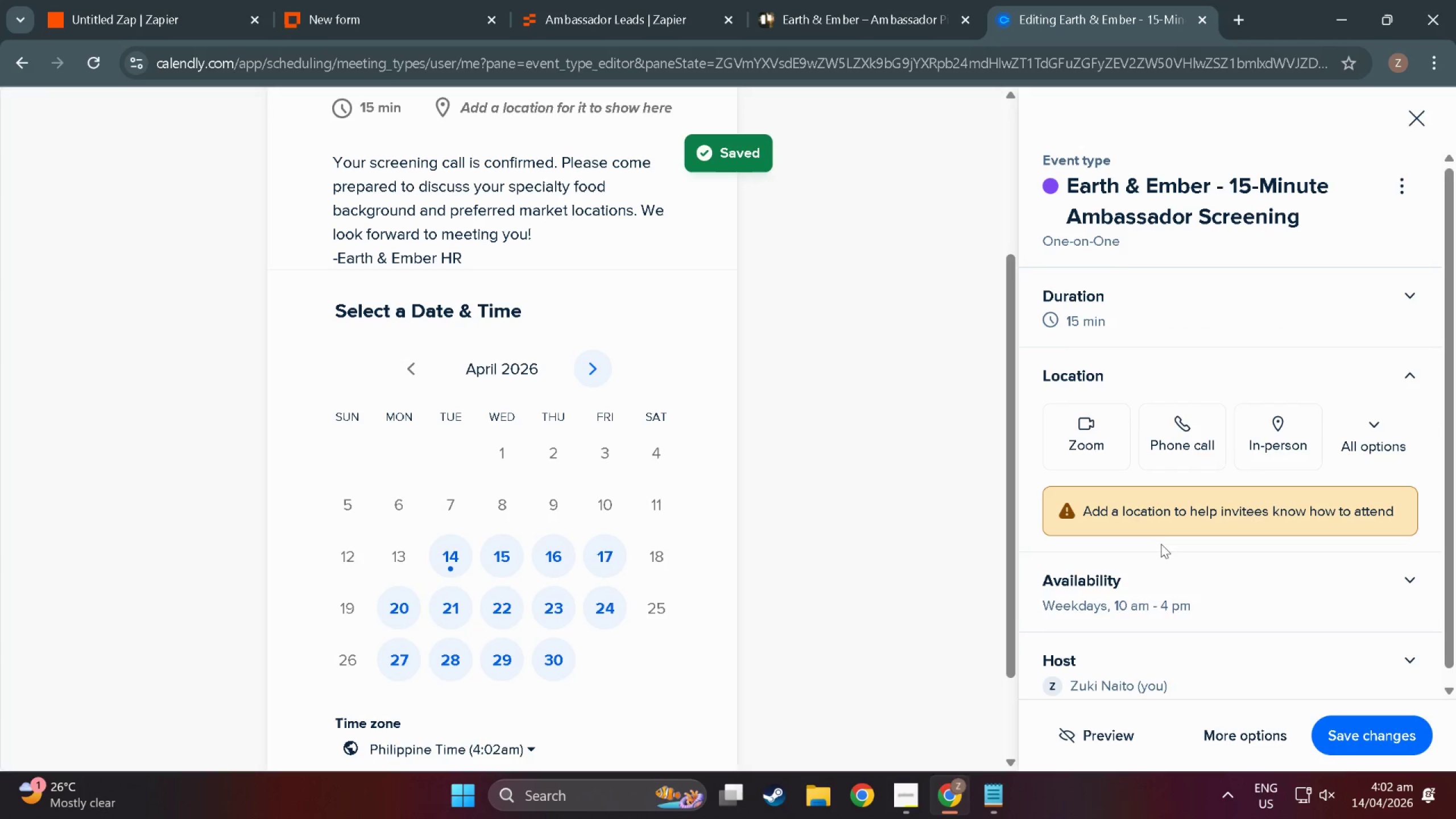 
scroll: coordinate [1158, 546], scroll_direction: down, amount: 3.0
 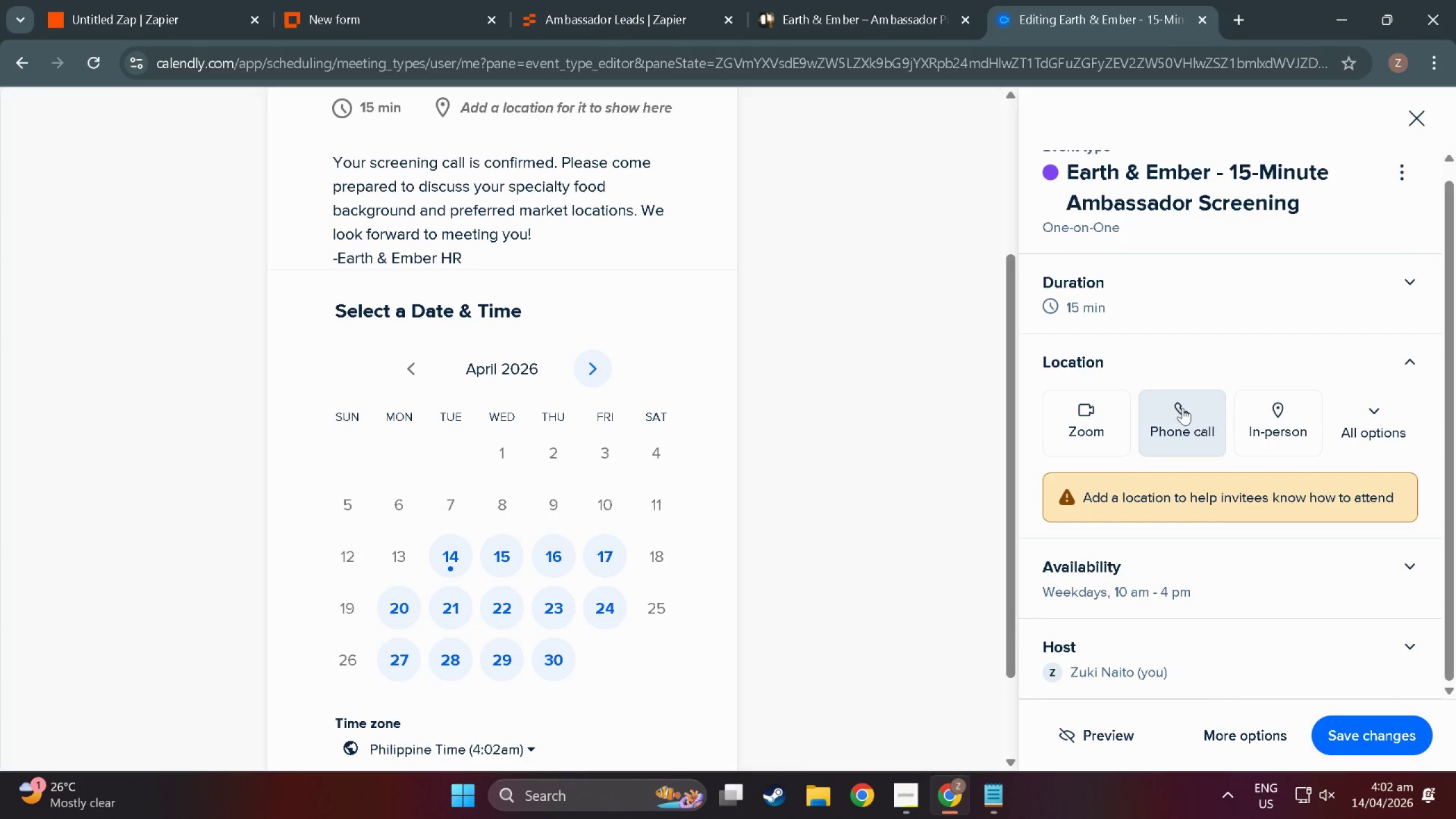 
left_click([1385, 413])
 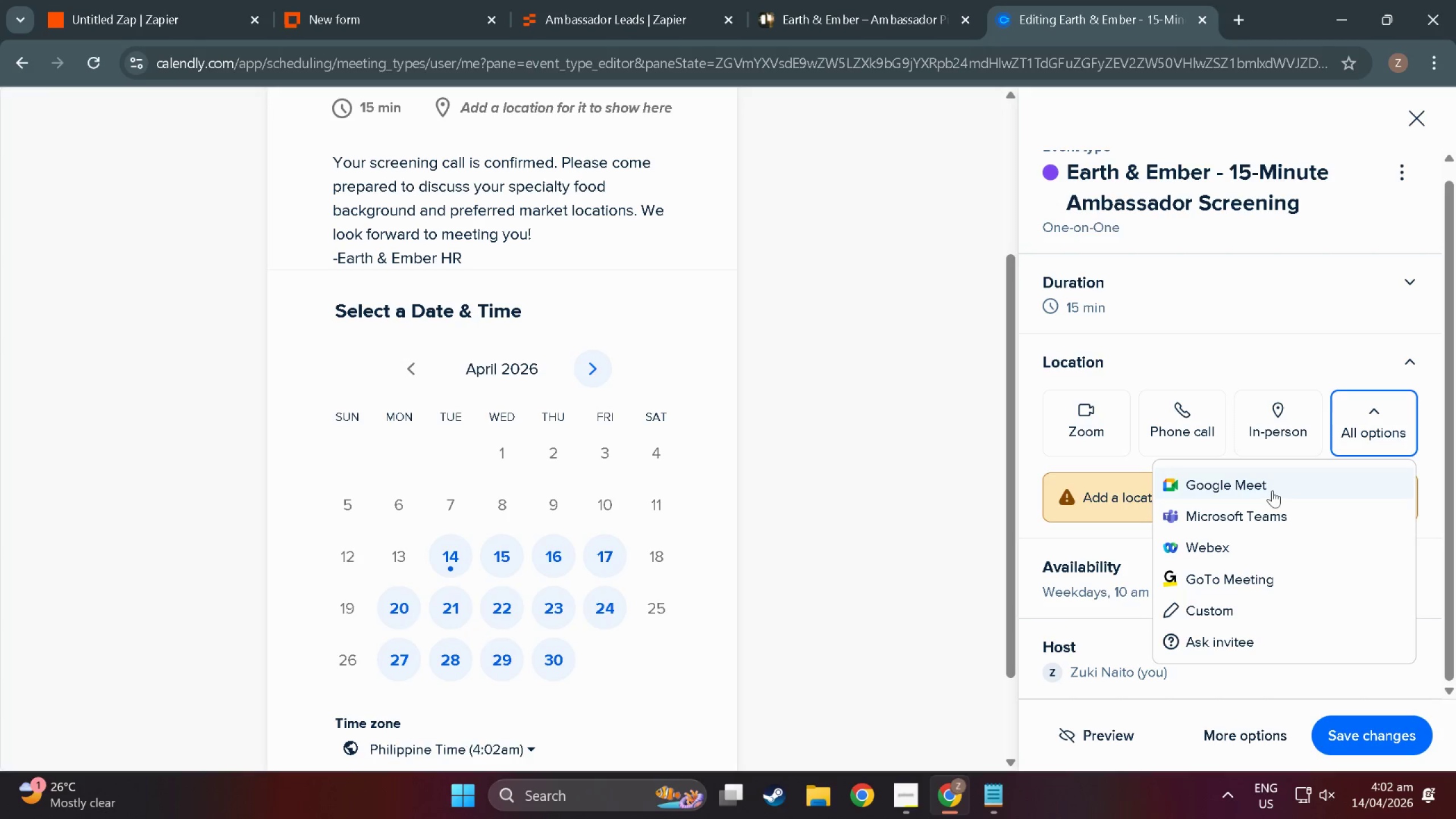 
left_click([1252, 482])
 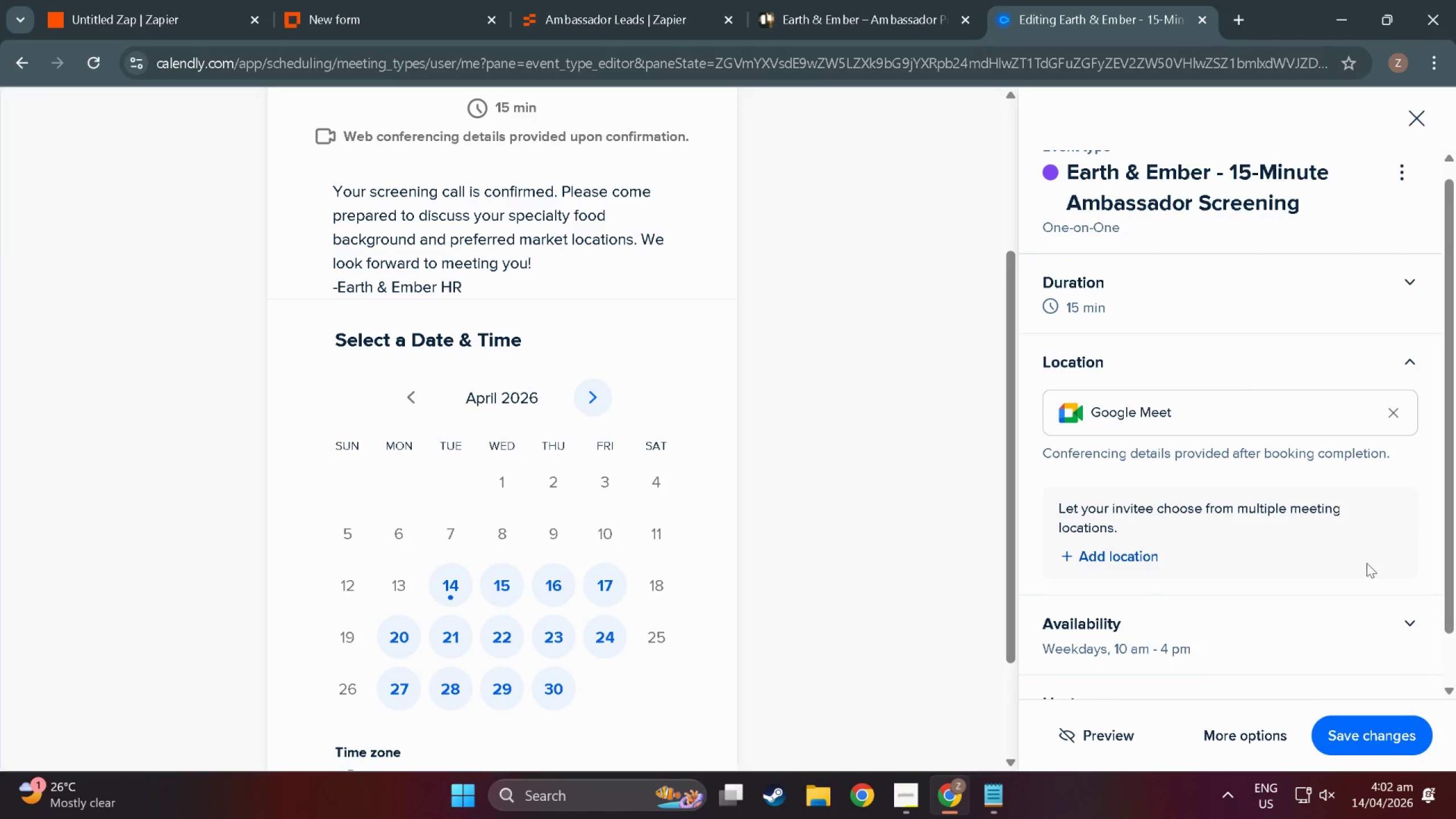 
left_click([1358, 744])
 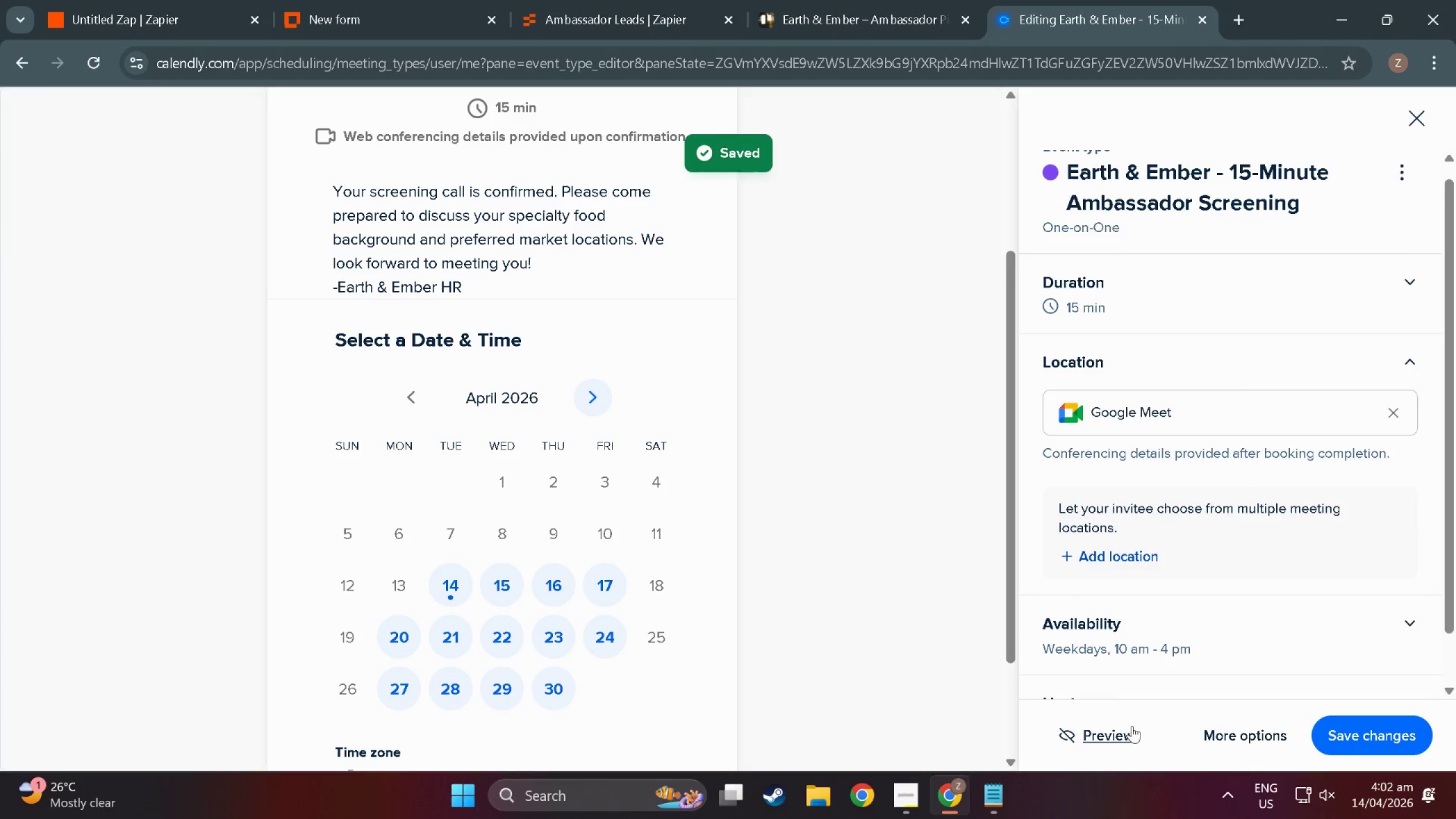 
wait(5.45)
 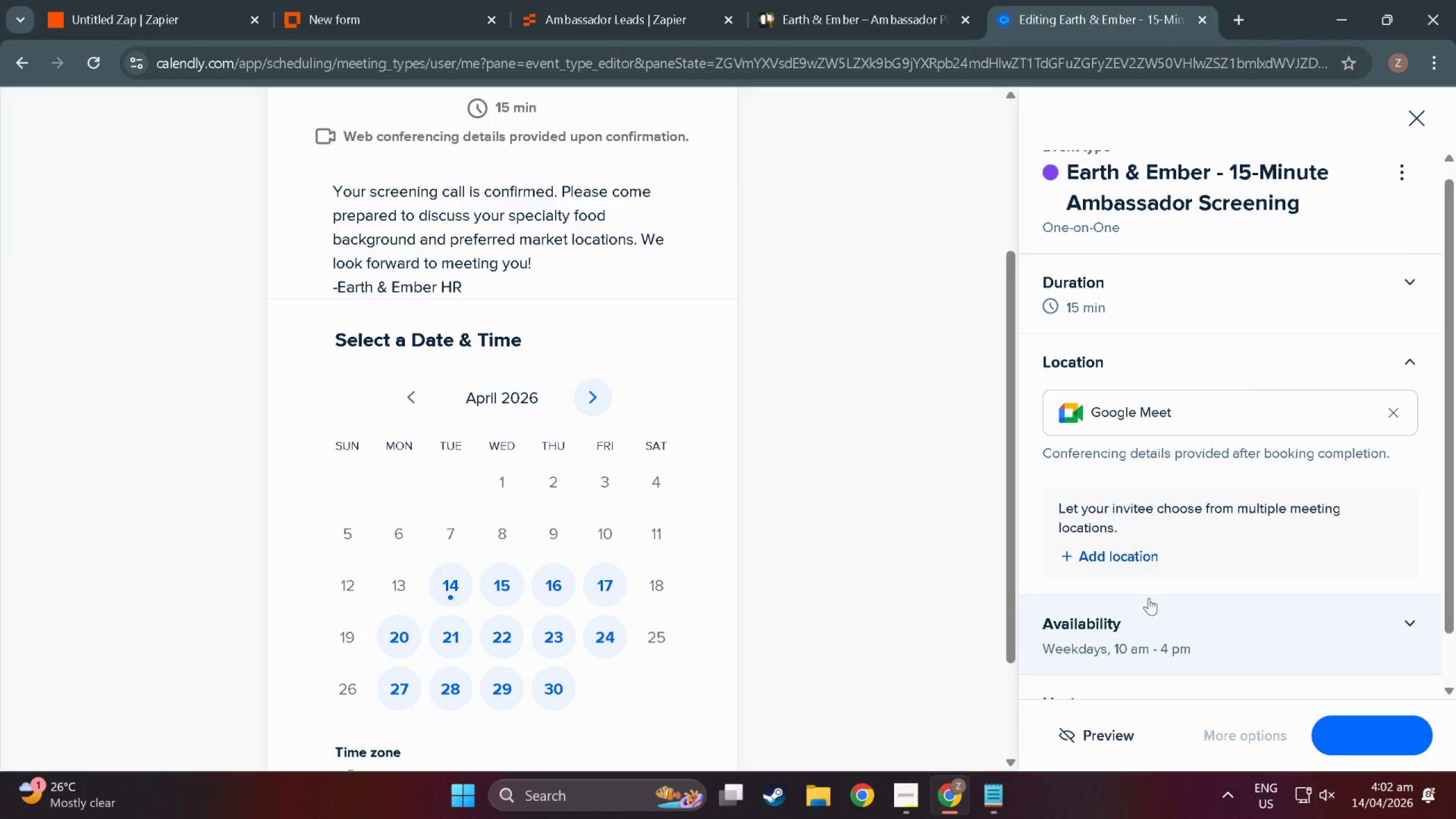 
left_click([1107, 738])
 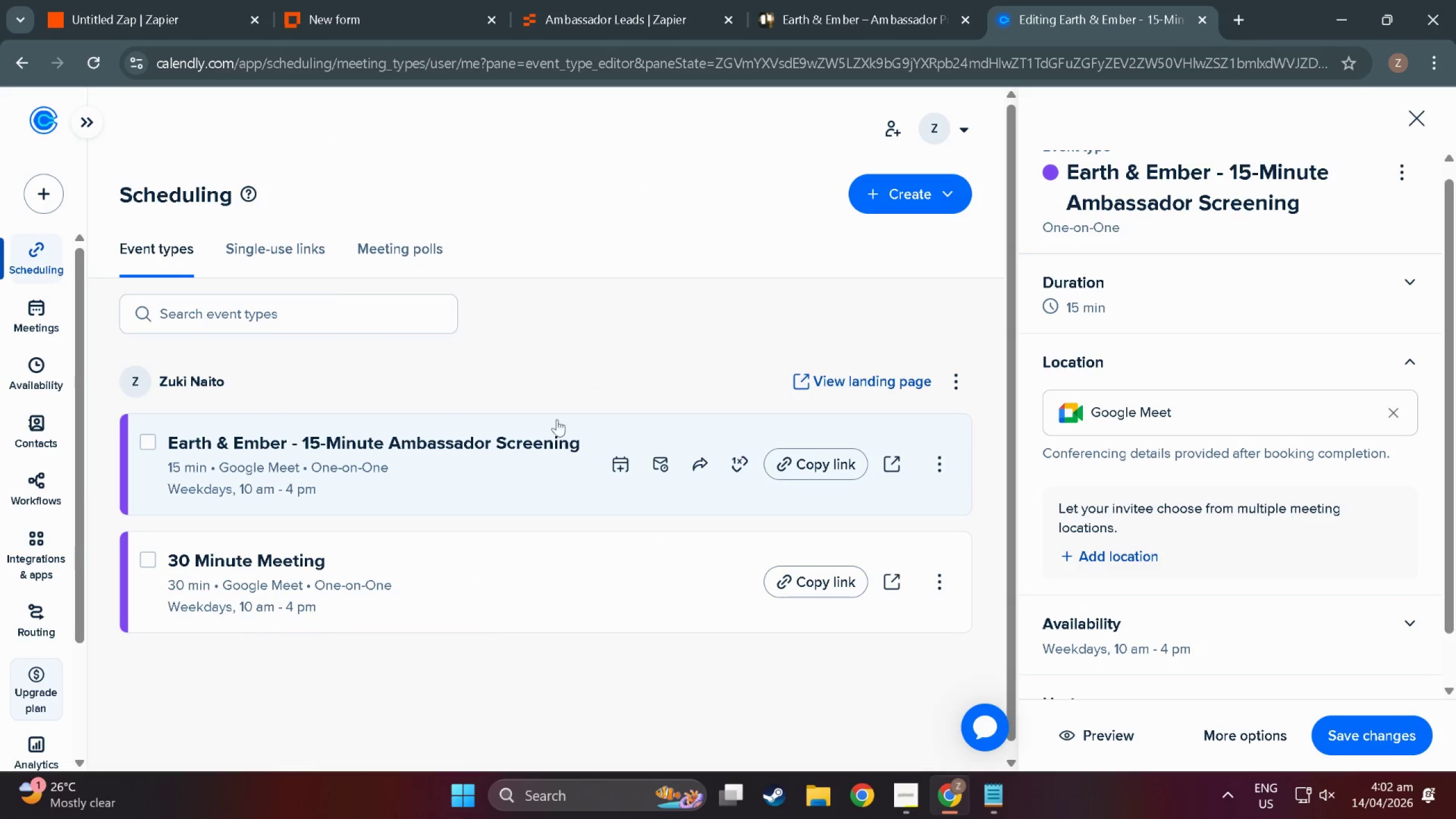 
left_click([809, 464])
 